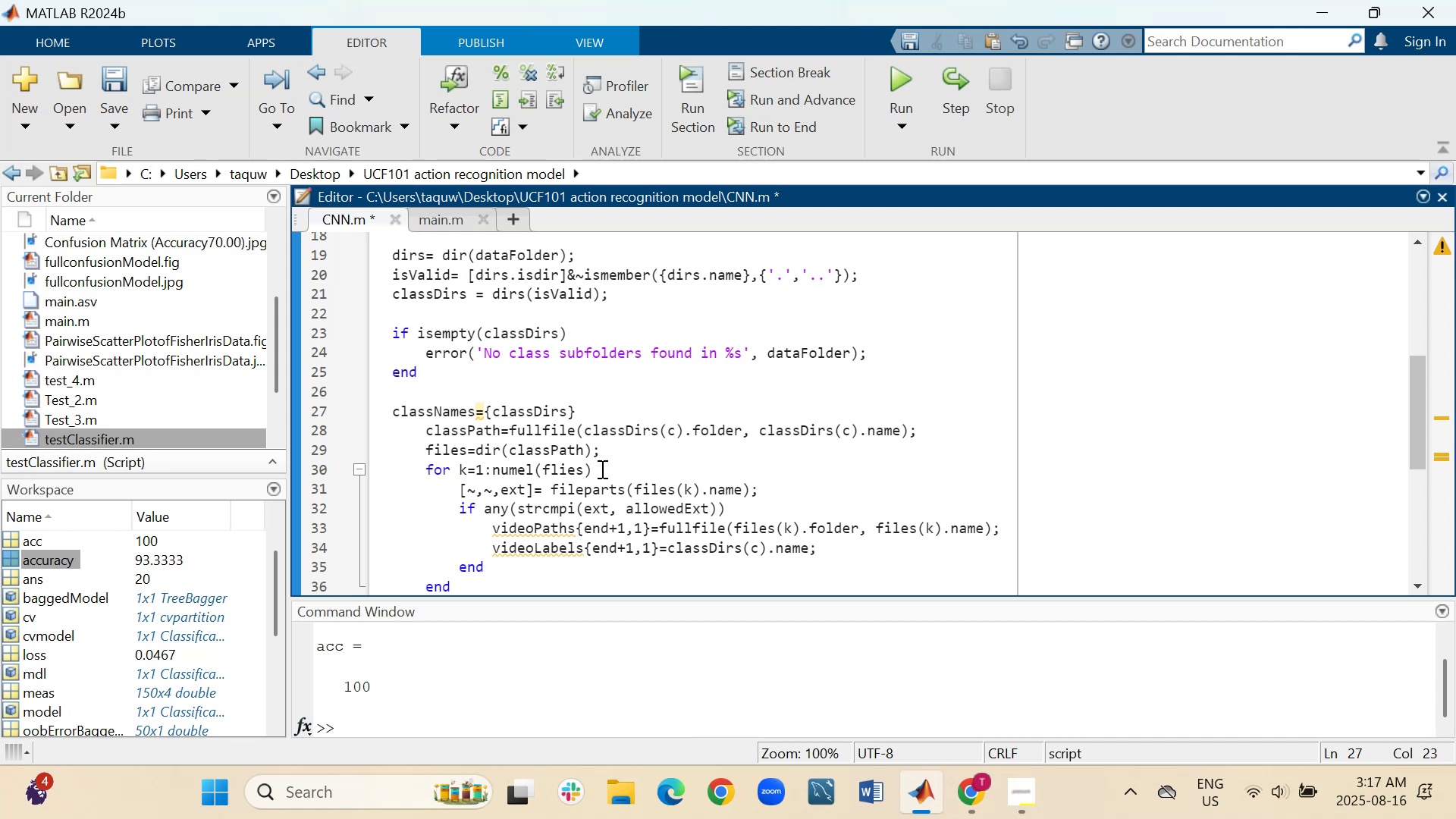 
key(Shift+Enter)
 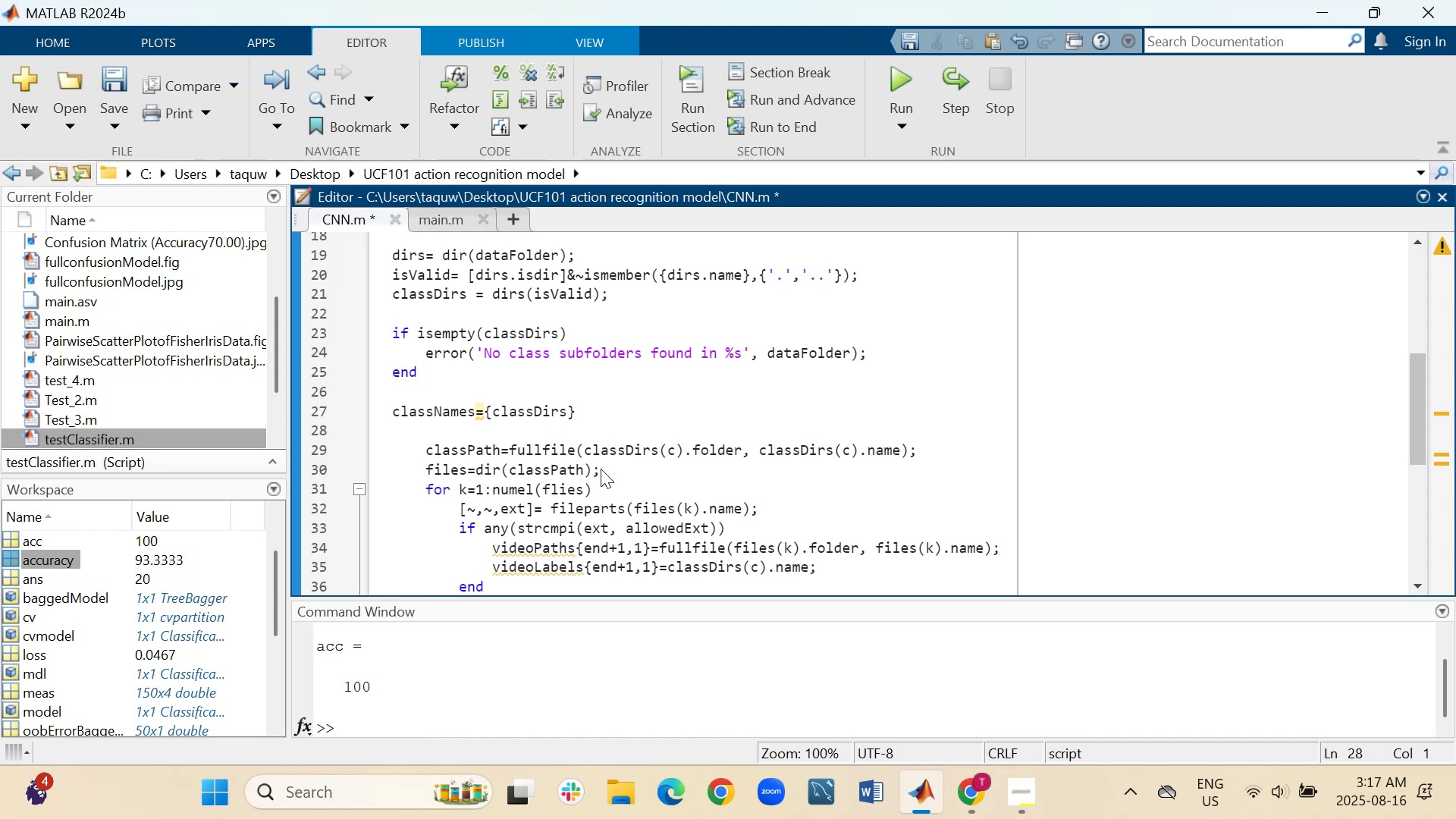 
type(fprintf('Found %d classes.\n)
 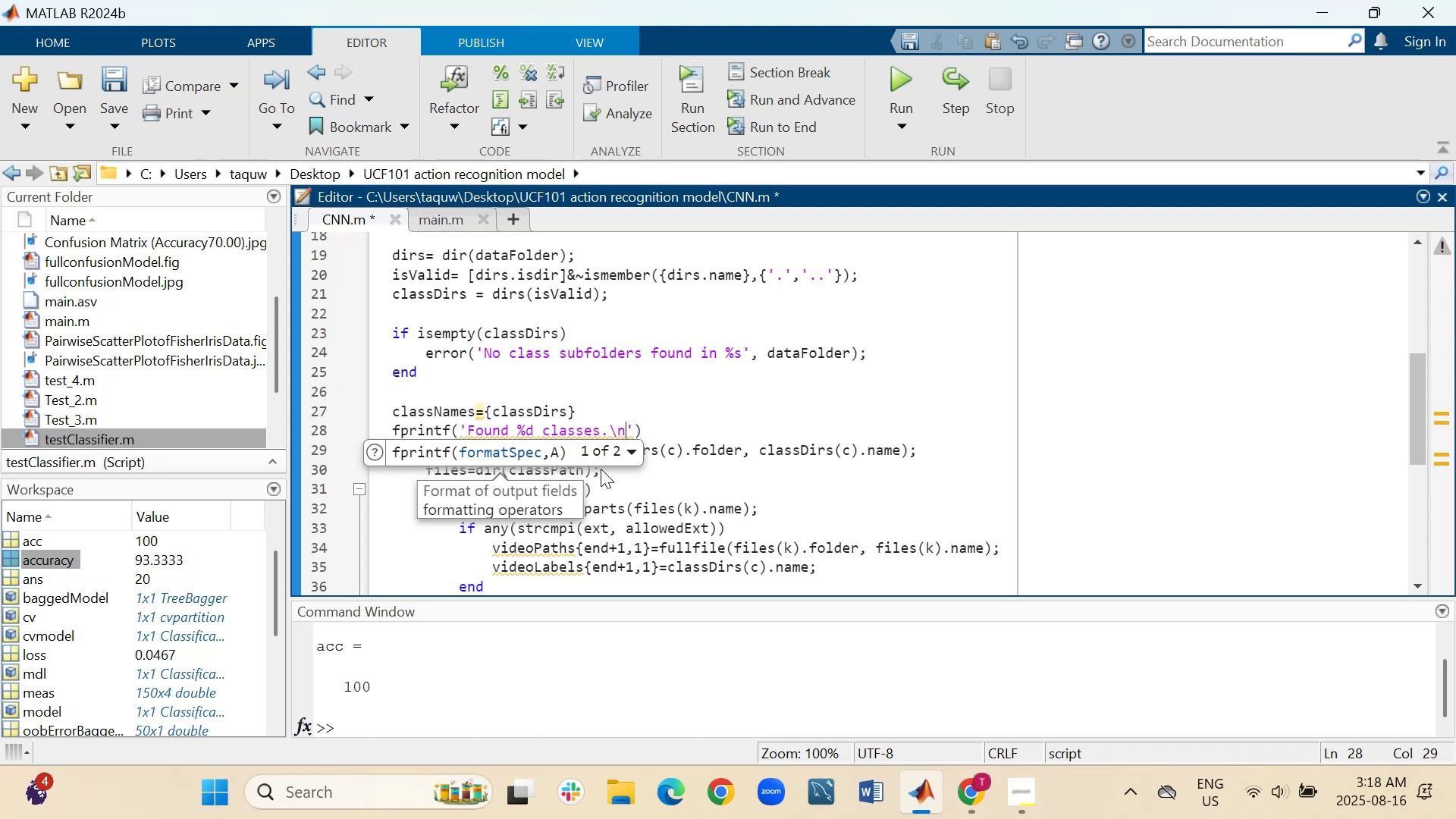 
key(ArrowRight)
 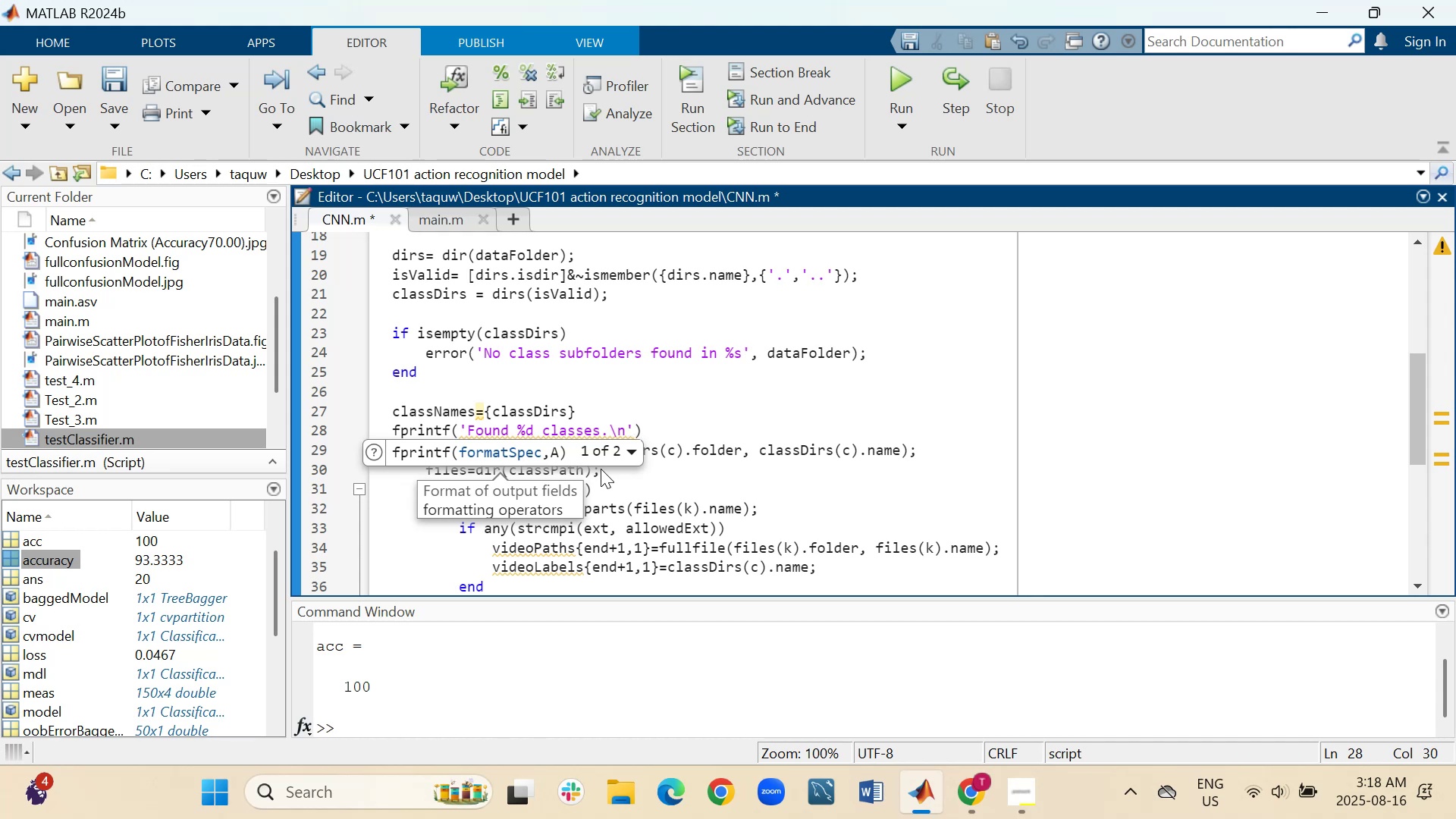 
key(Comma)
 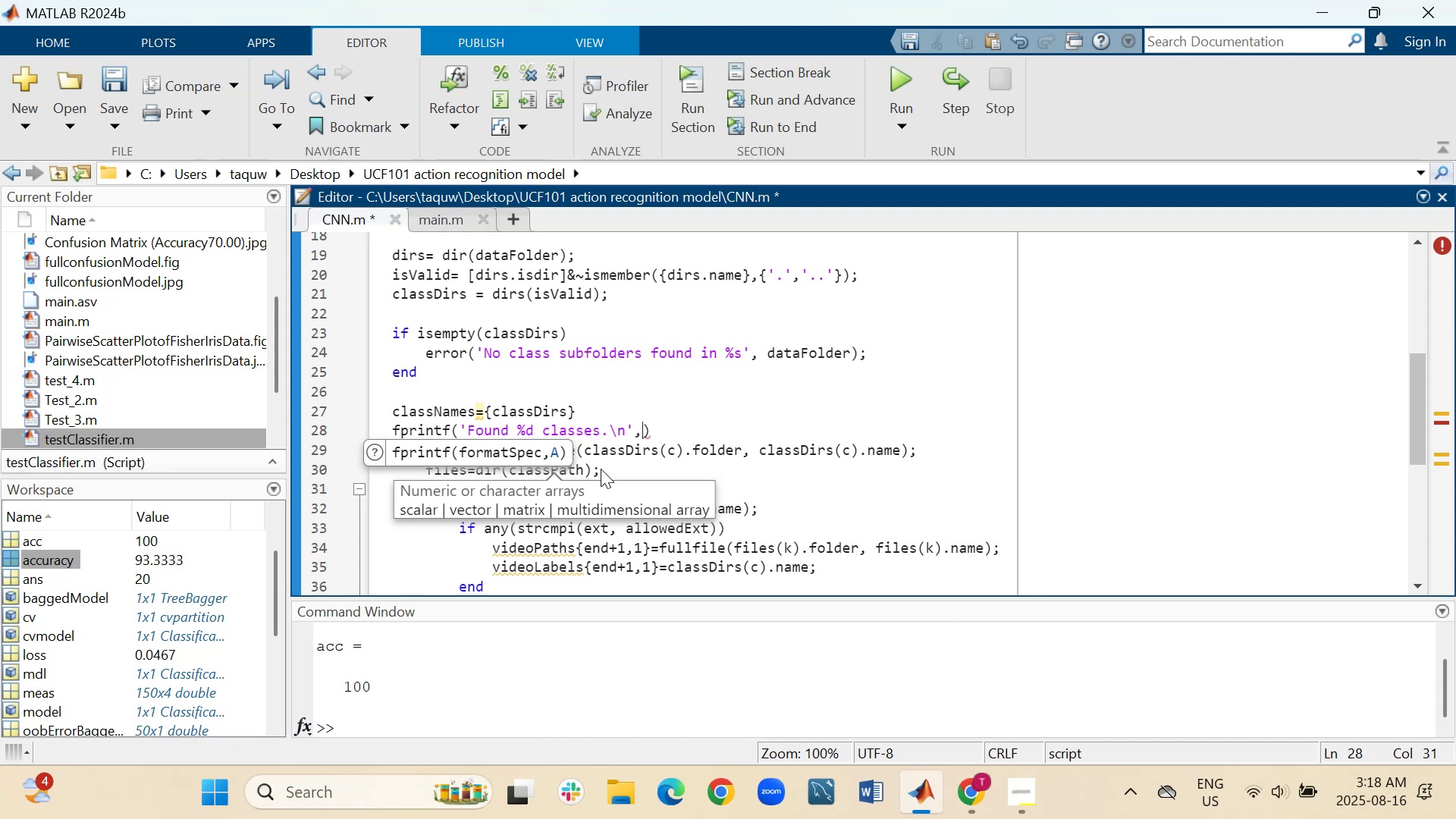 
wait(5.56)
 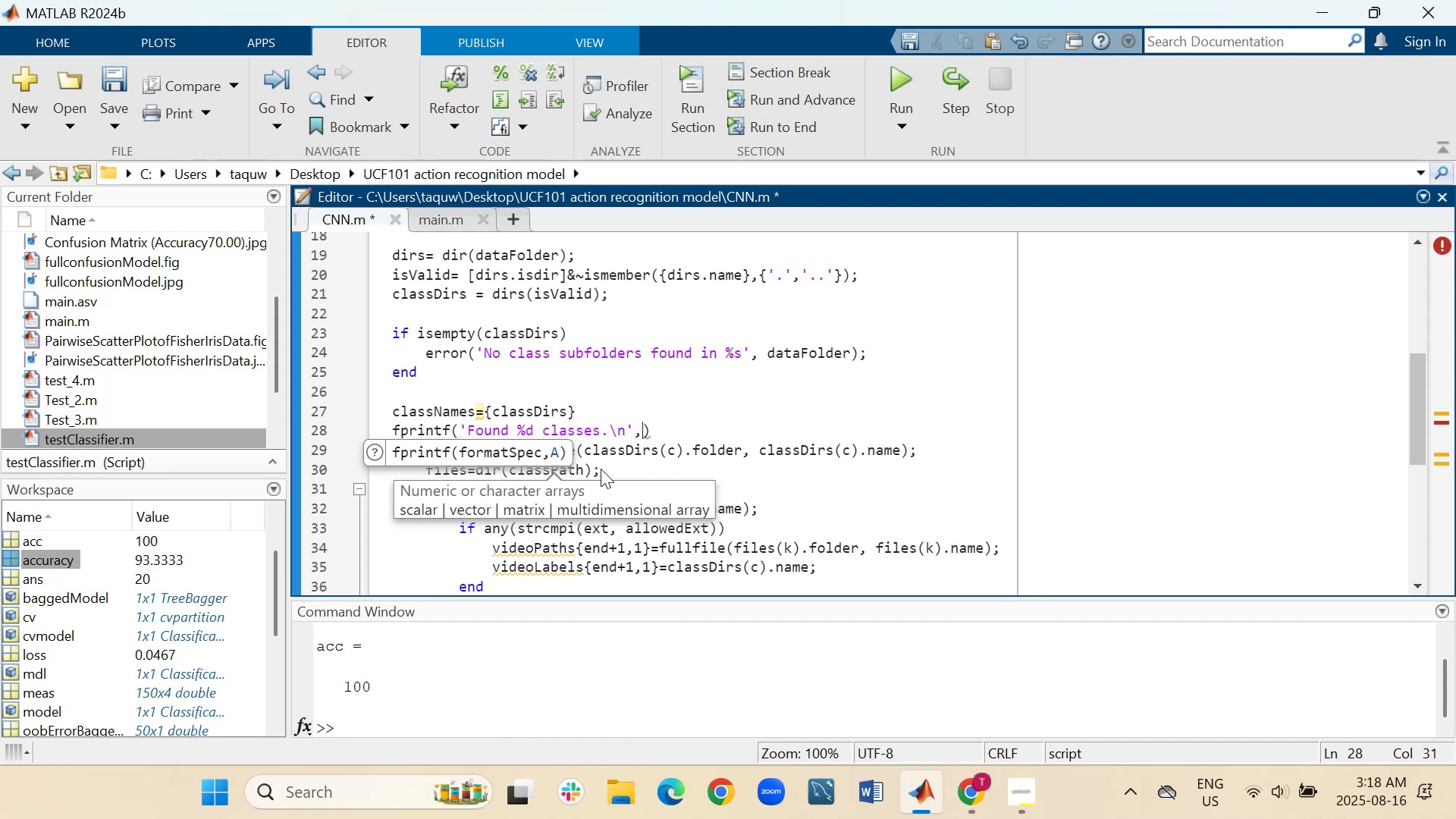 
type( numel(classNames)
 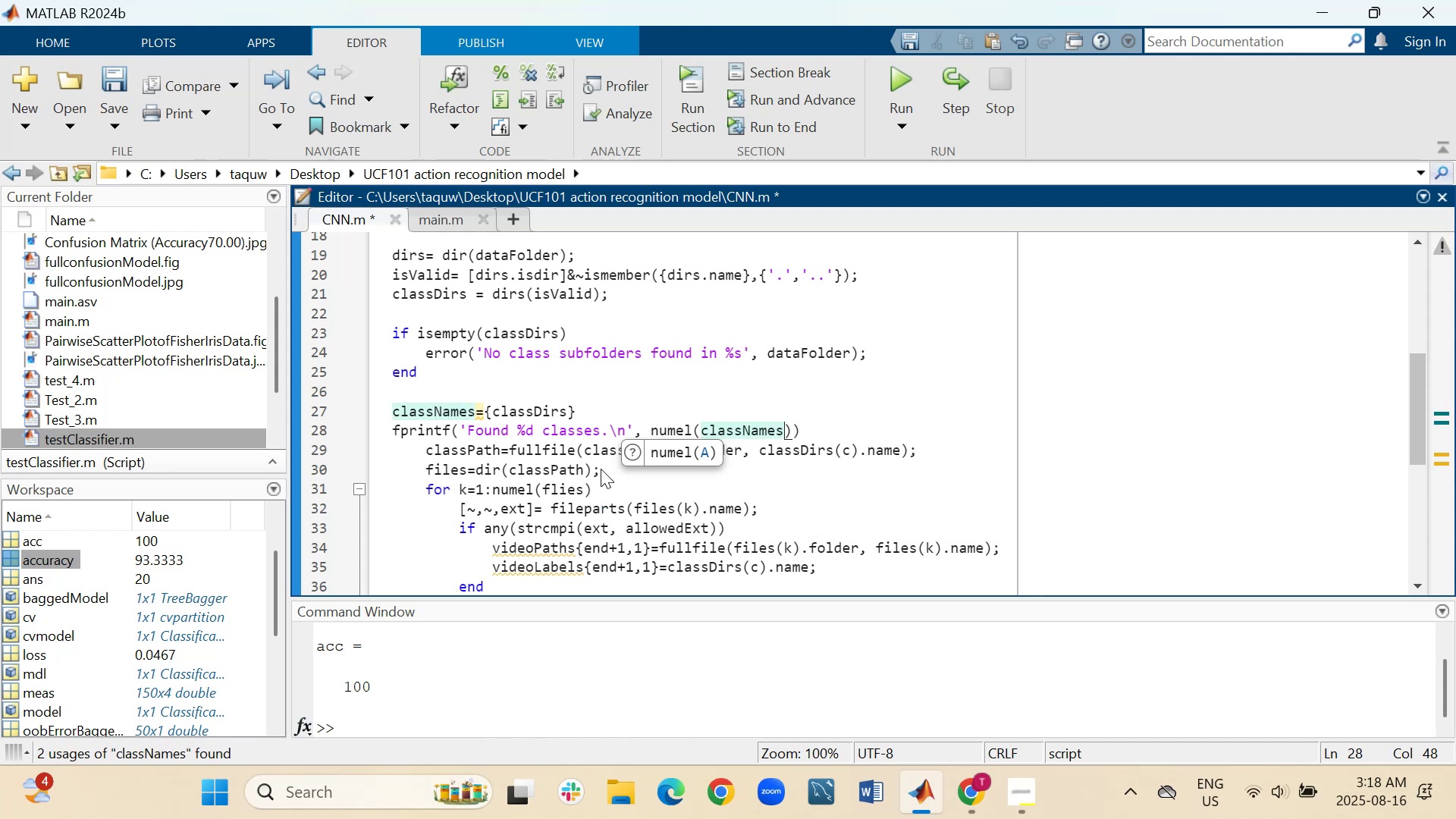 
key(ArrowRight)
 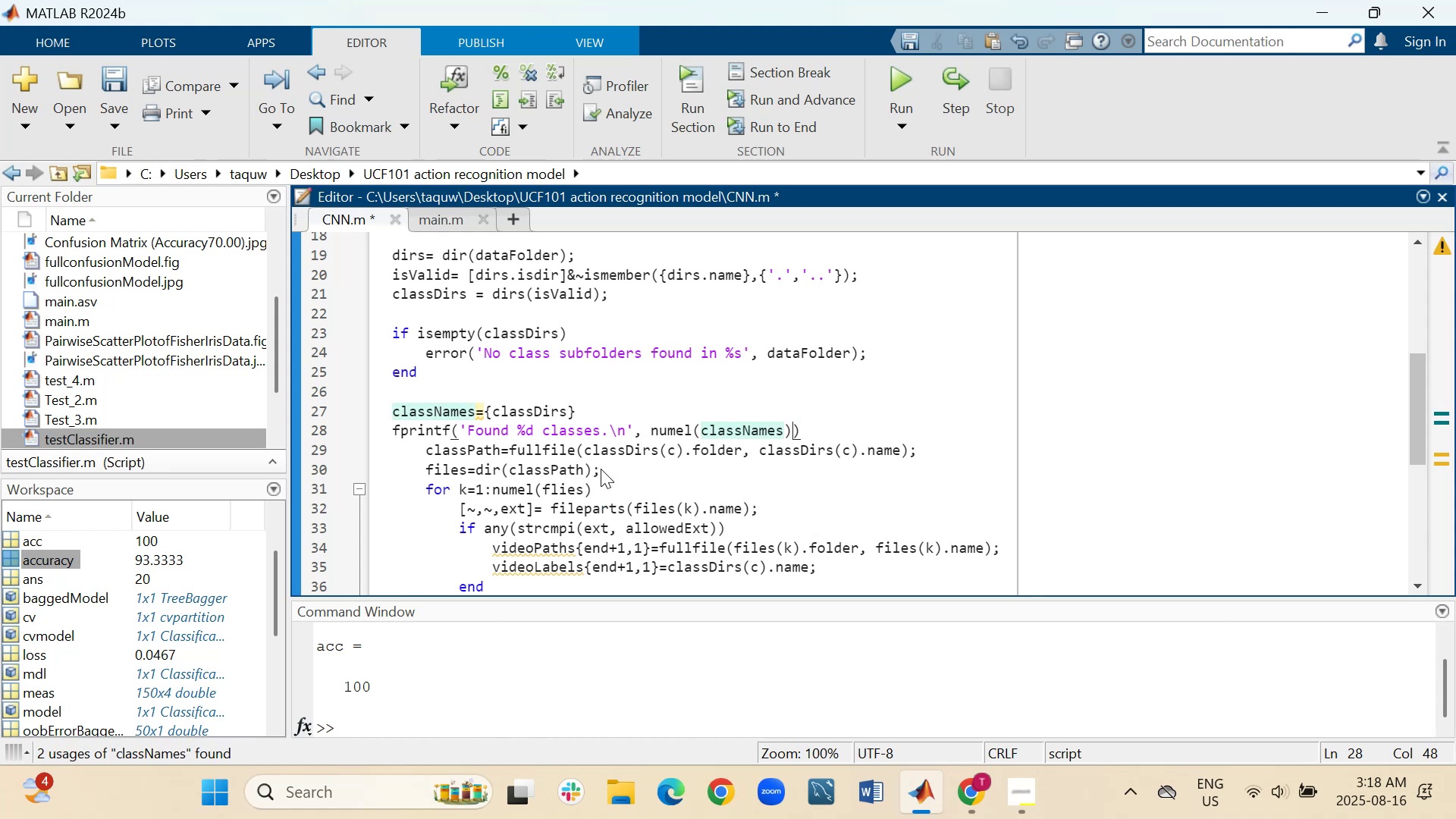 
key(ArrowRight)
 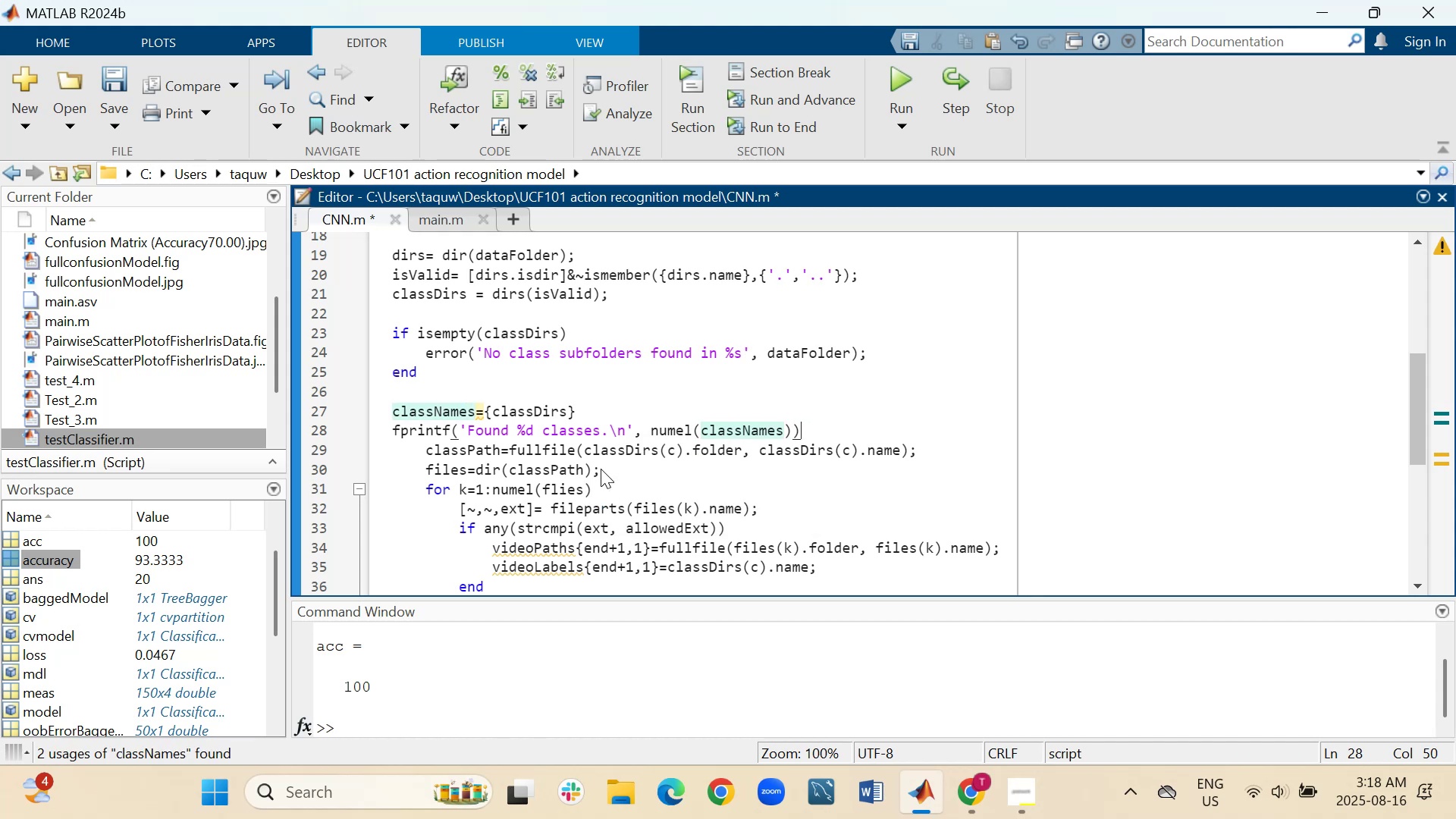 
key(Semicolon)
 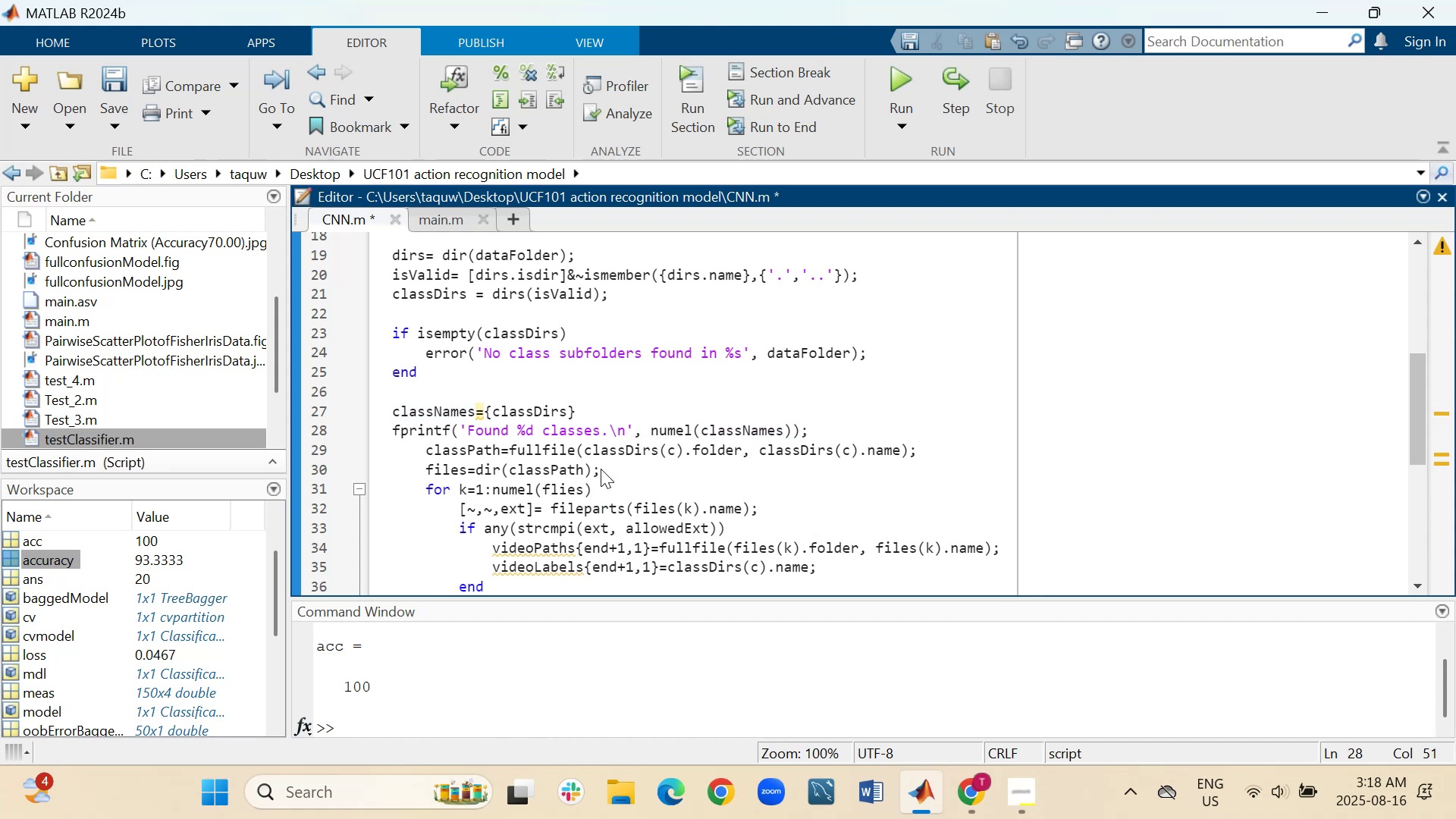 
key(Shift+Enter)
 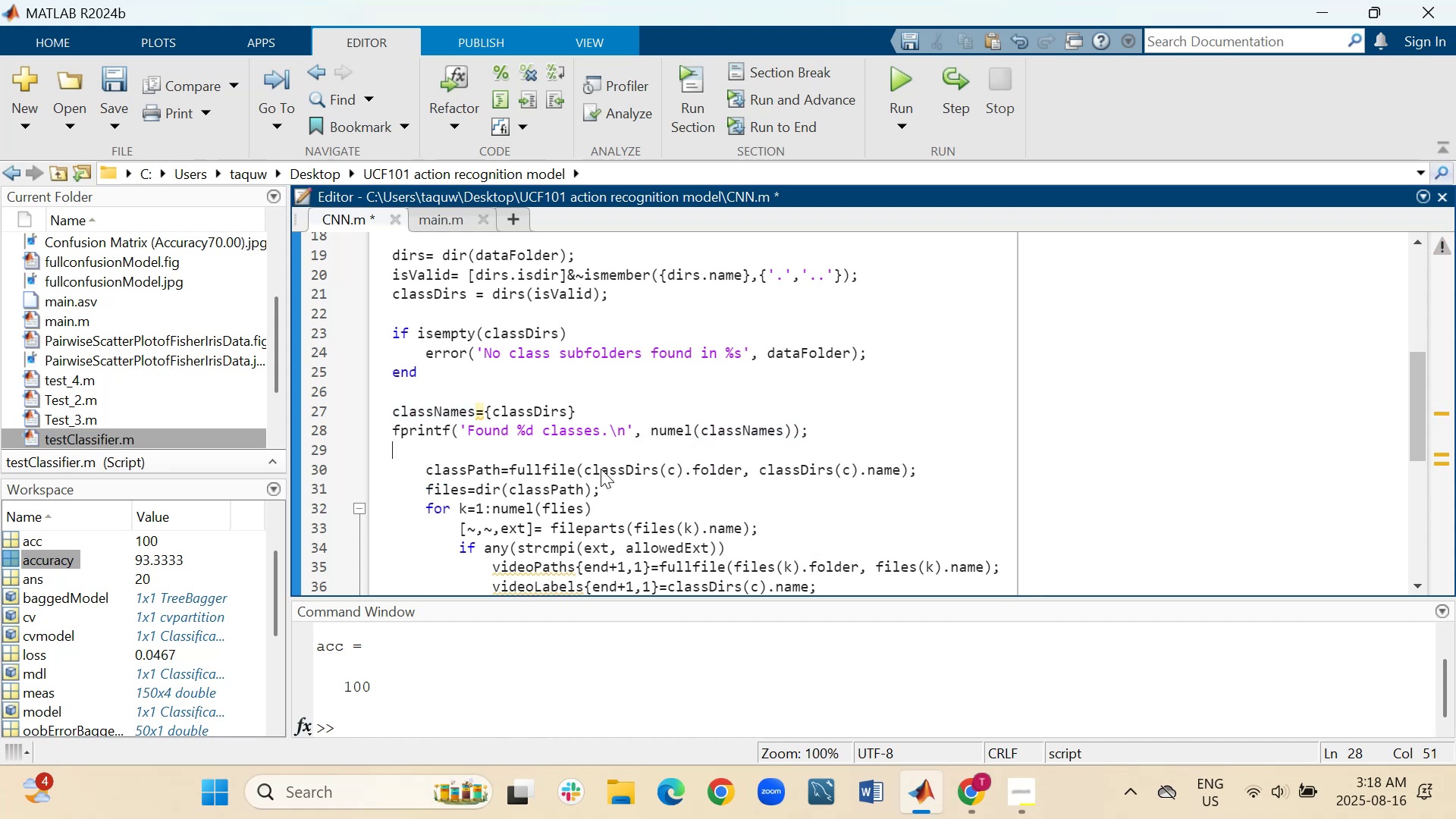 
key(Shift+Enter)
 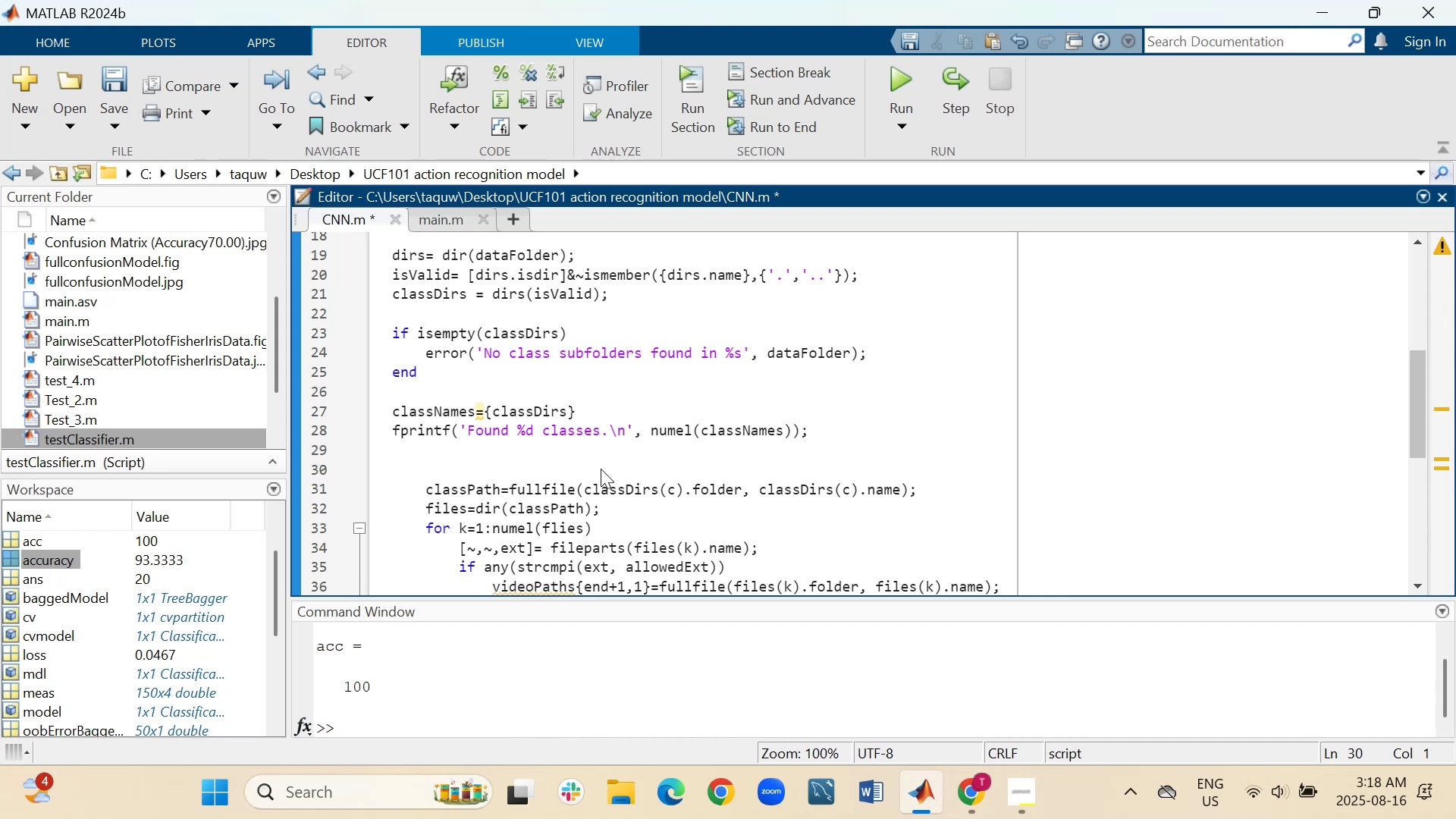 
type(videoPath={)
 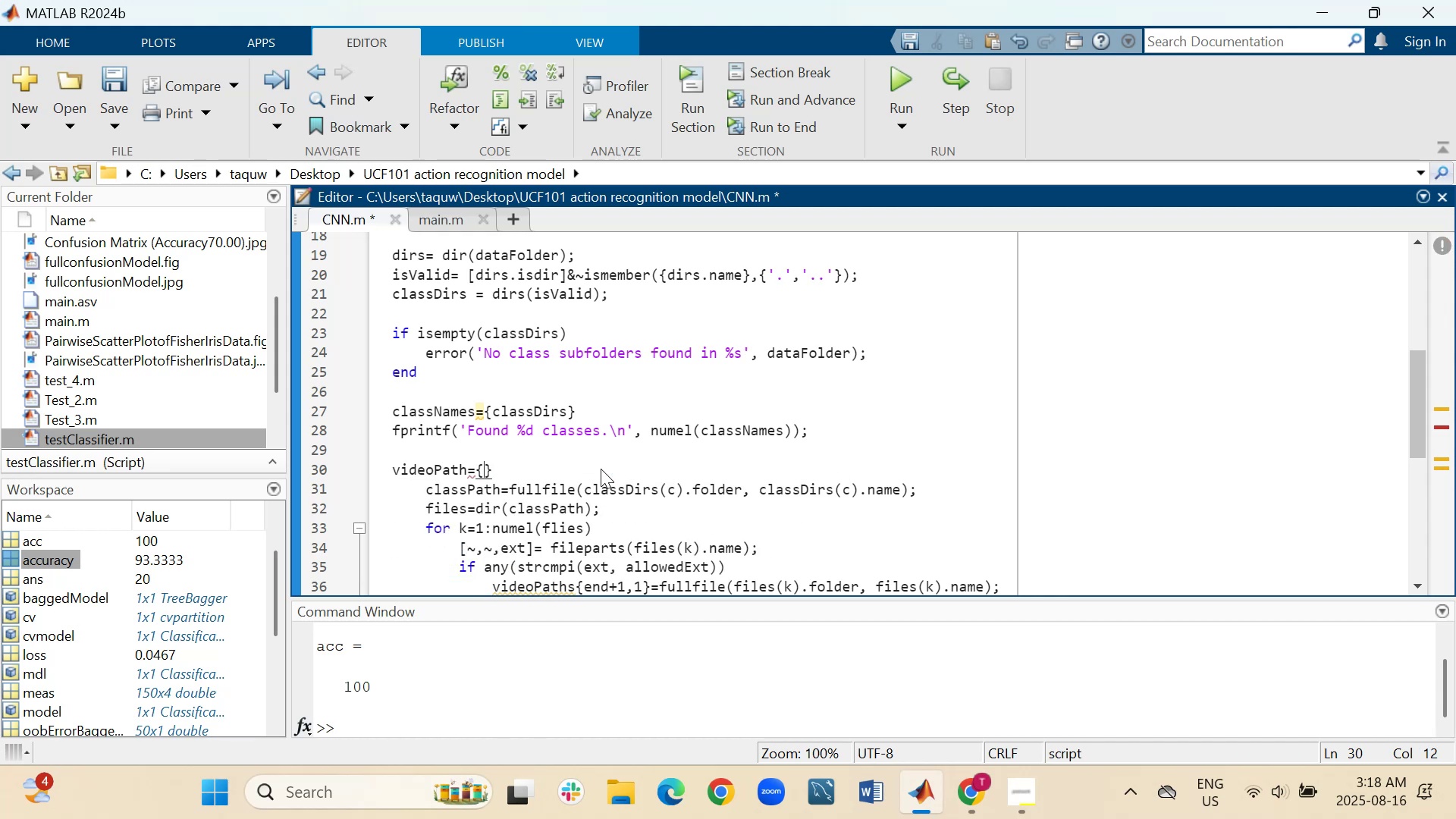 
key(ArrowRight)
 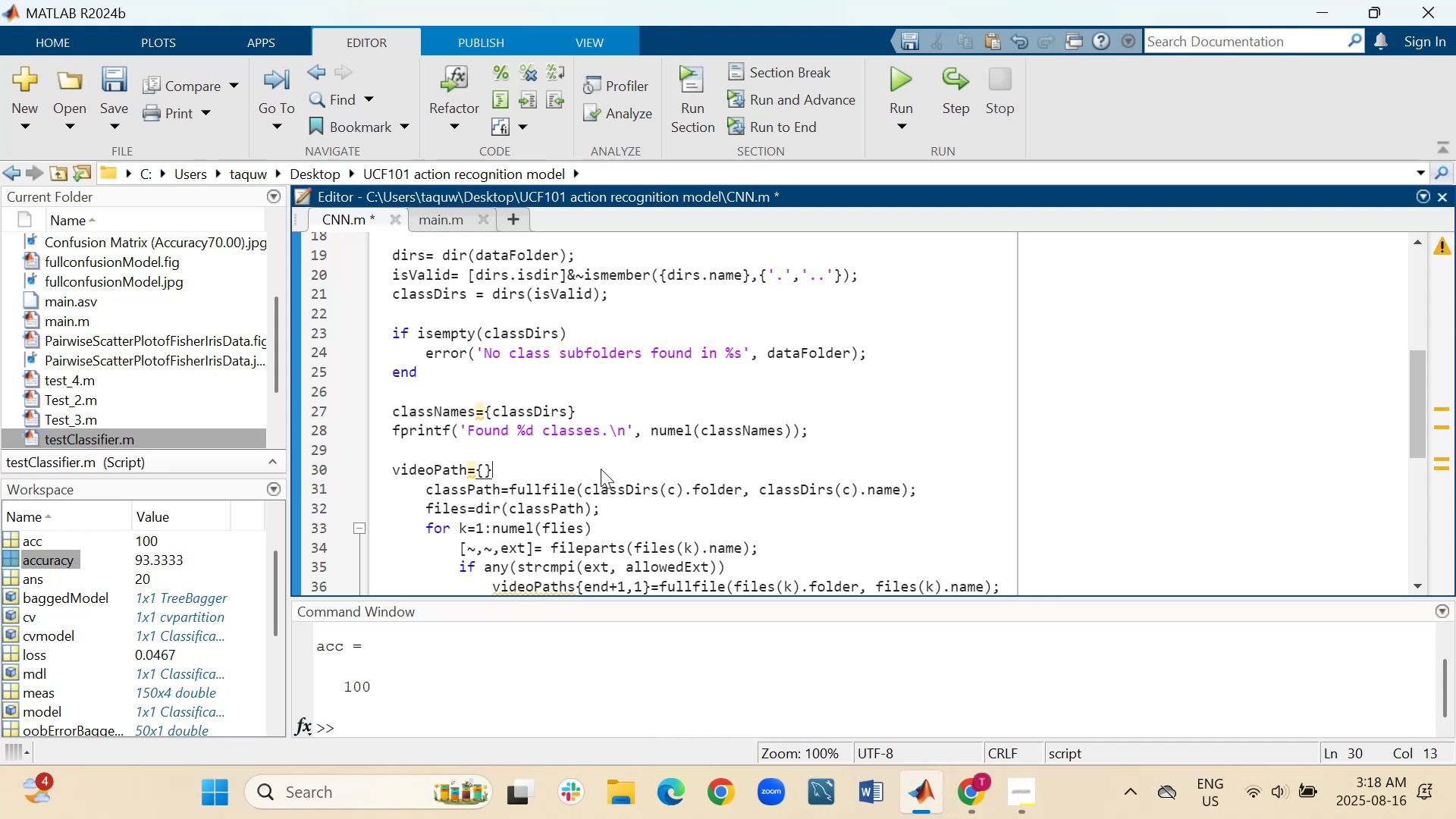 
key(Semicolon)
 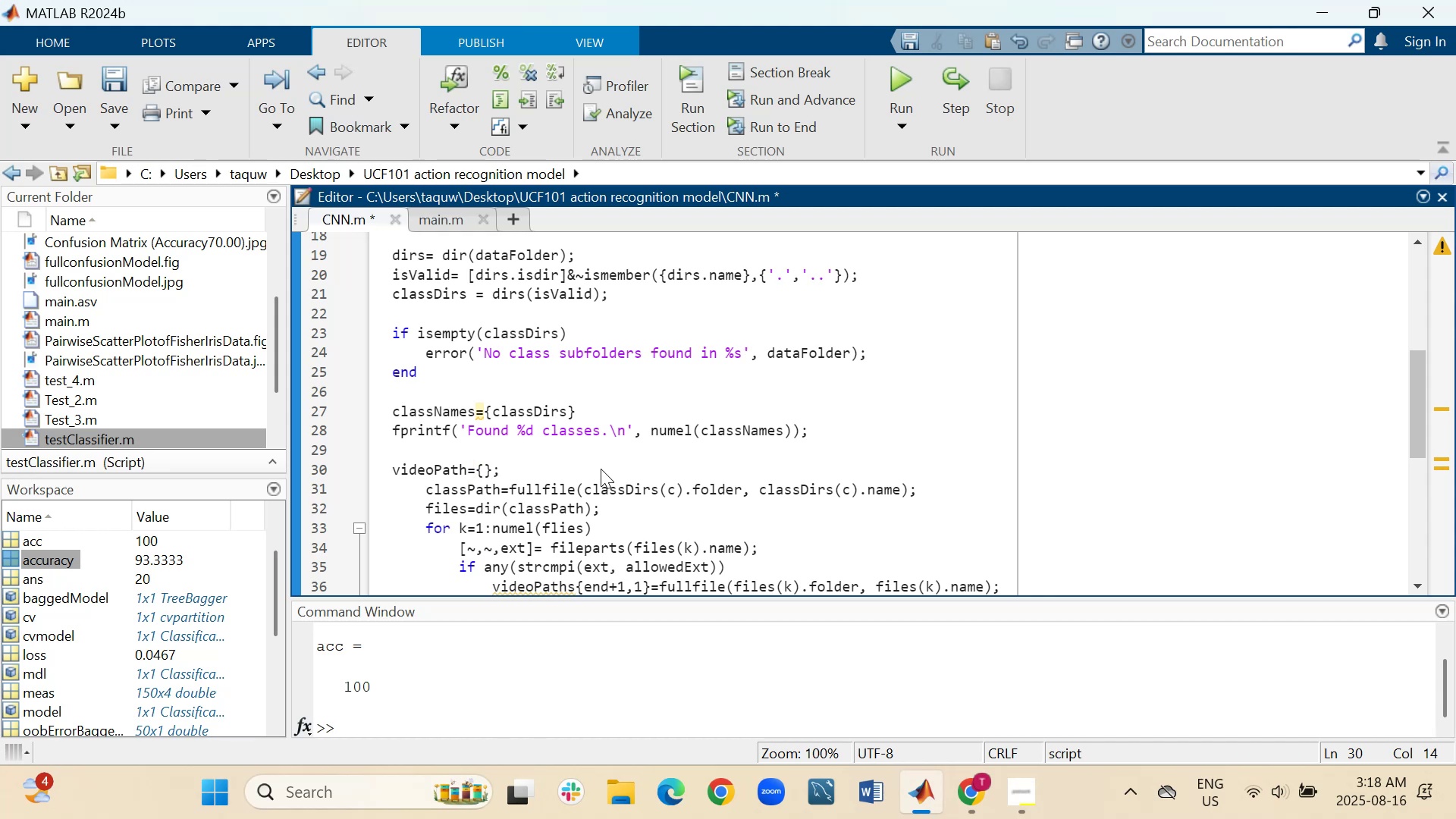 
key(Shift+ShiftRight)
 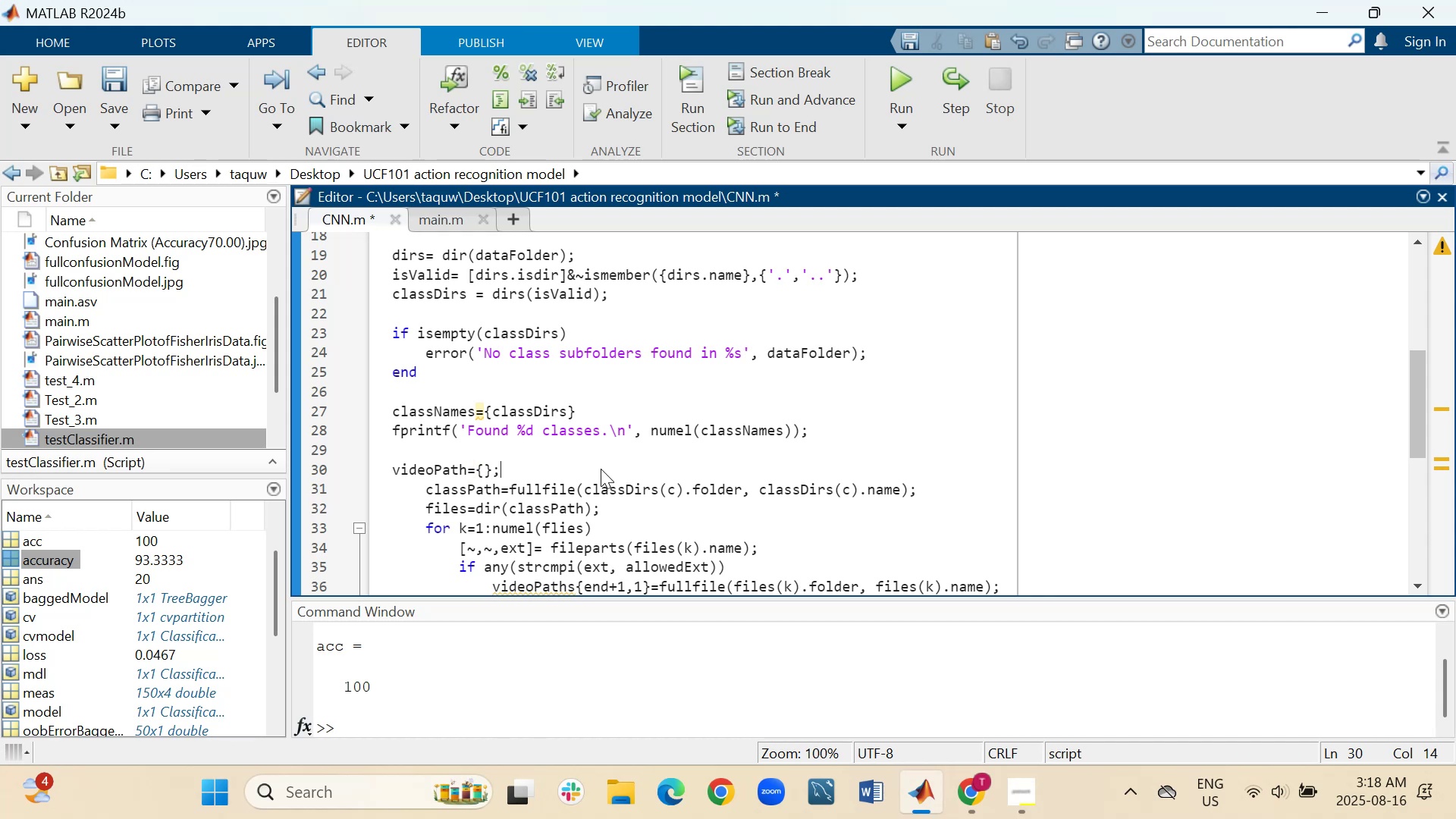 
key(Shift+Enter)
 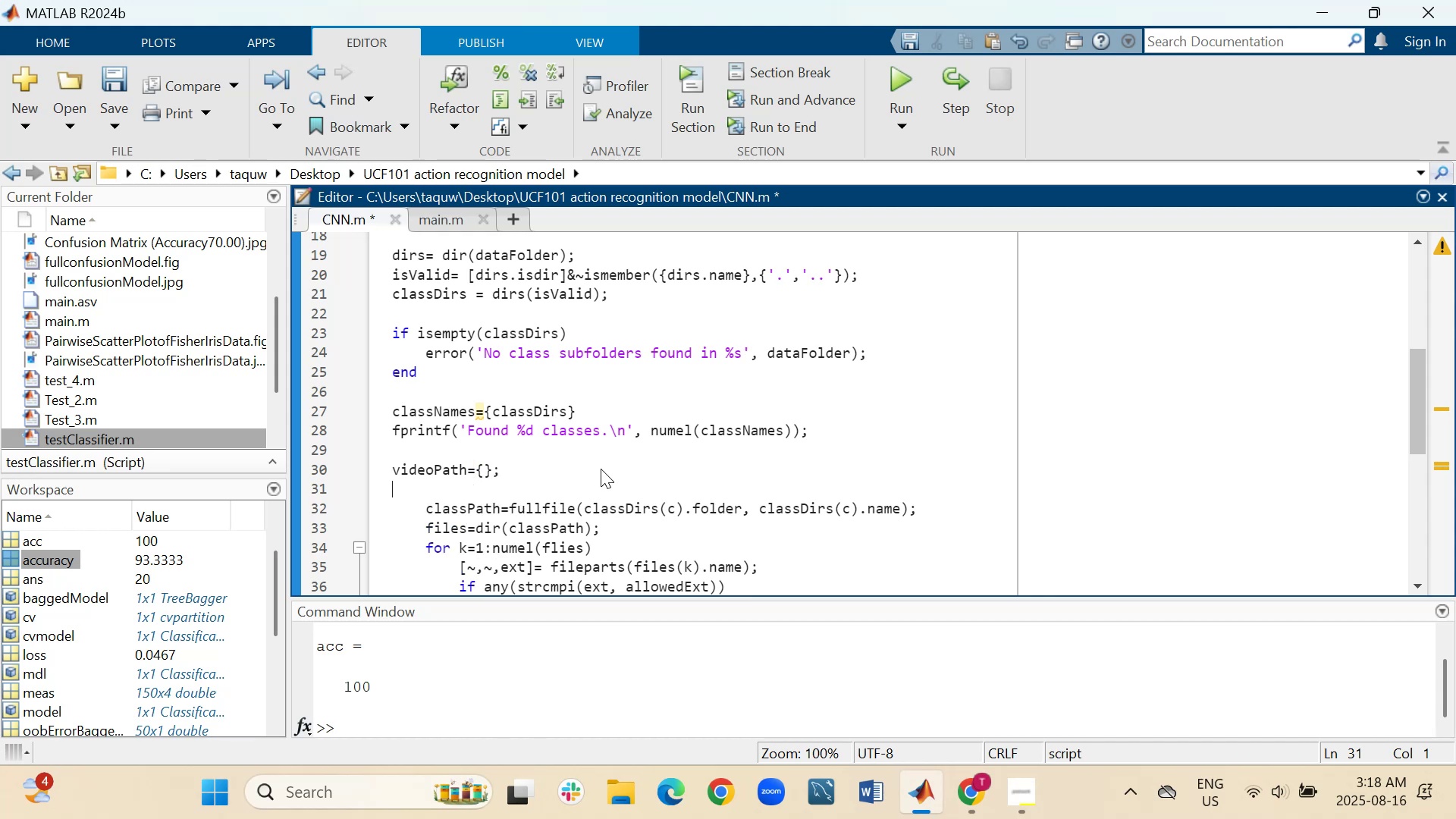 
type(videoLabels)
 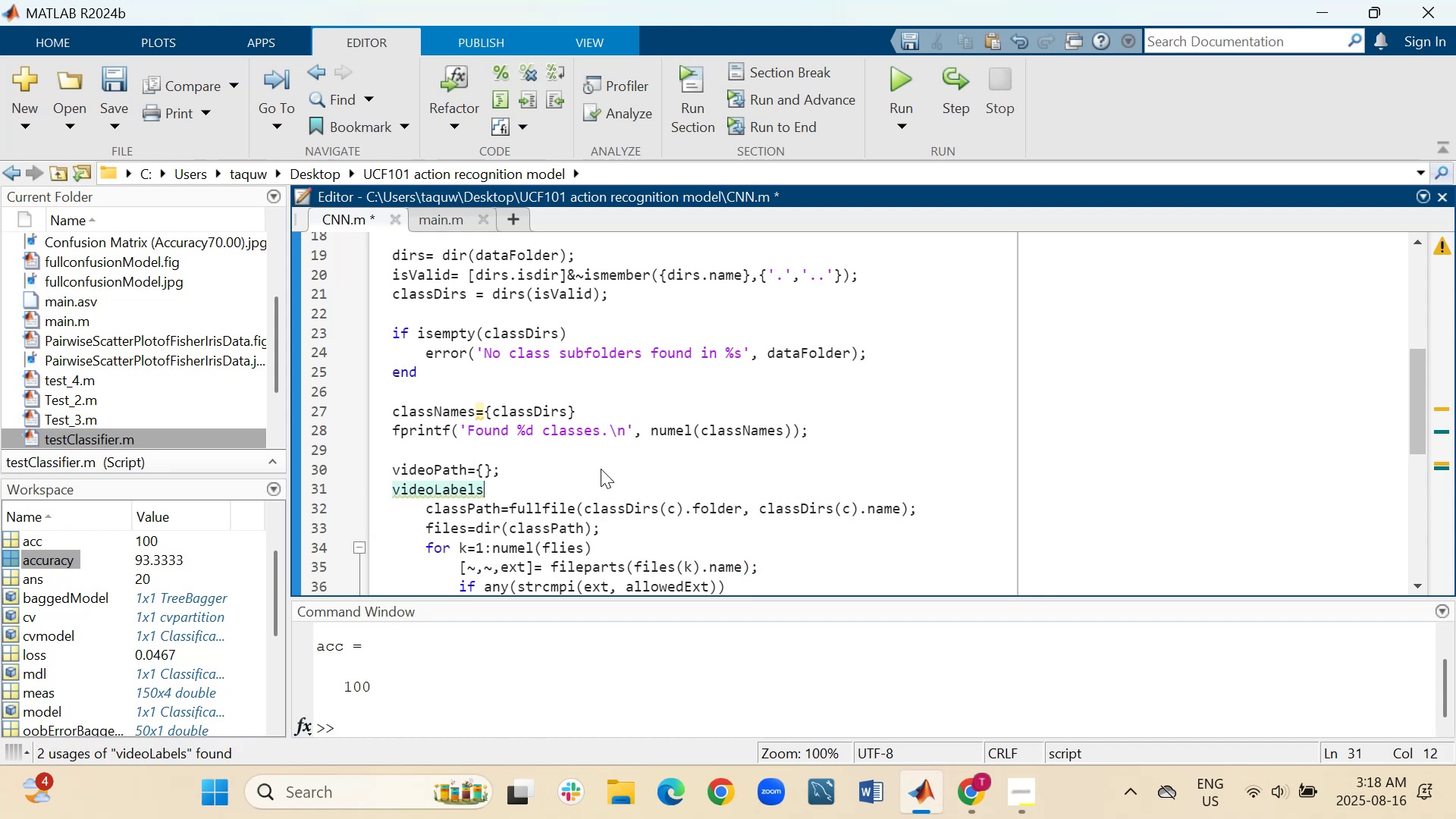 
key(Equal)
 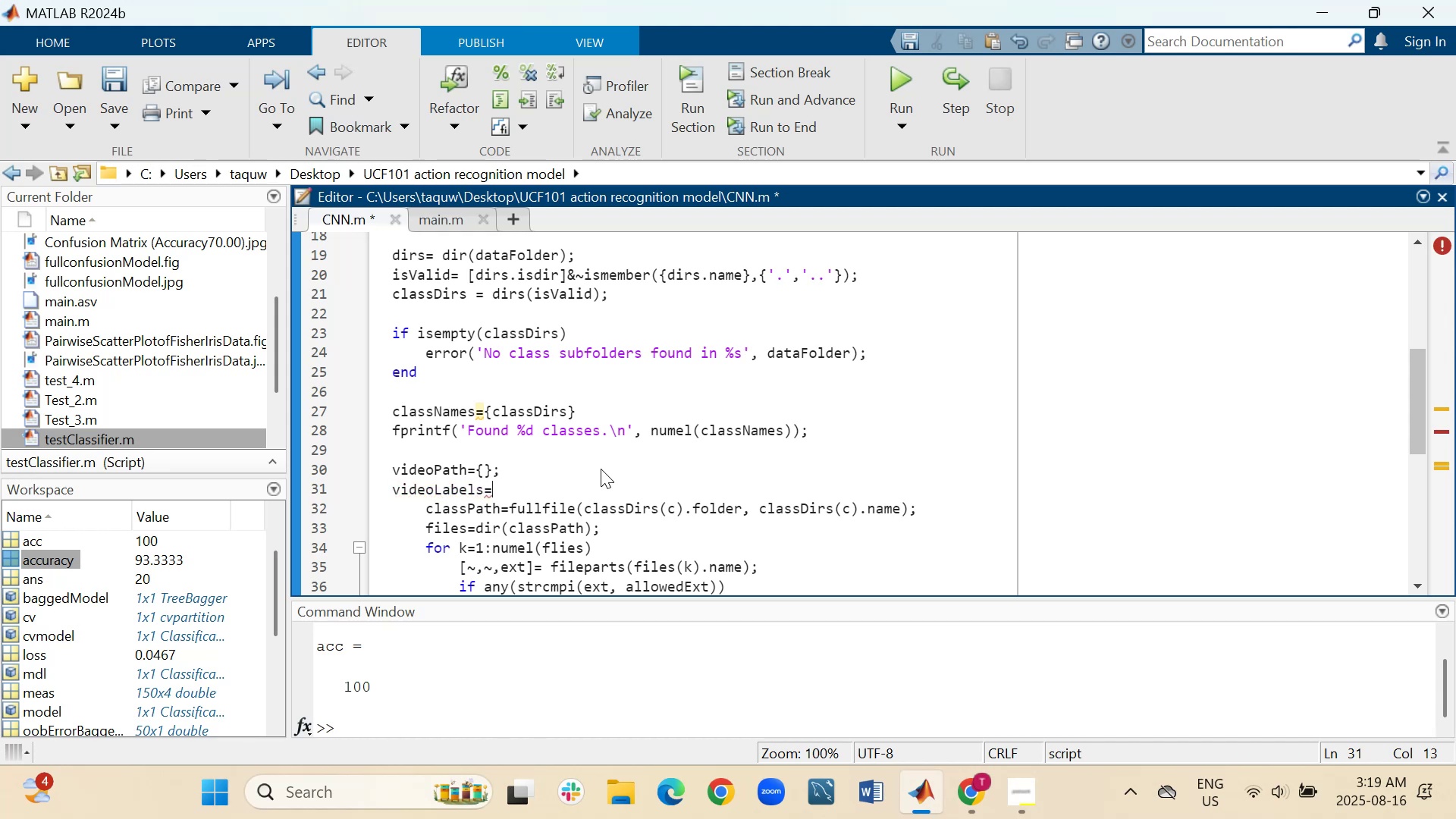 
key(Shift+BracketLeft)
 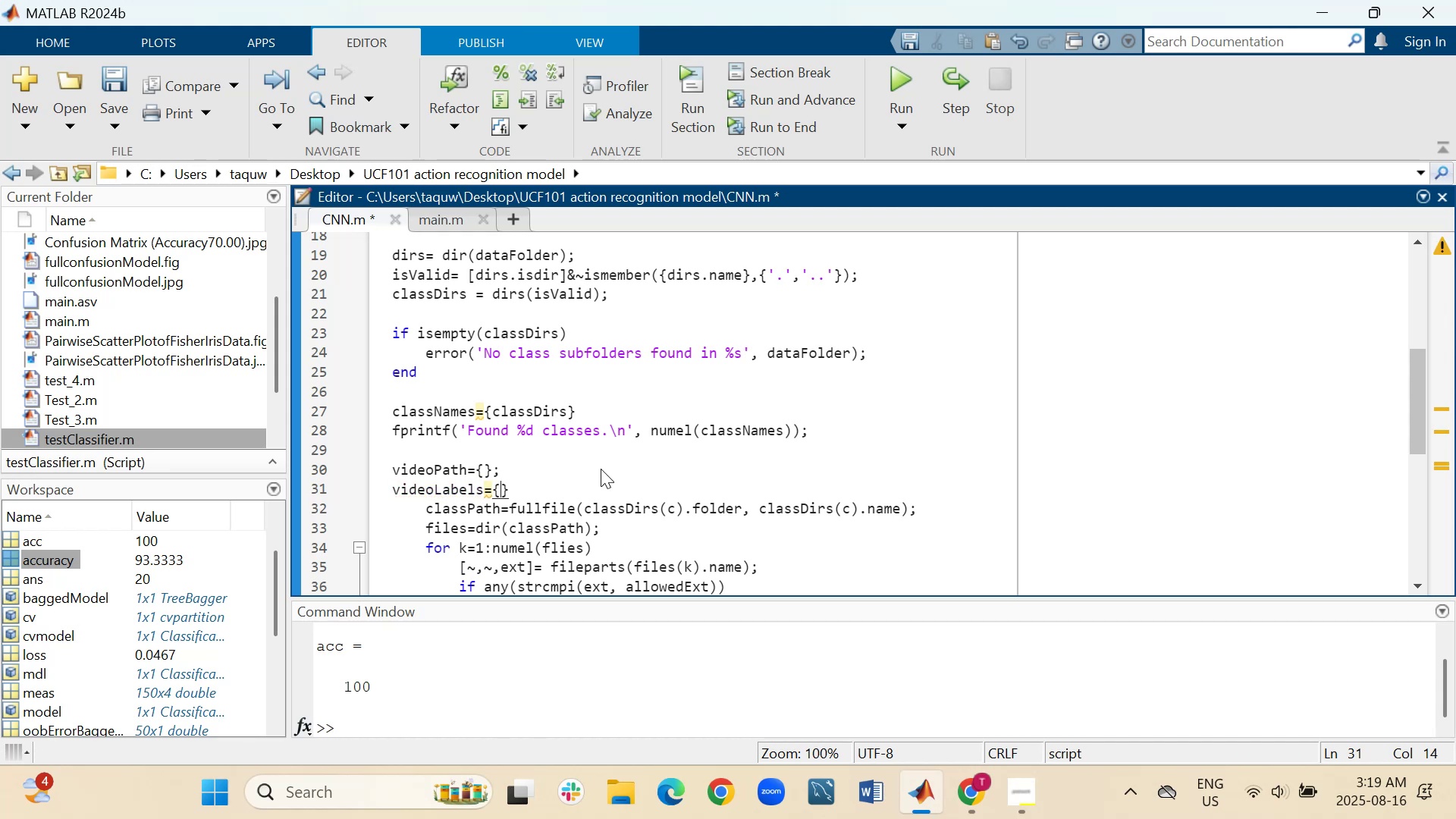 
key(ArrowRight)
 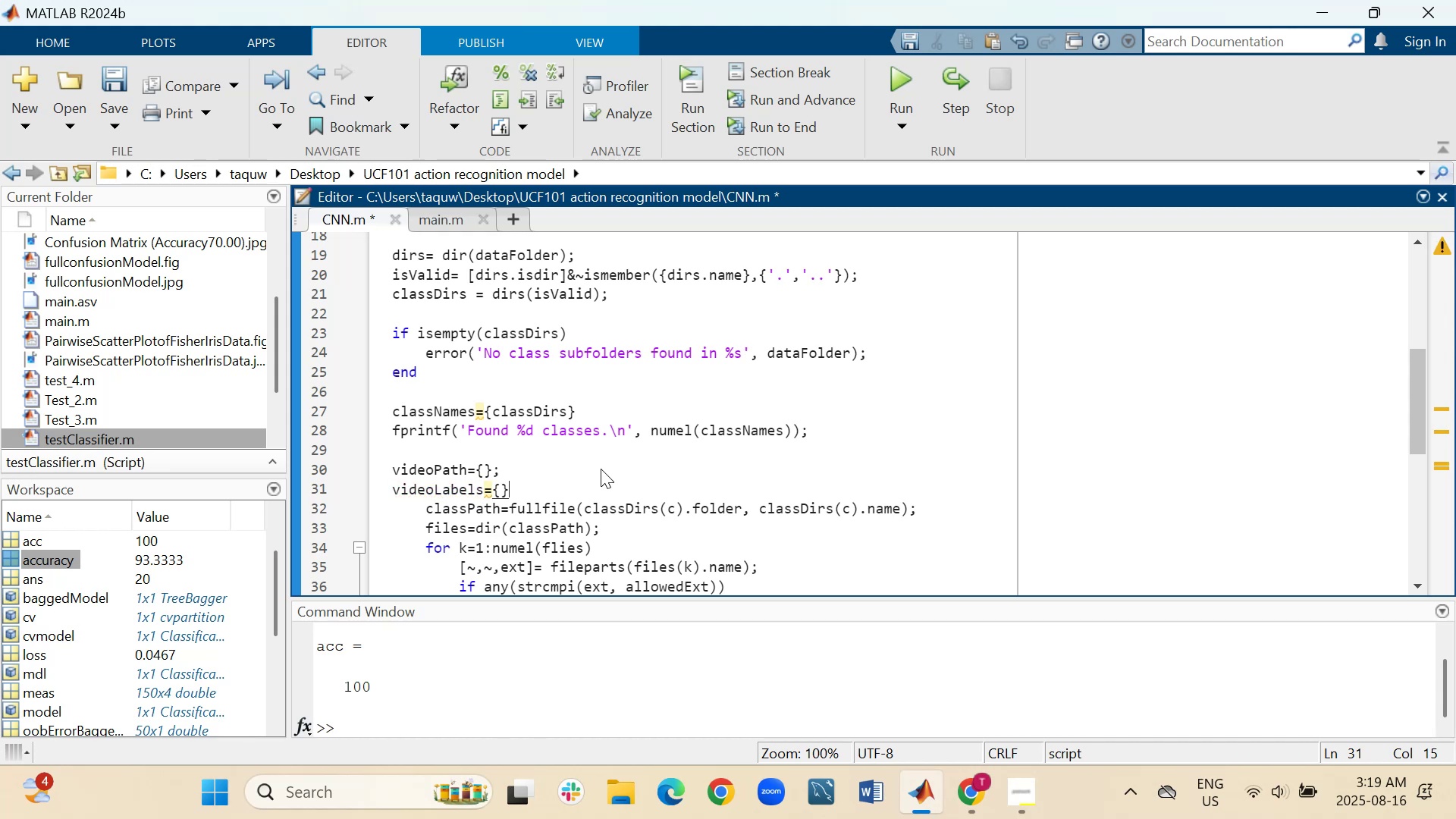 
key(Semicolon)
 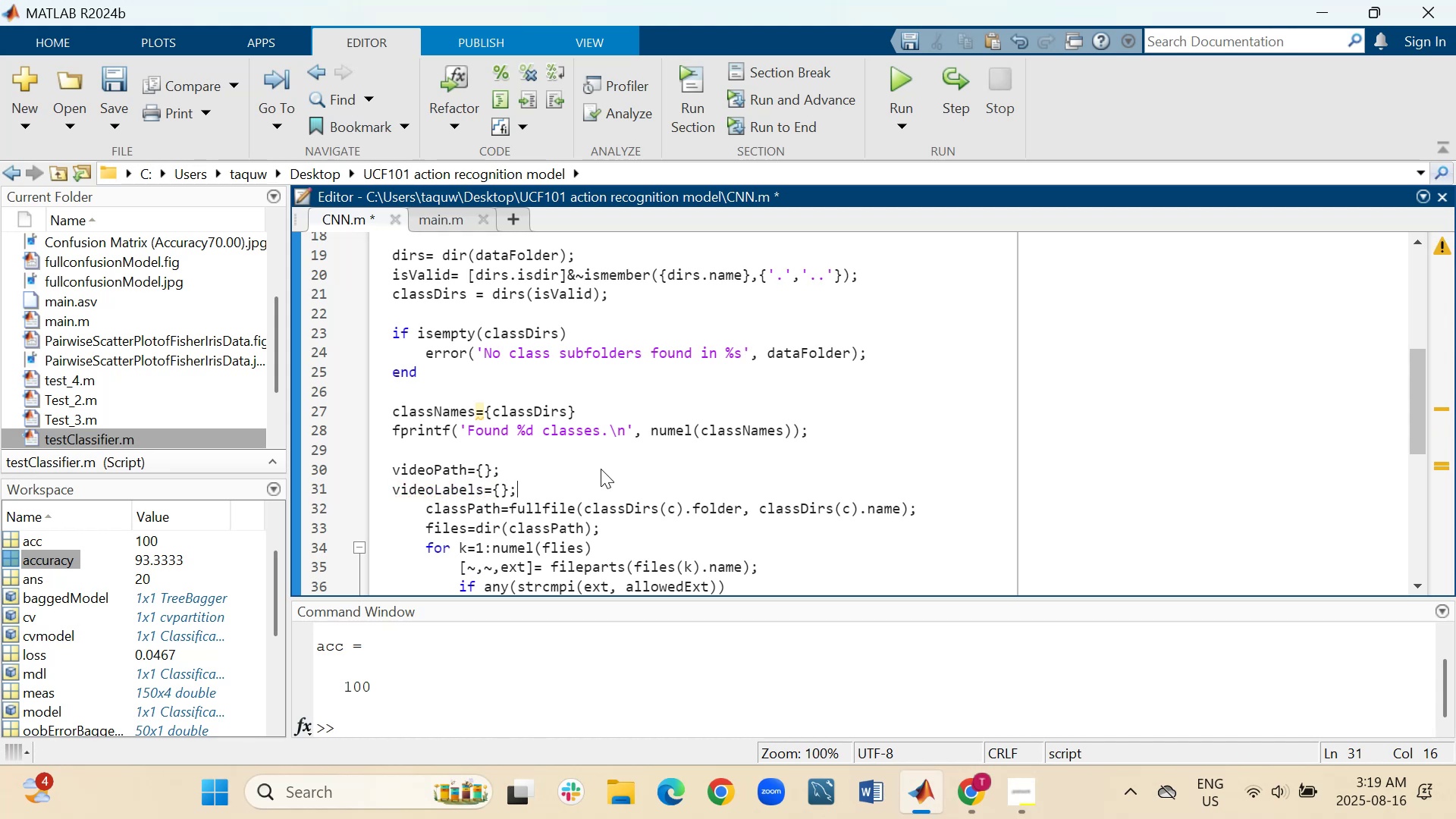 
key(Shift+ShiftRight)
 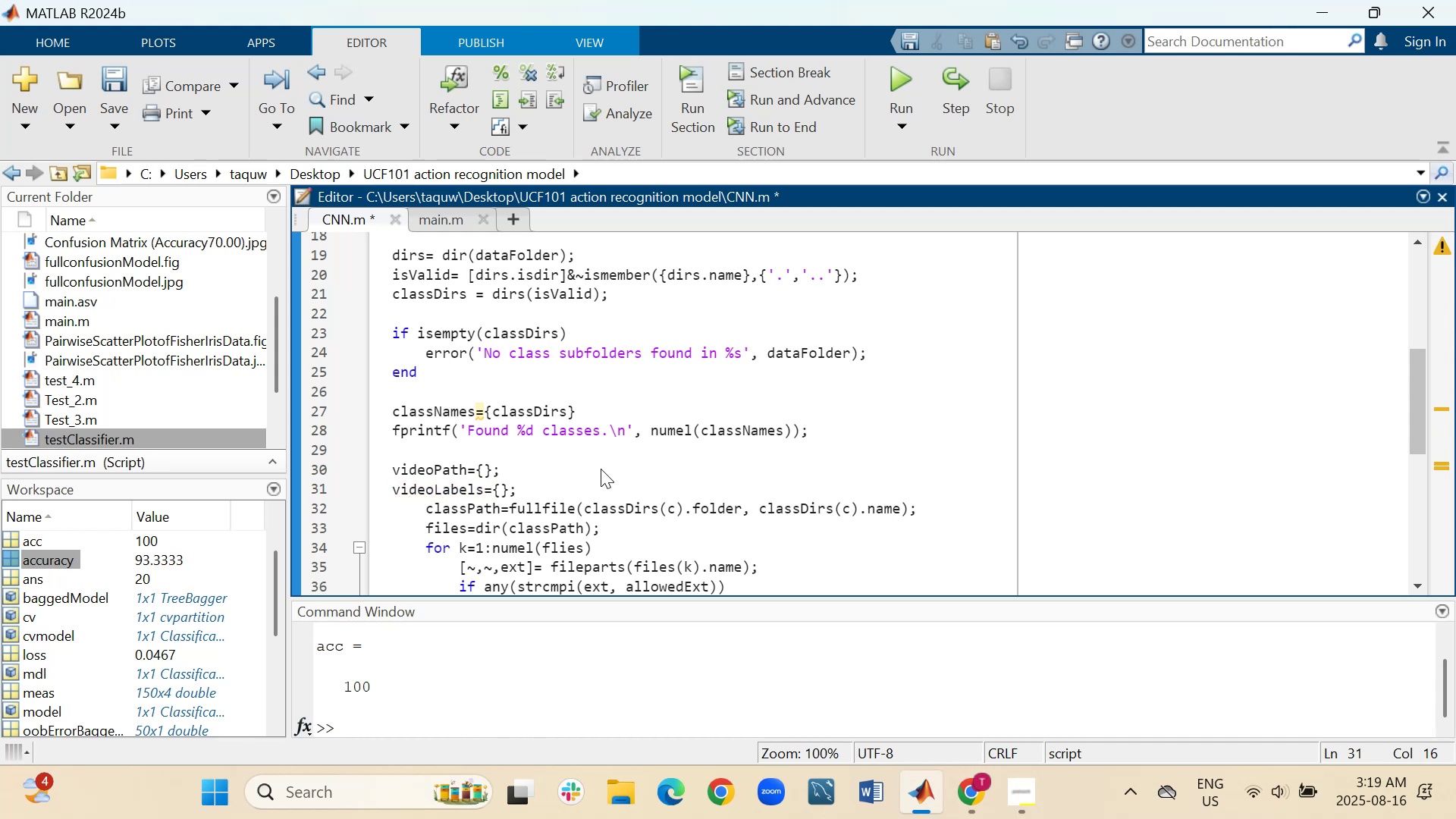 
key(Shift+Enter)
 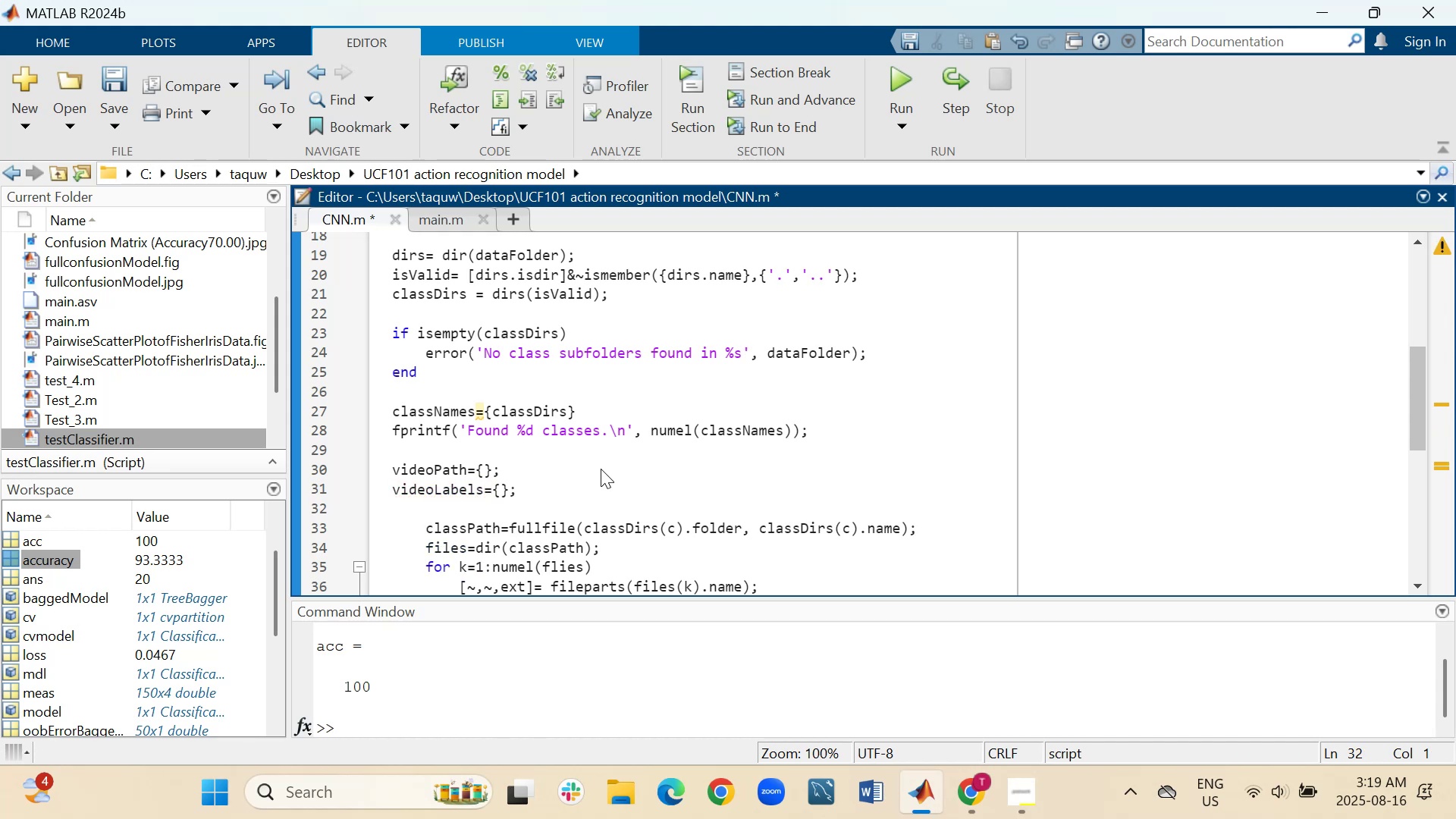 
type(for c:1:numel(classDirs)
 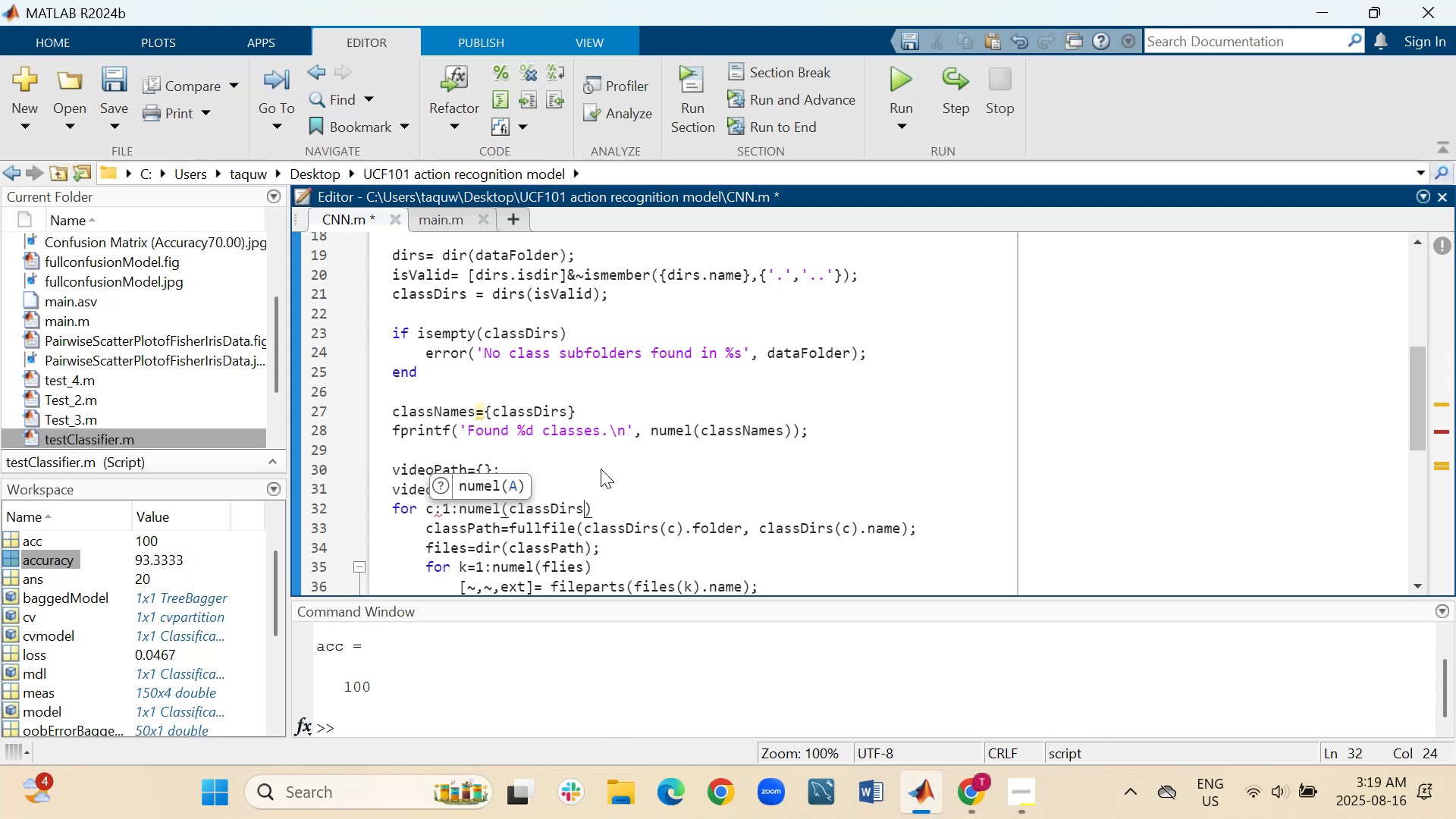 
key(ArrowRight)
 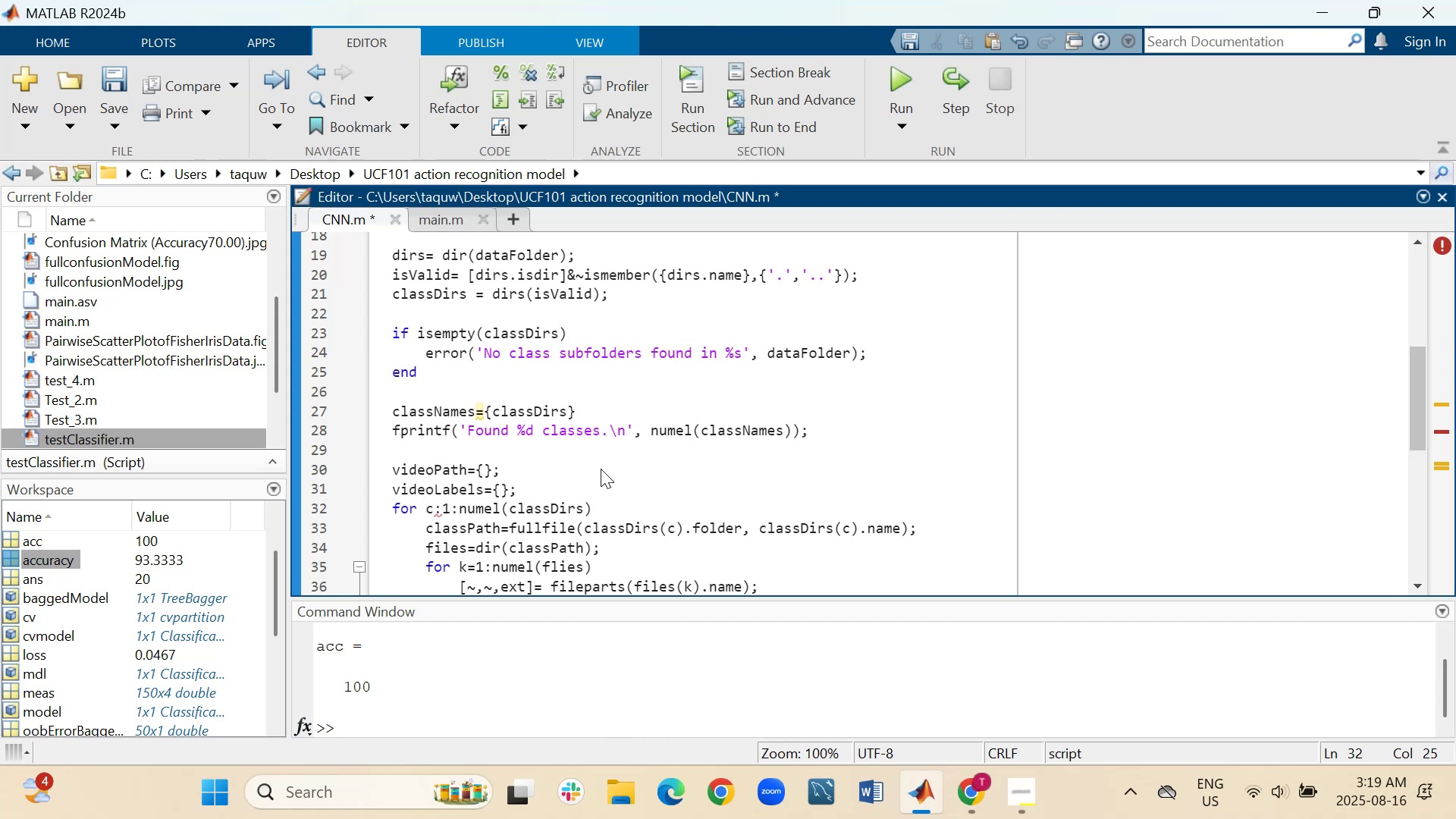 
wait(8.17)
 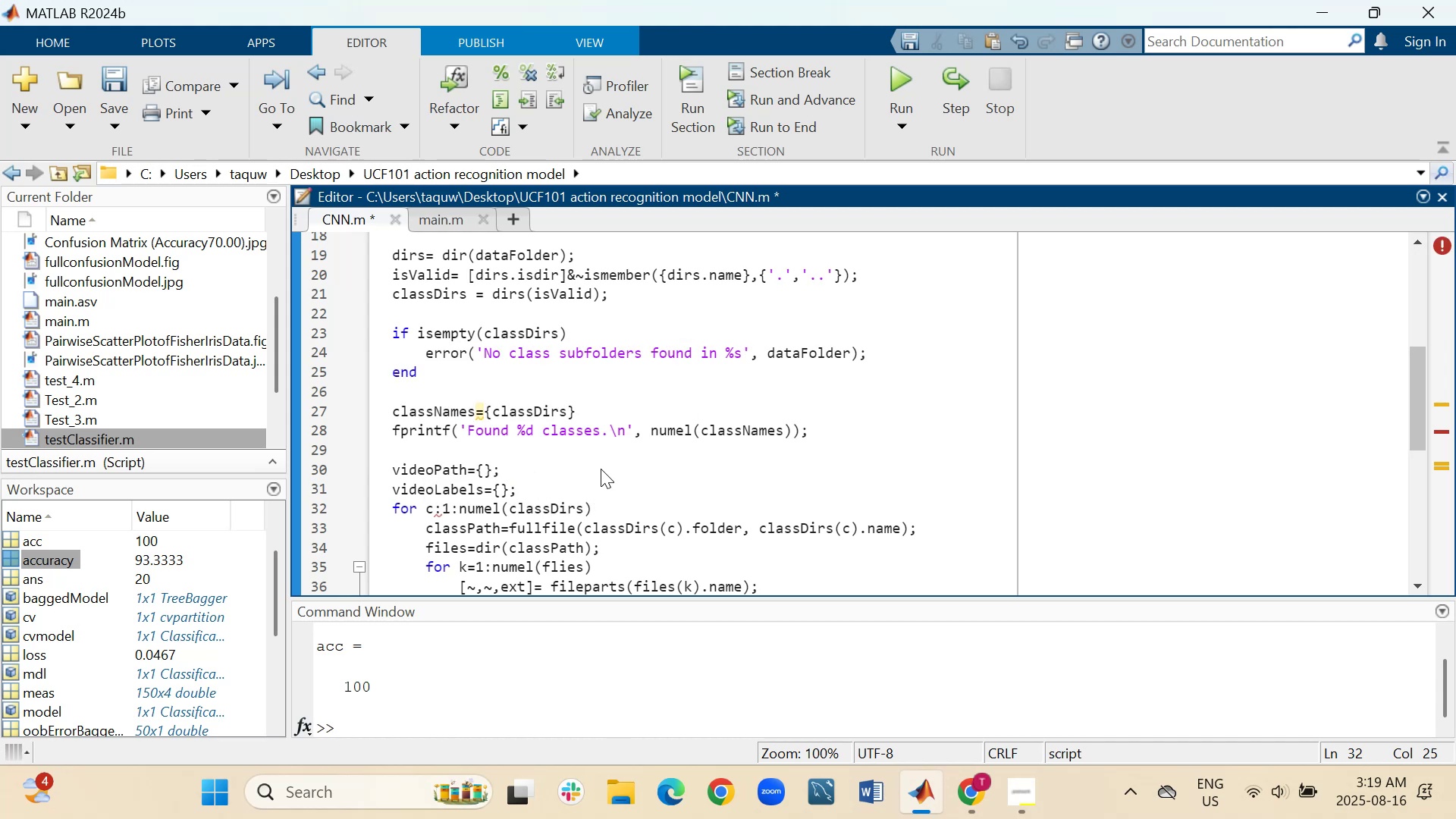 
left_click([444, 513])
 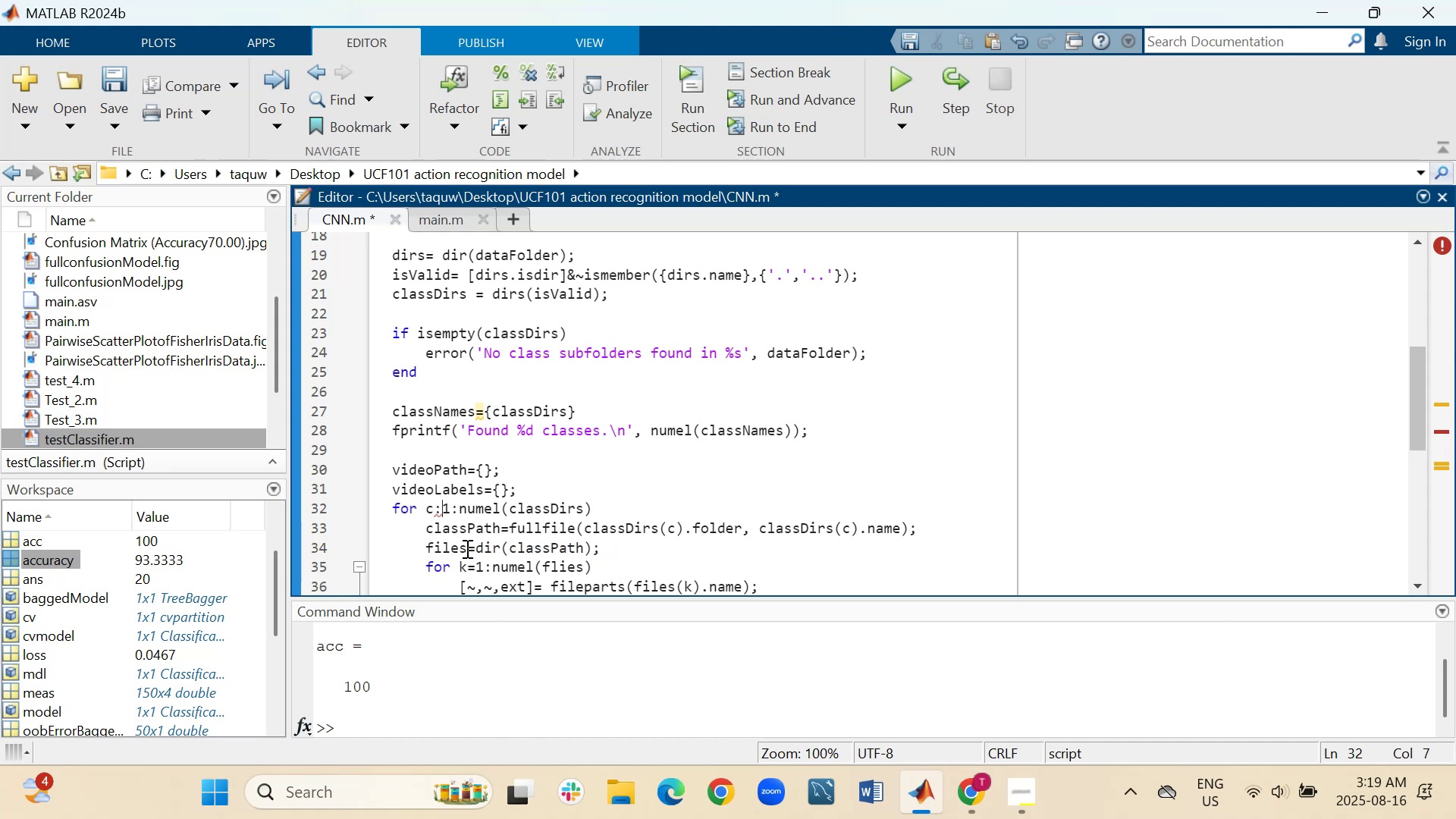 
key(Backspace)
 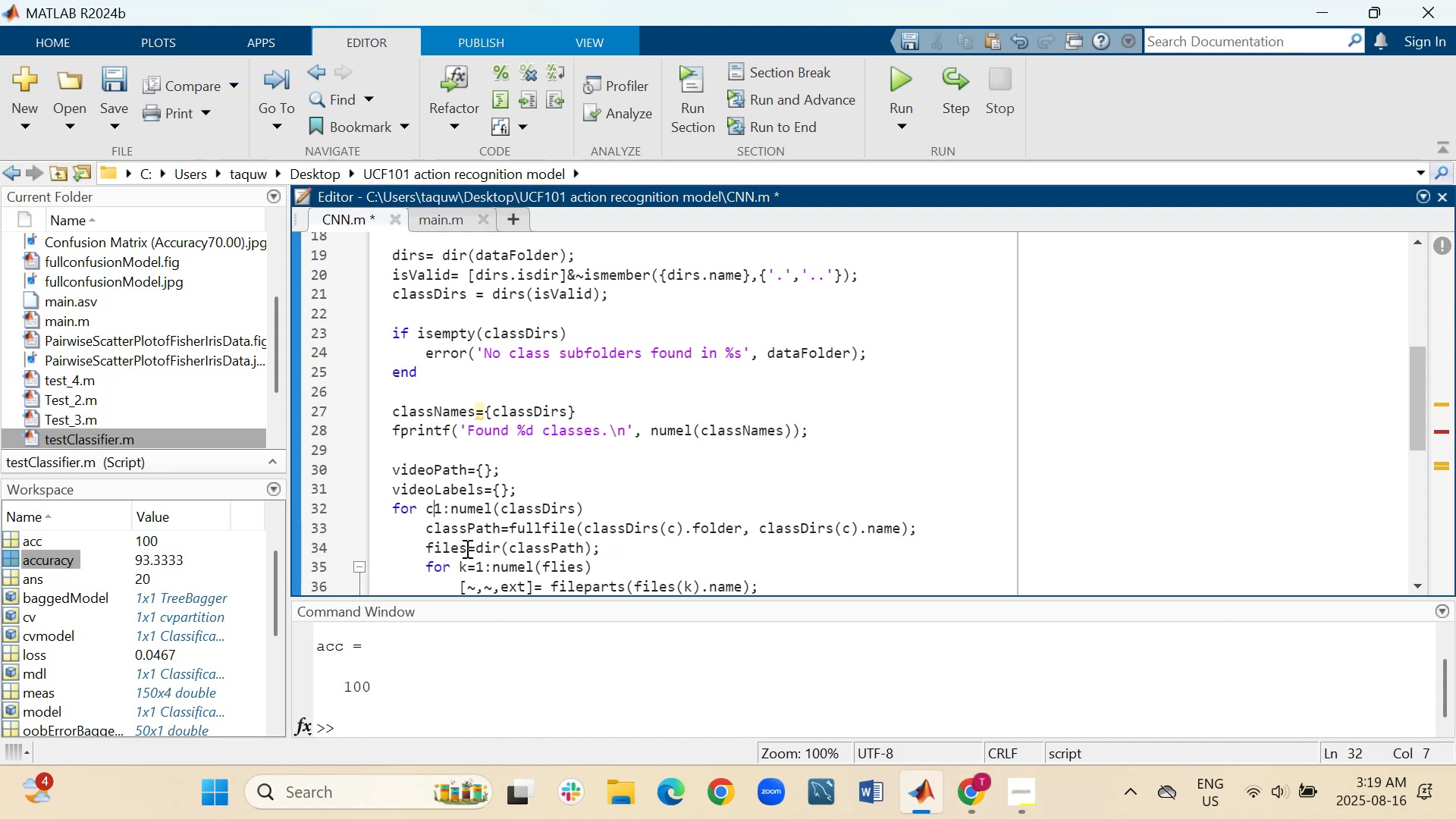 
key(Equal)
 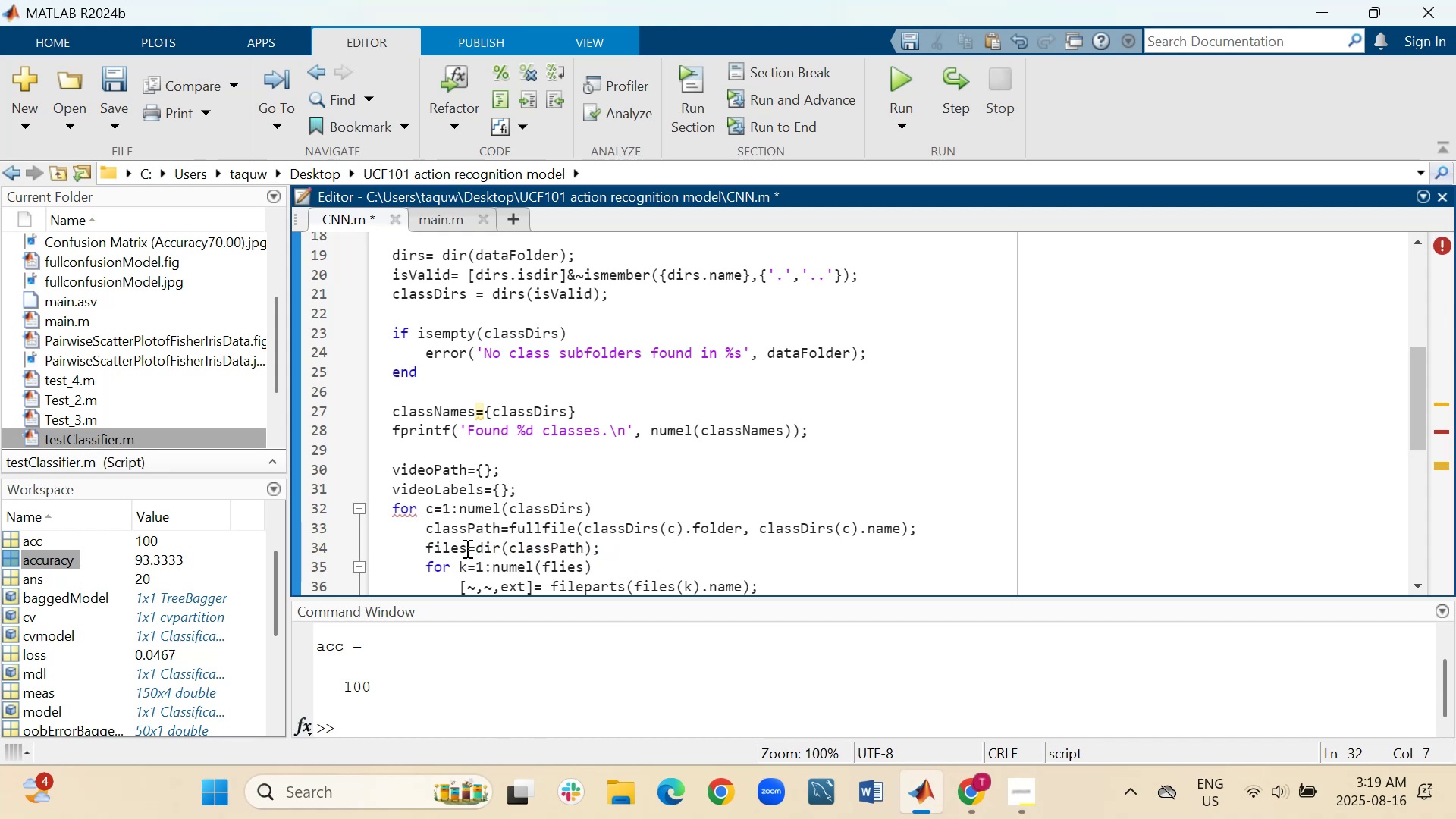 
scroll: coordinate [467, 514], scroll_direction: down, amount: 3.0
 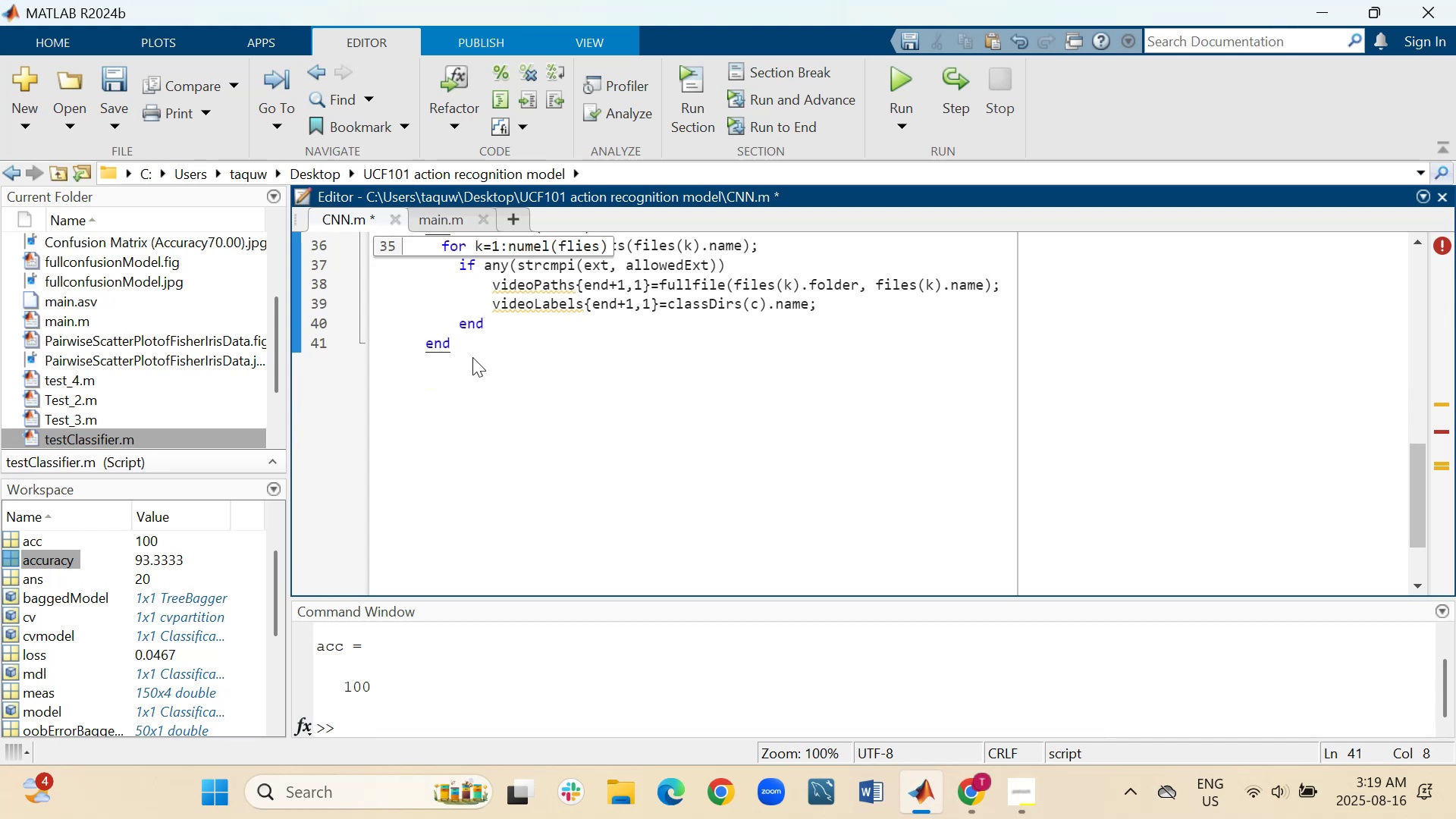 
key(Enter)
 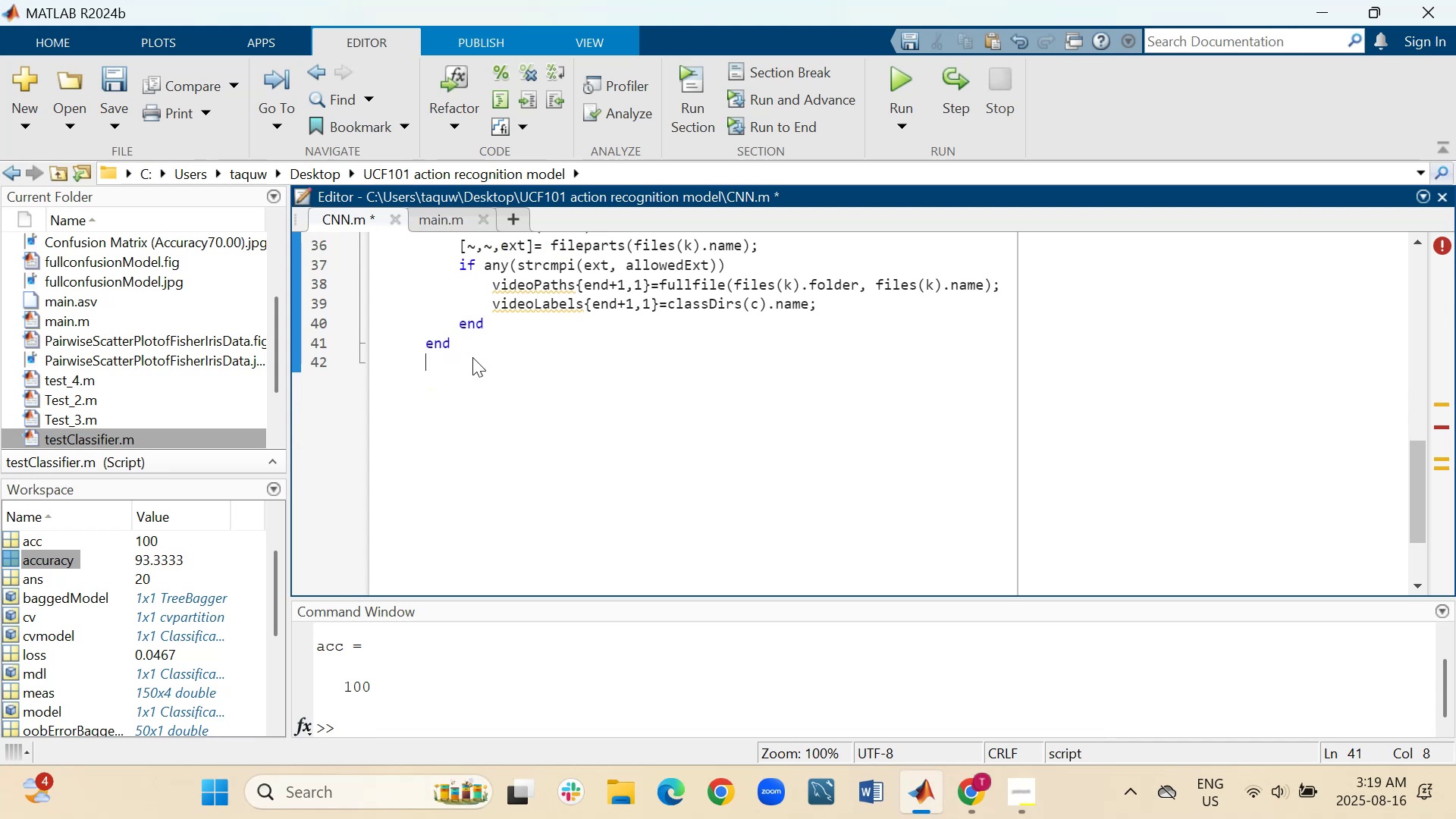 
type(end)
 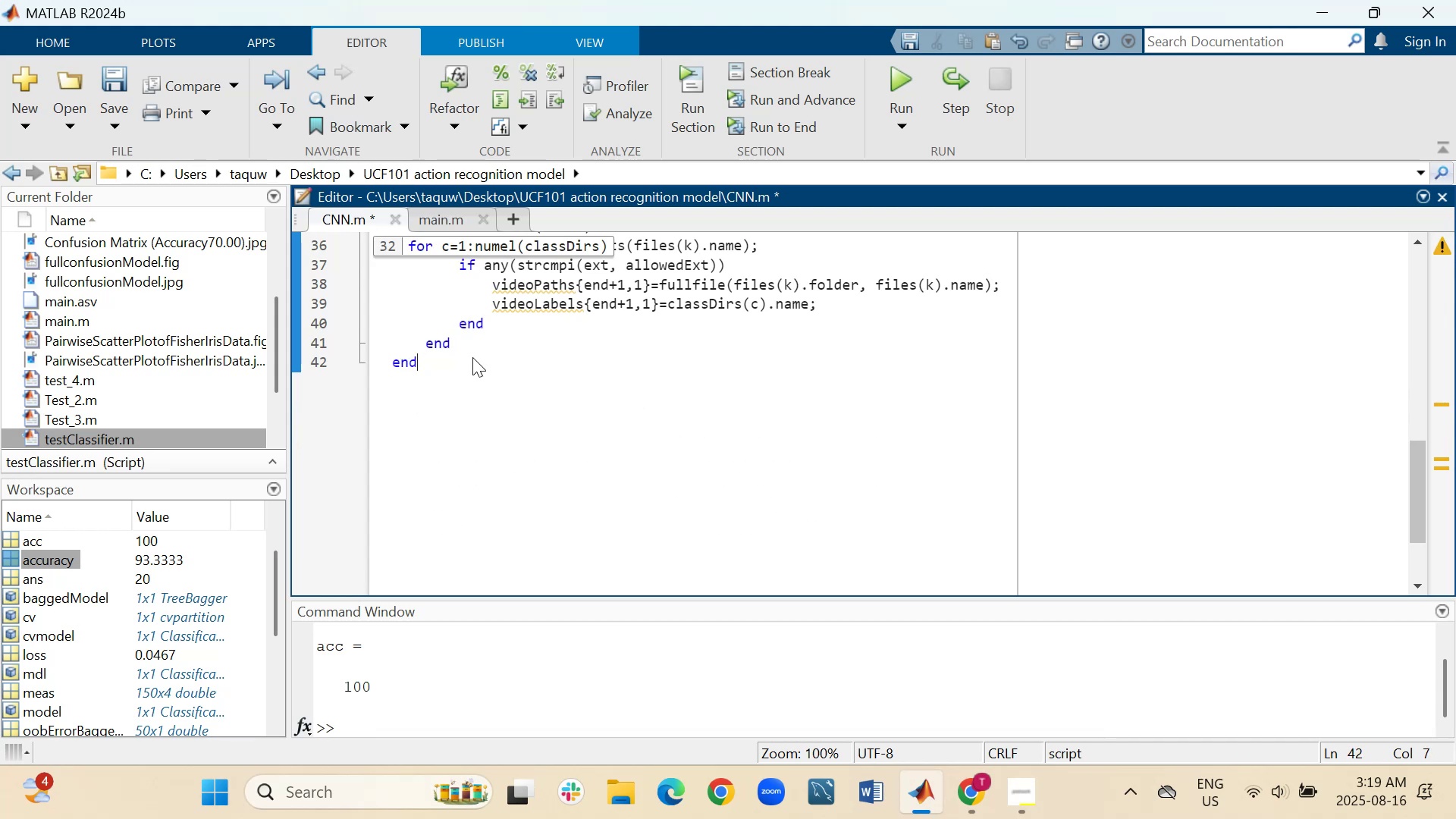 
key(Shift+Enter)
 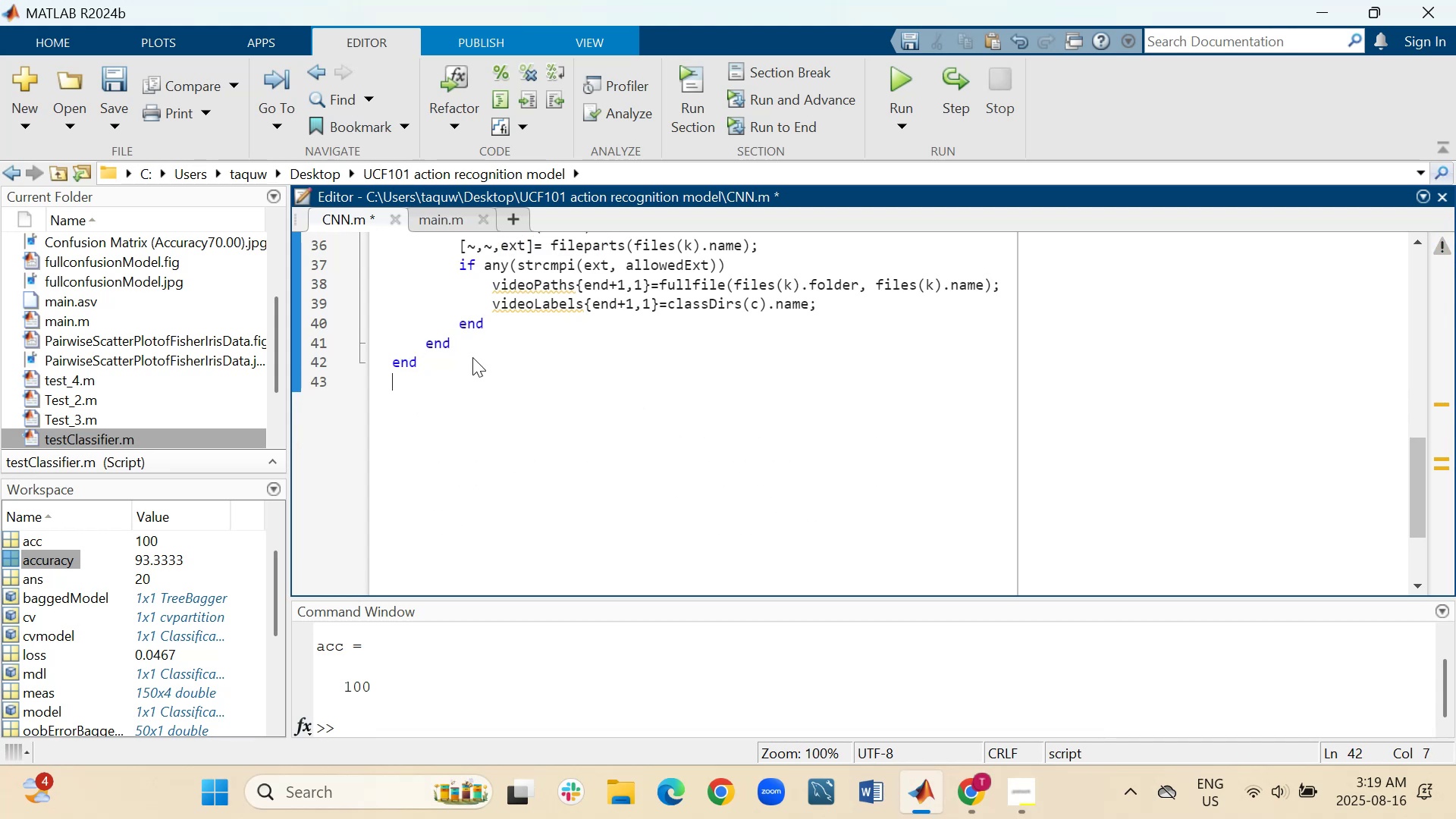 
key(Shift+Enter)
 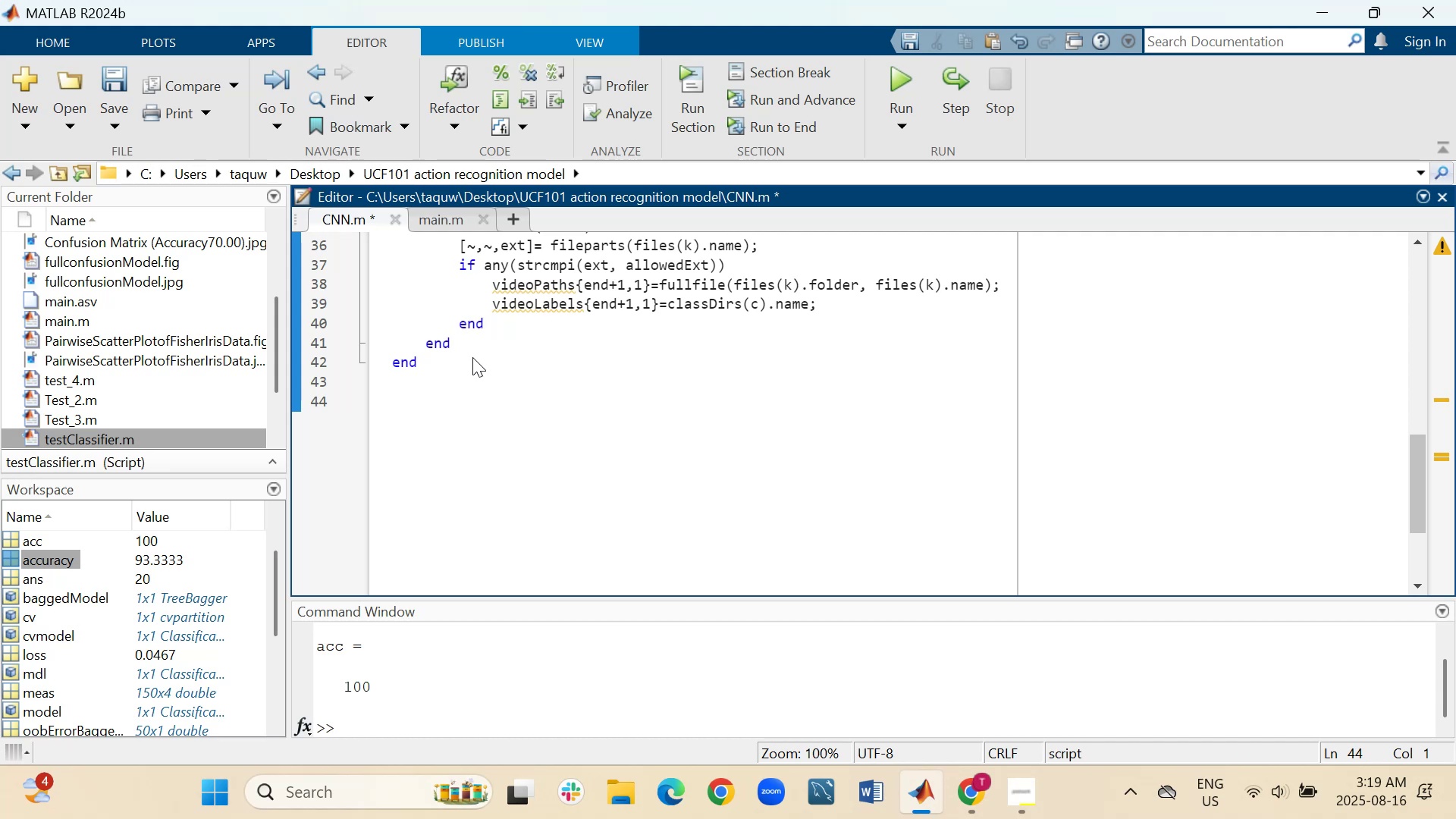 
type(if isempty)
 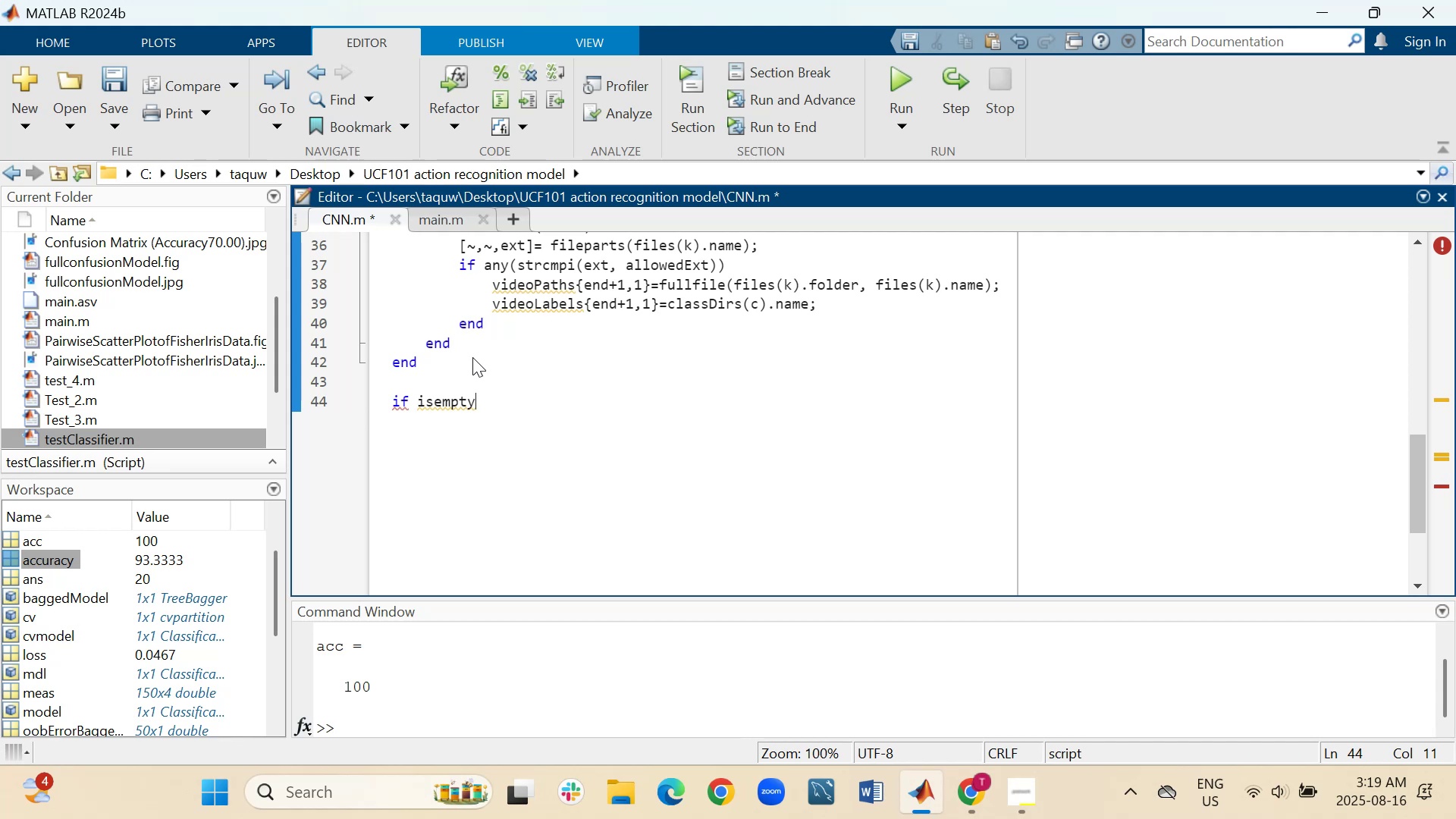 
type((videoPaths)
 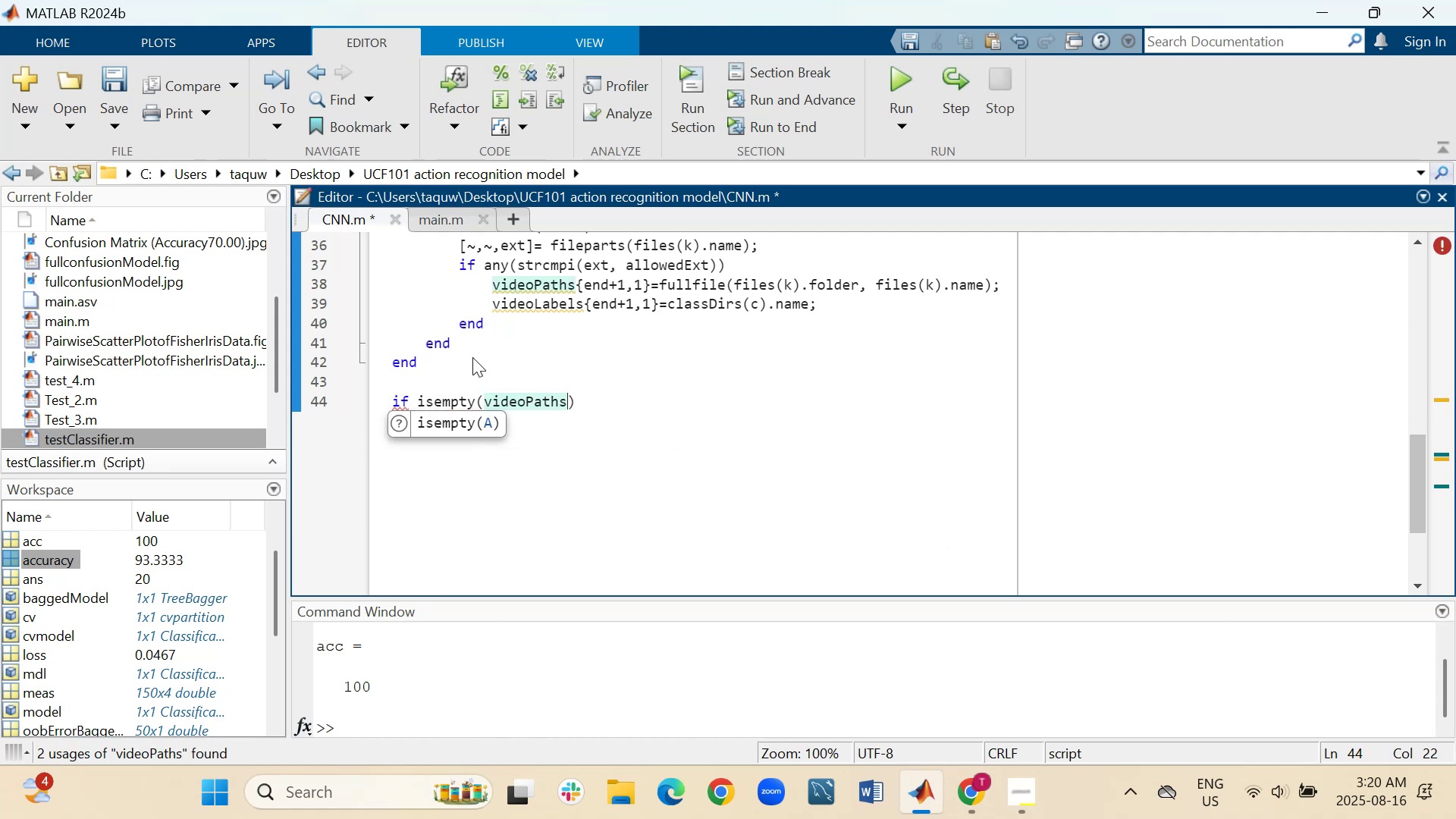 
key(ArrowRight)
 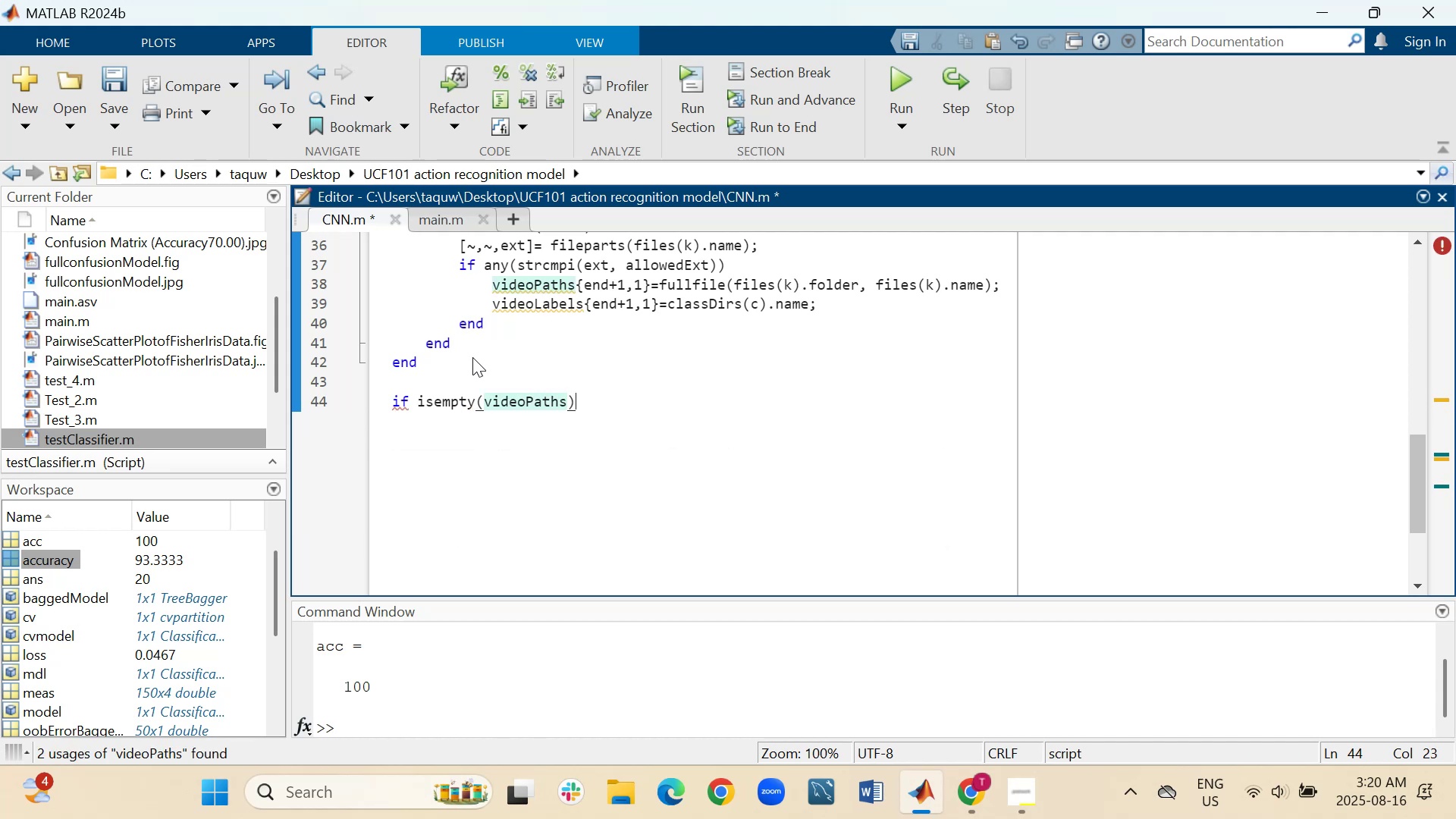 
key(Shift+ShiftRight)
 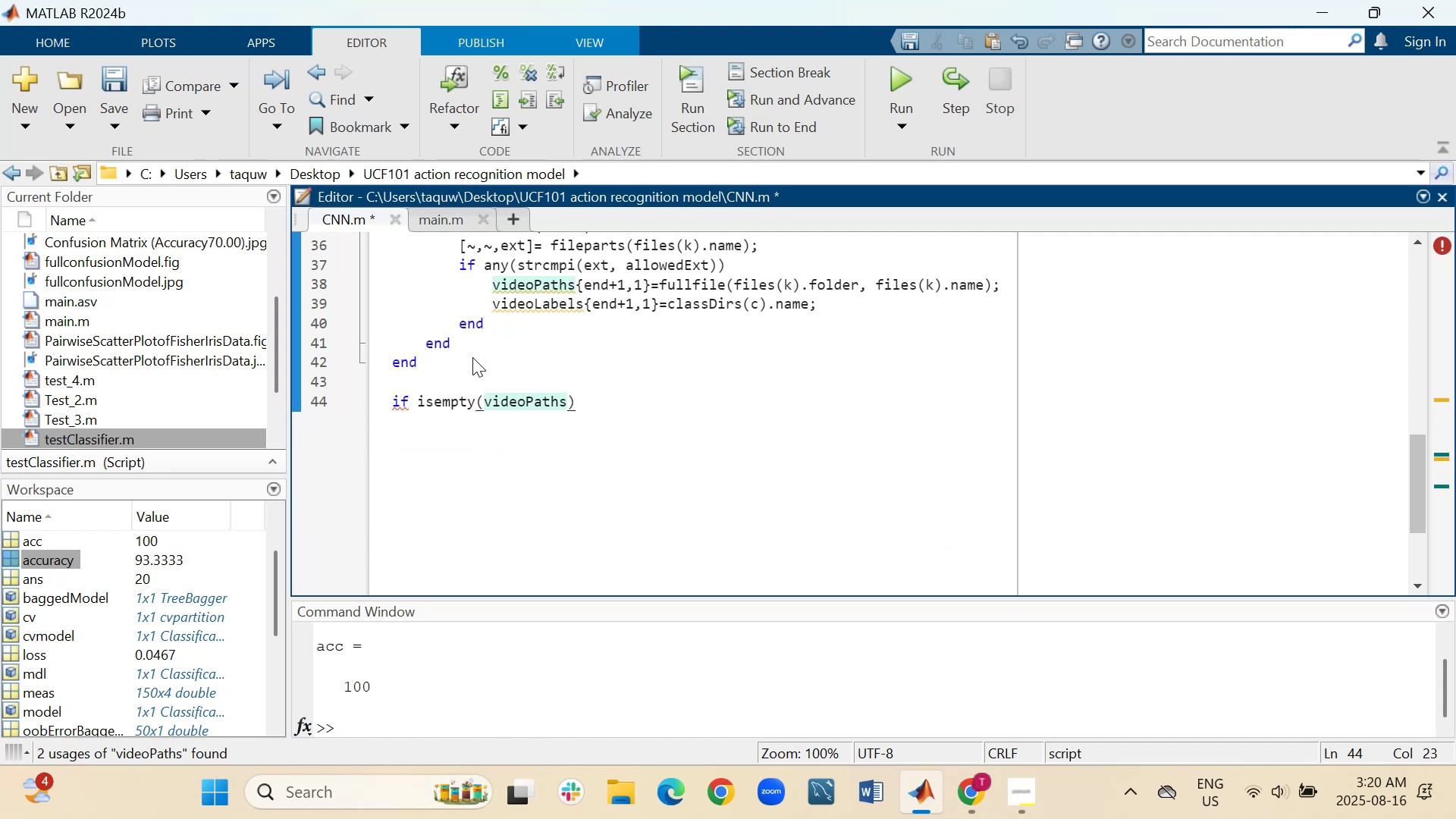 
key(Shift+Enter)
 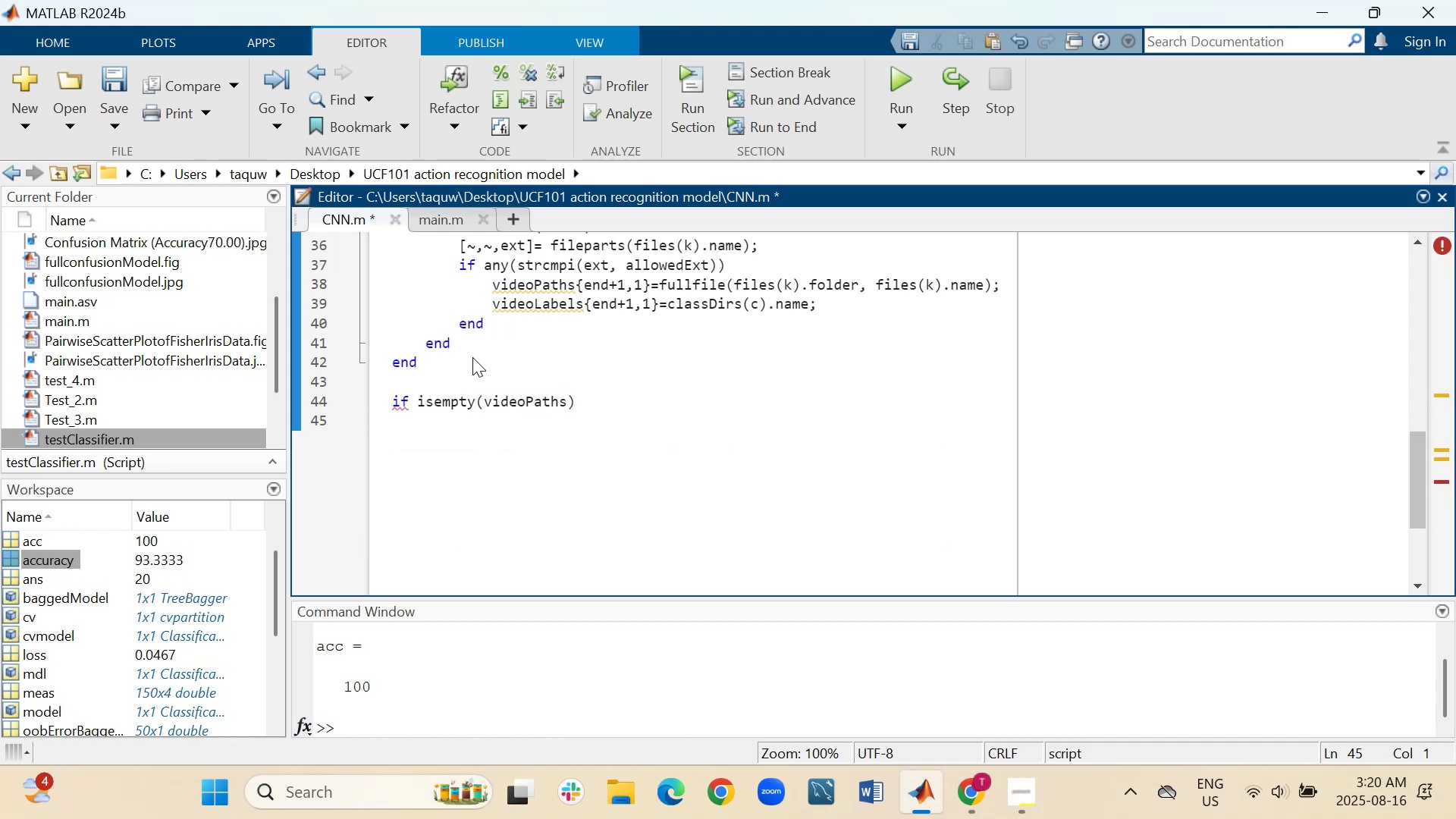 
key(Tab)
type(error('No Video )
 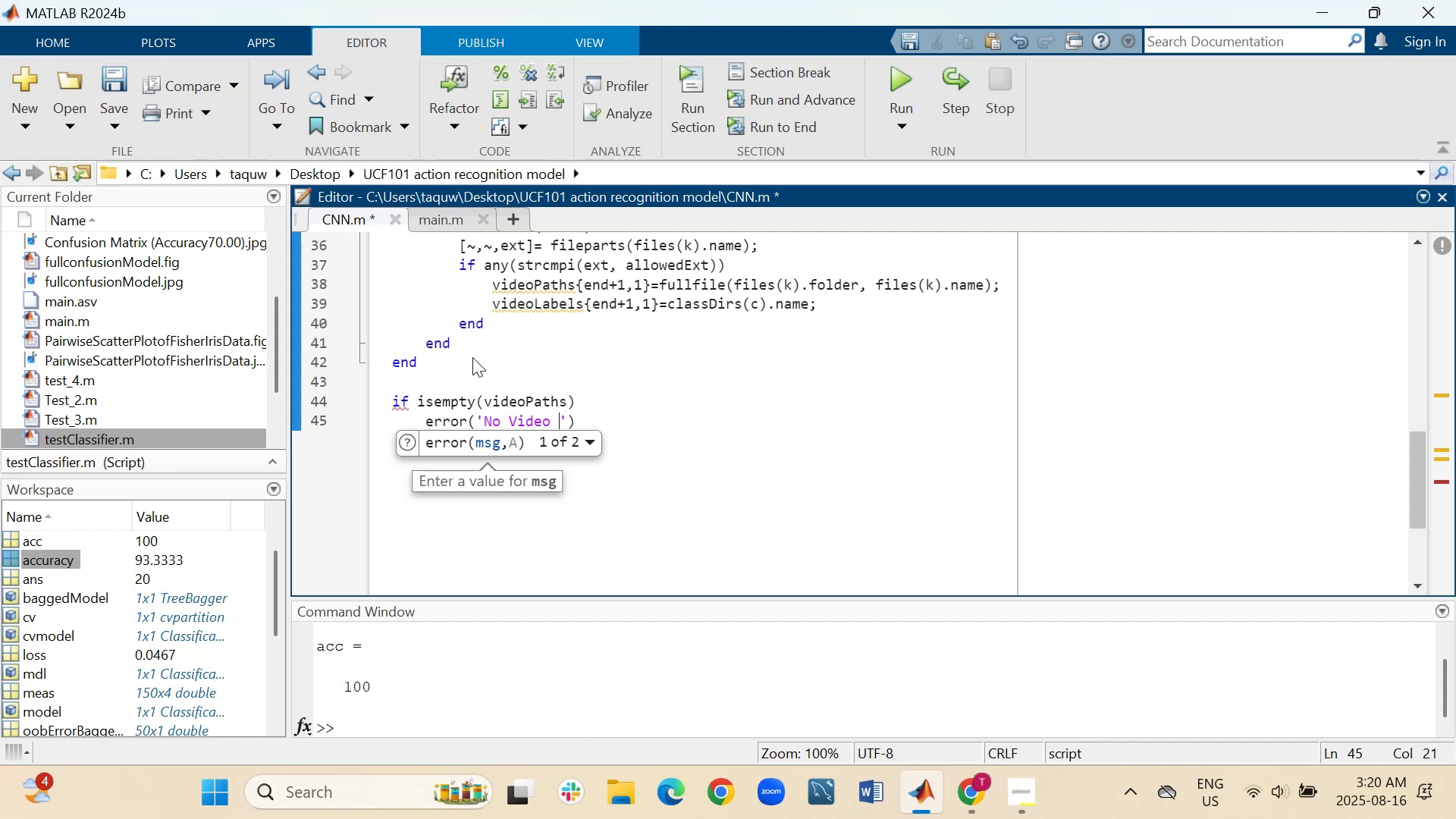 
key(ArrowLeft)
 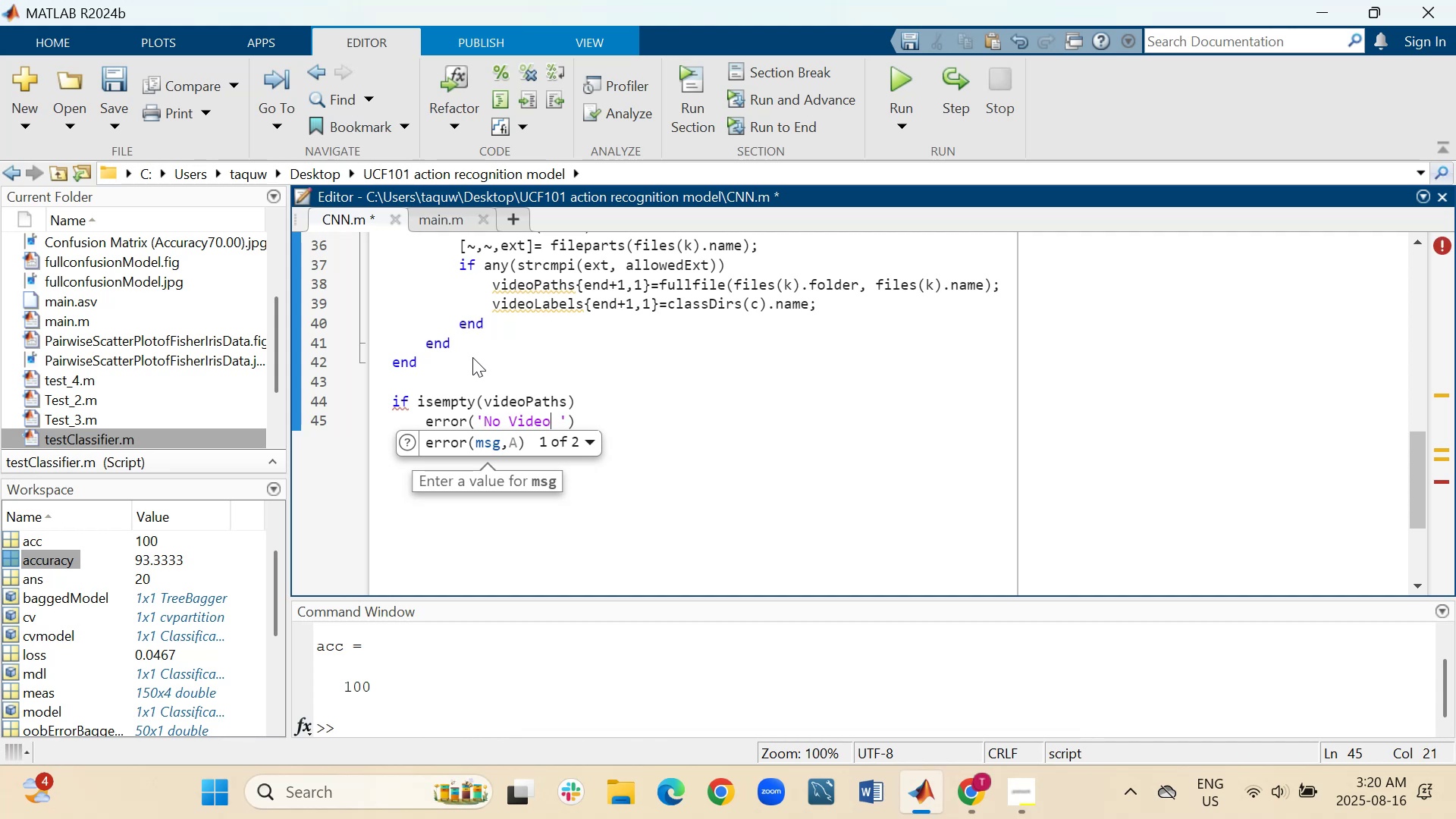 
key(ArrowLeft)
 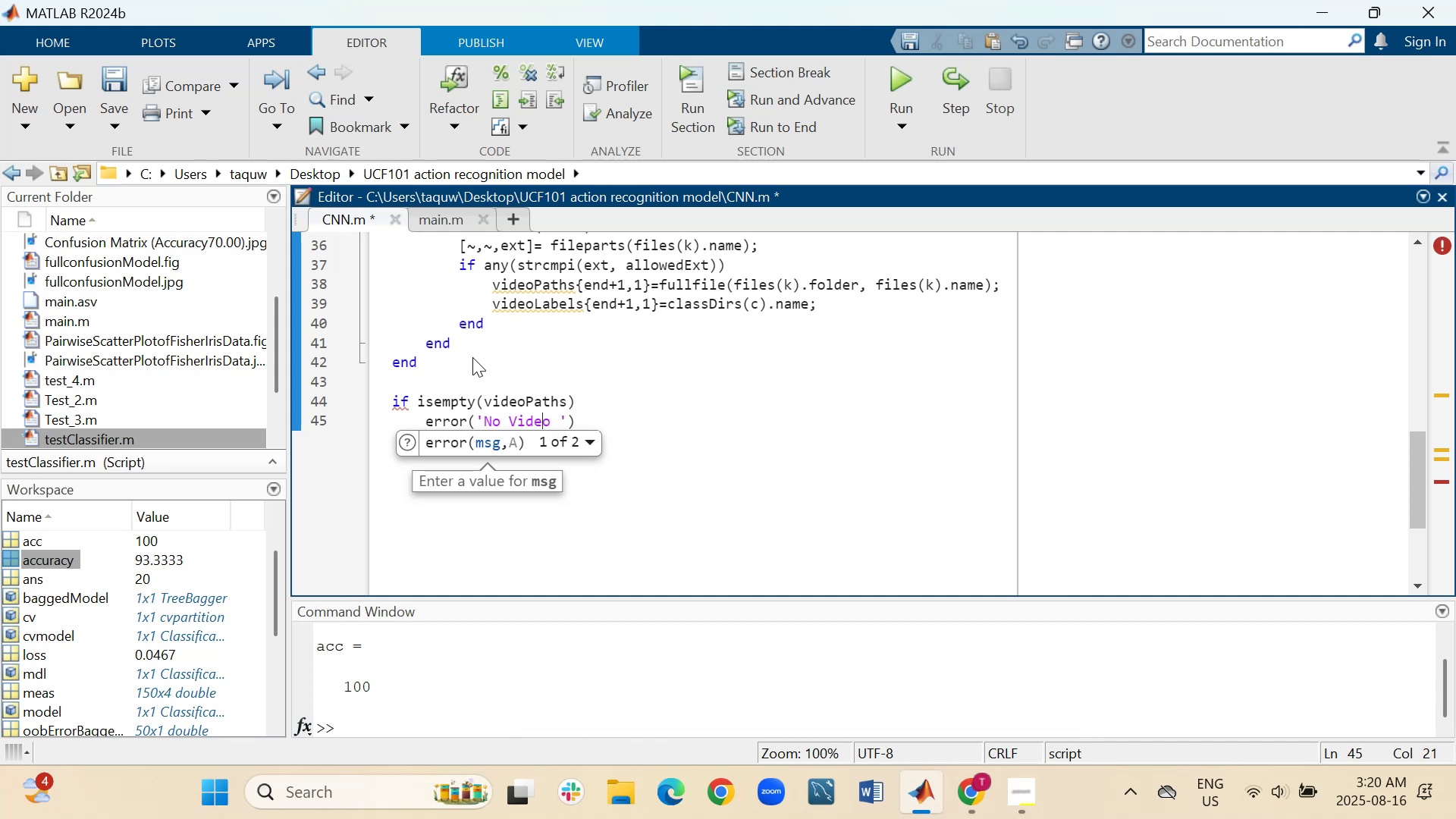 
key(ArrowLeft)
 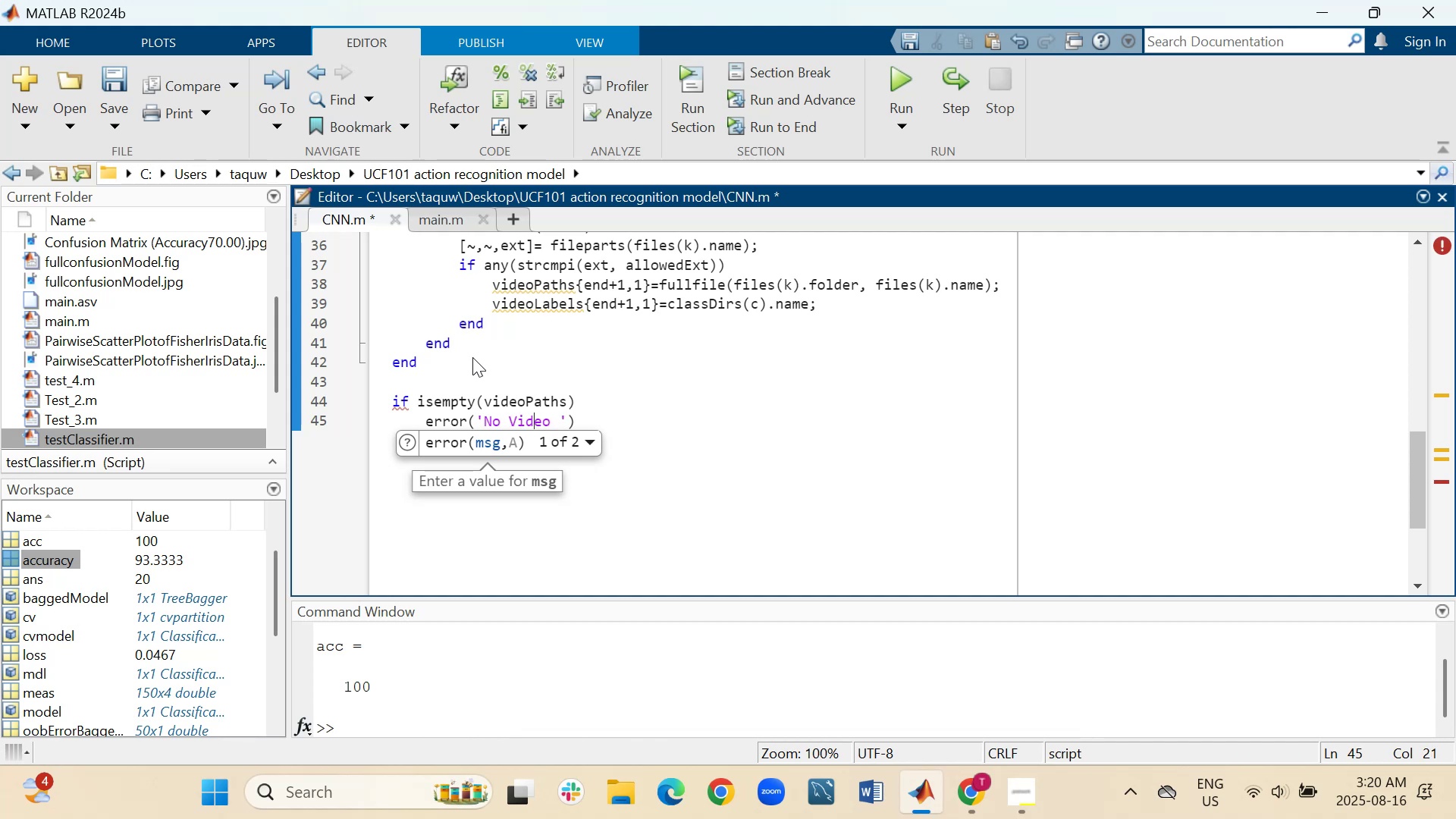 
key(ArrowLeft)
 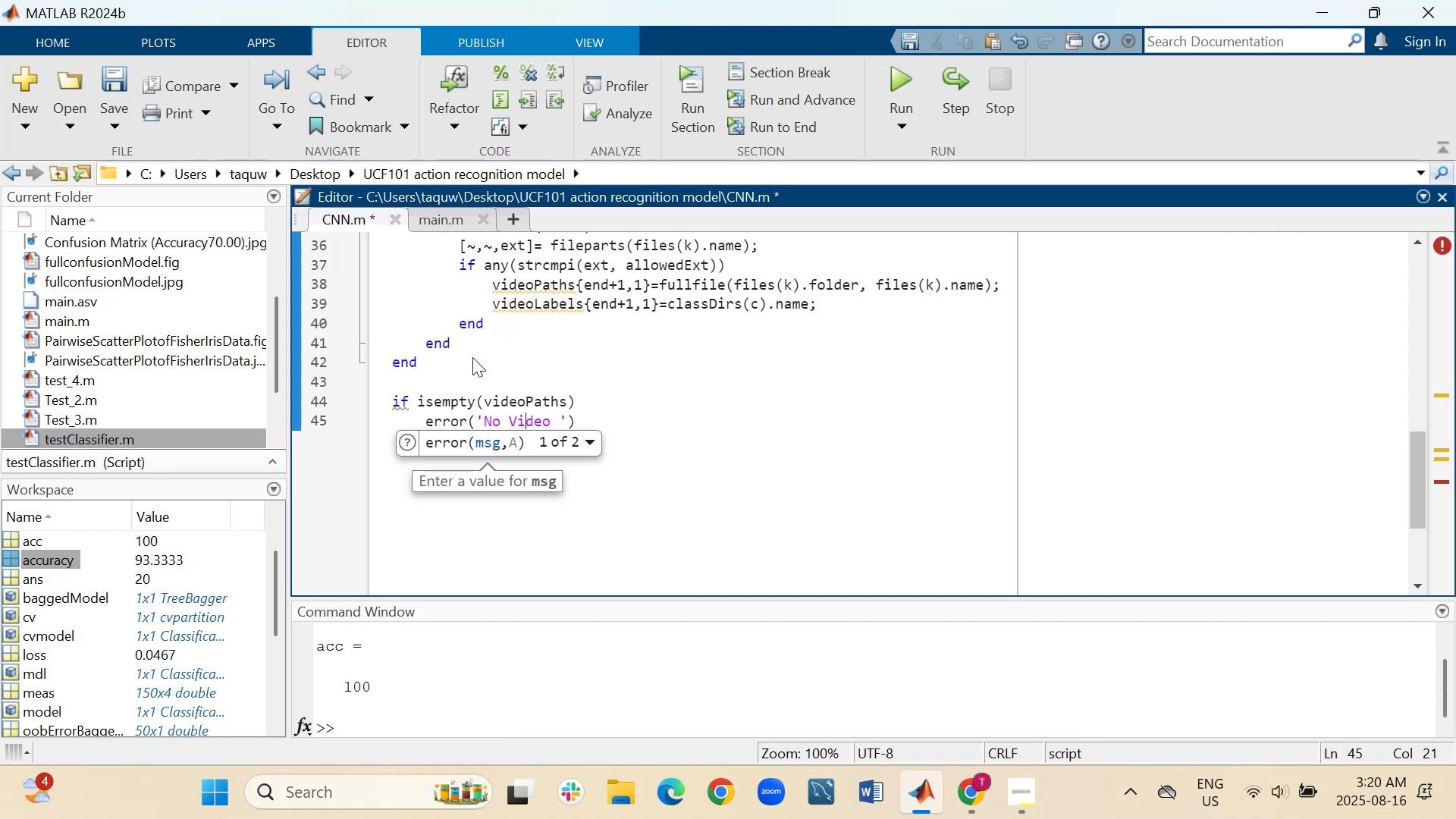 
key(ArrowLeft)
 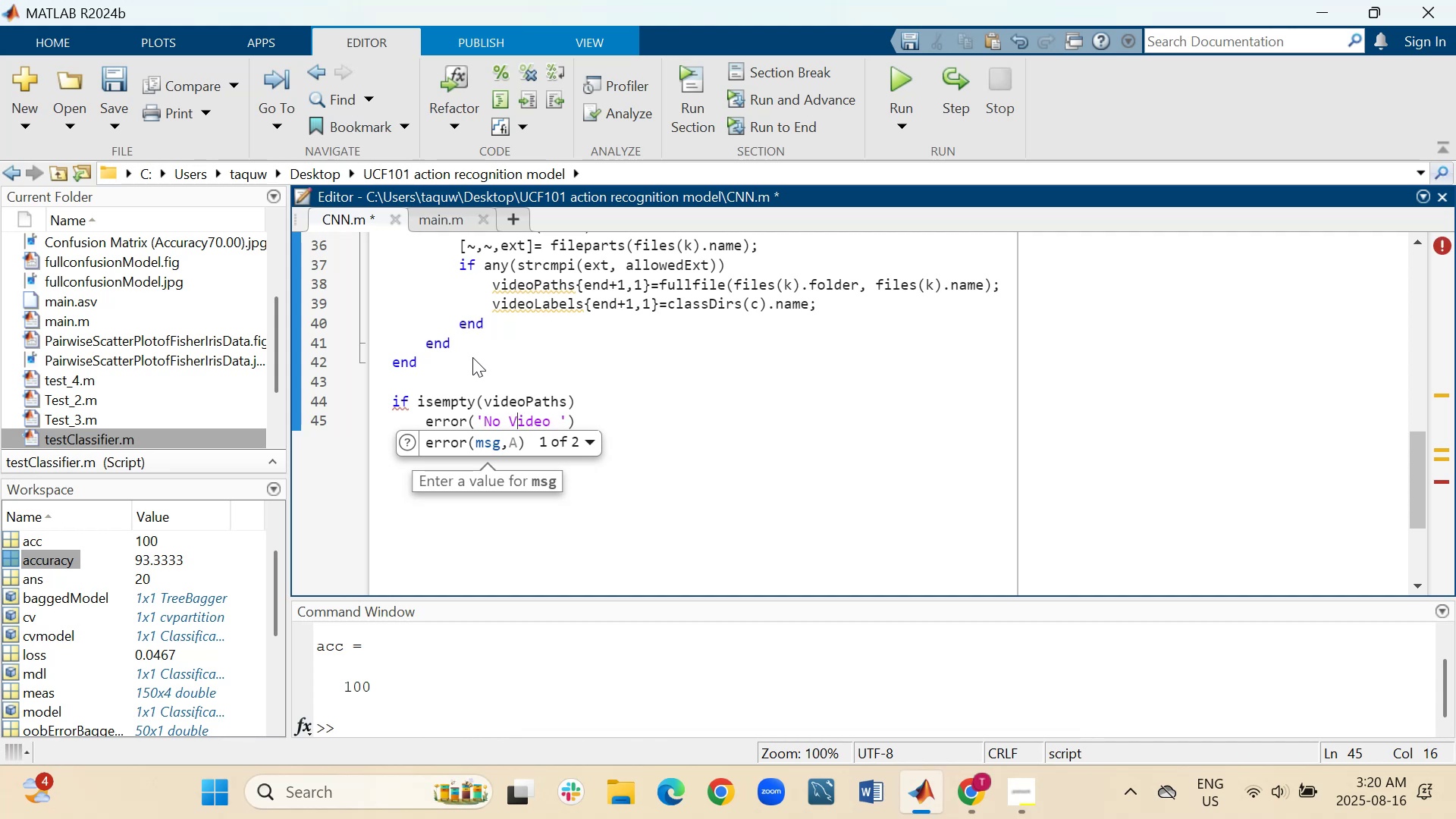 
key(Backspace)
 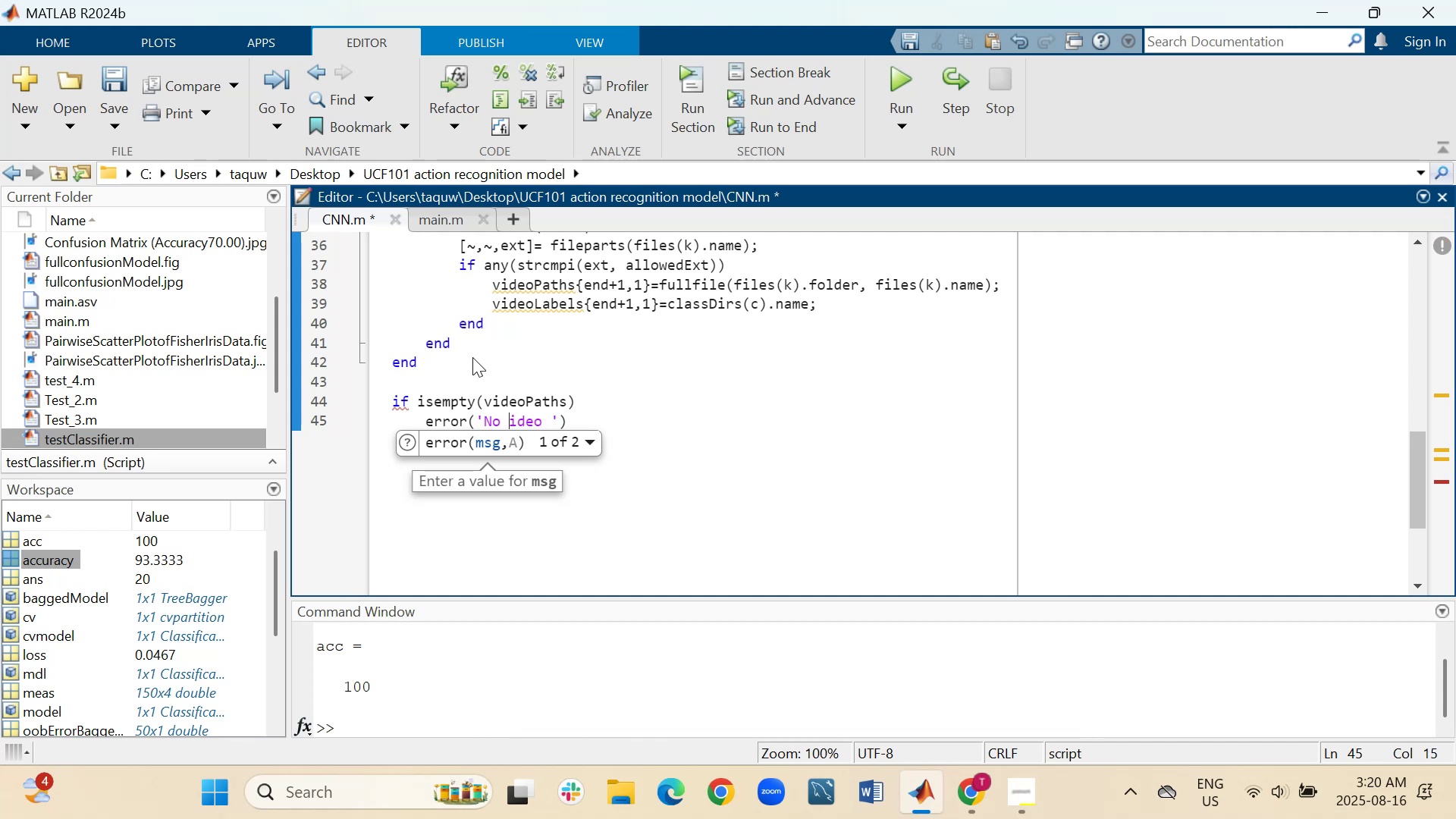 
key(Shift+V)
 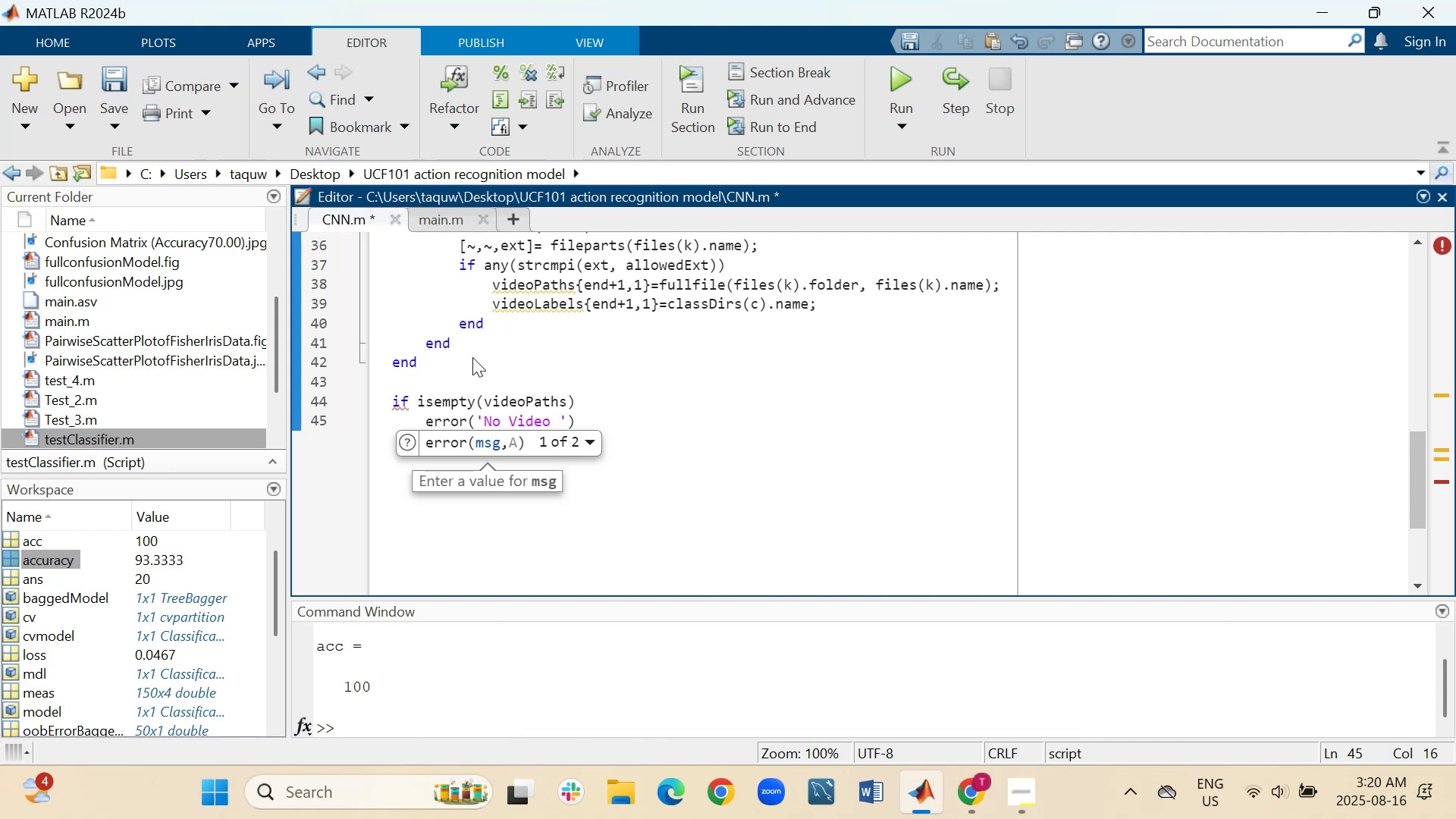 
key(Backspace)
 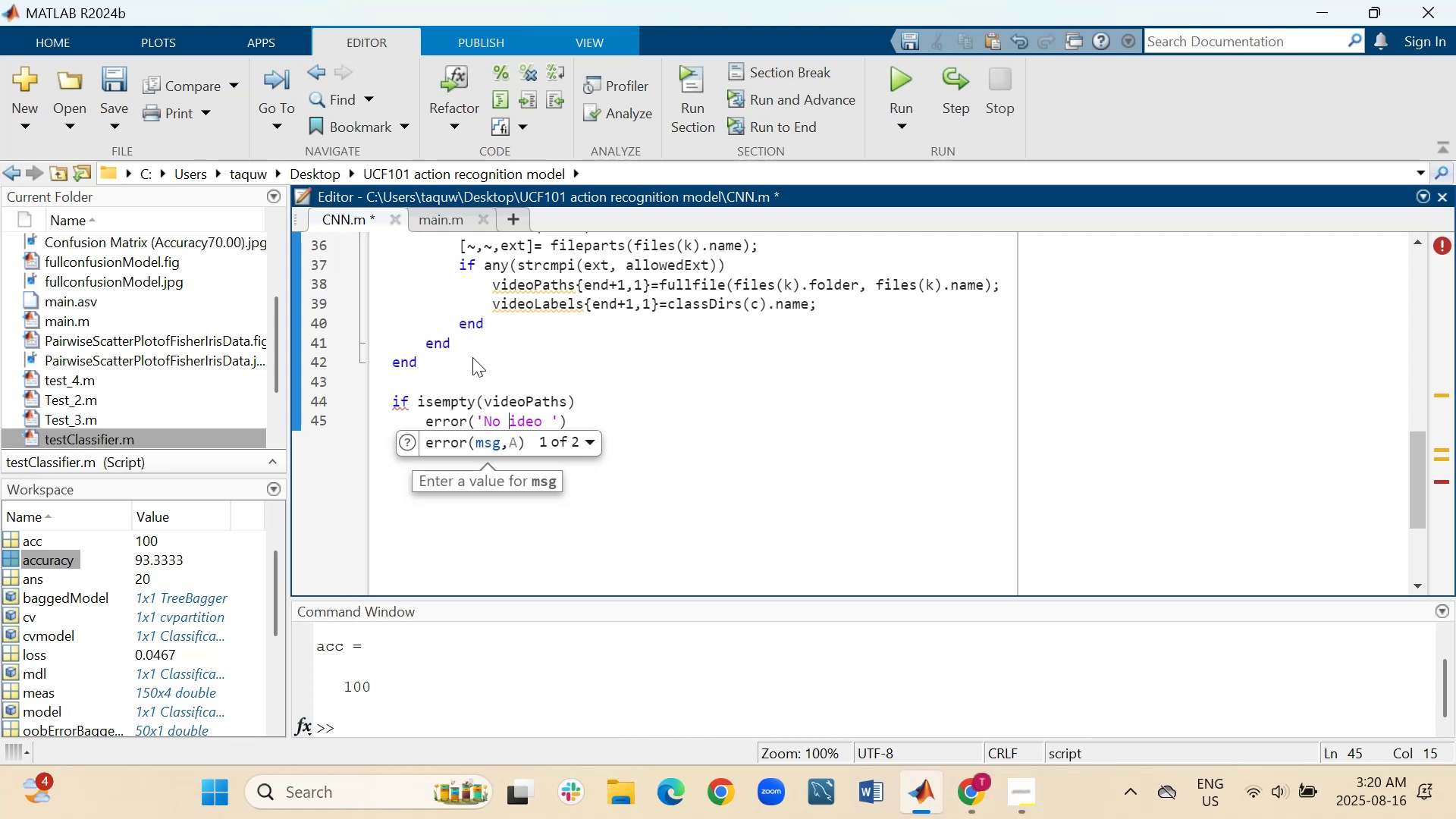 
key(V)
 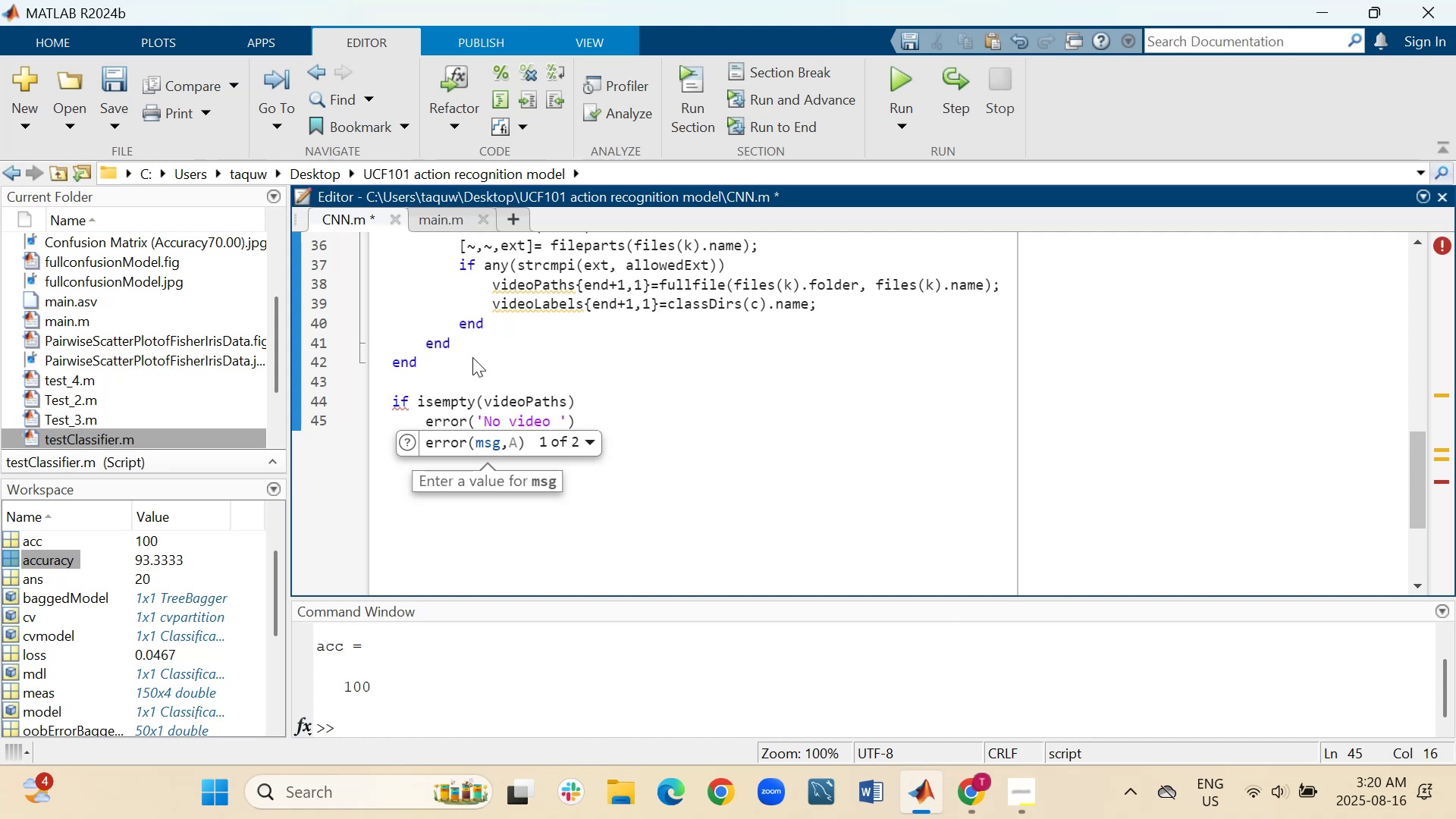 
key(ArrowRight)
 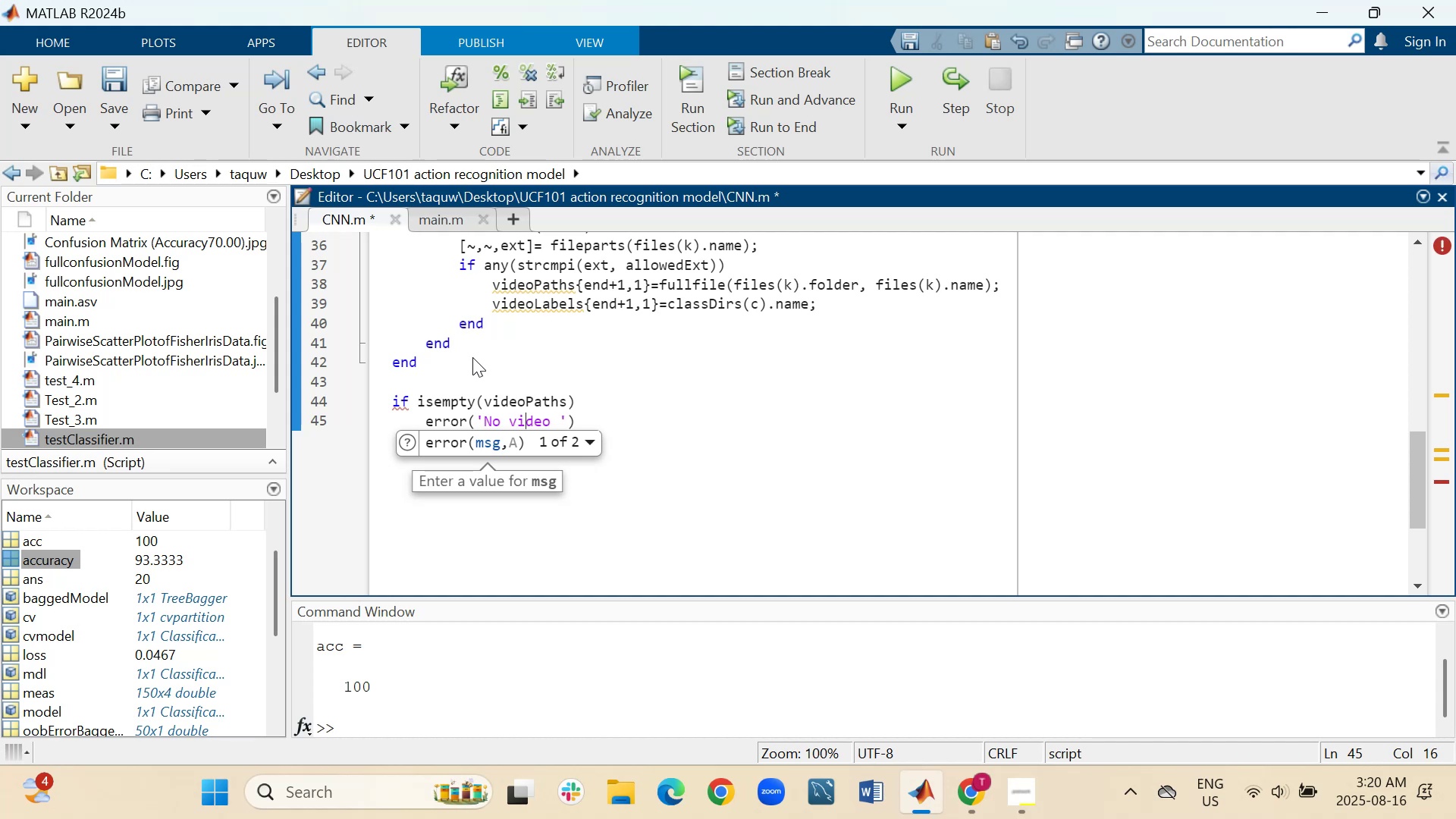 
key(ArrowRight)
 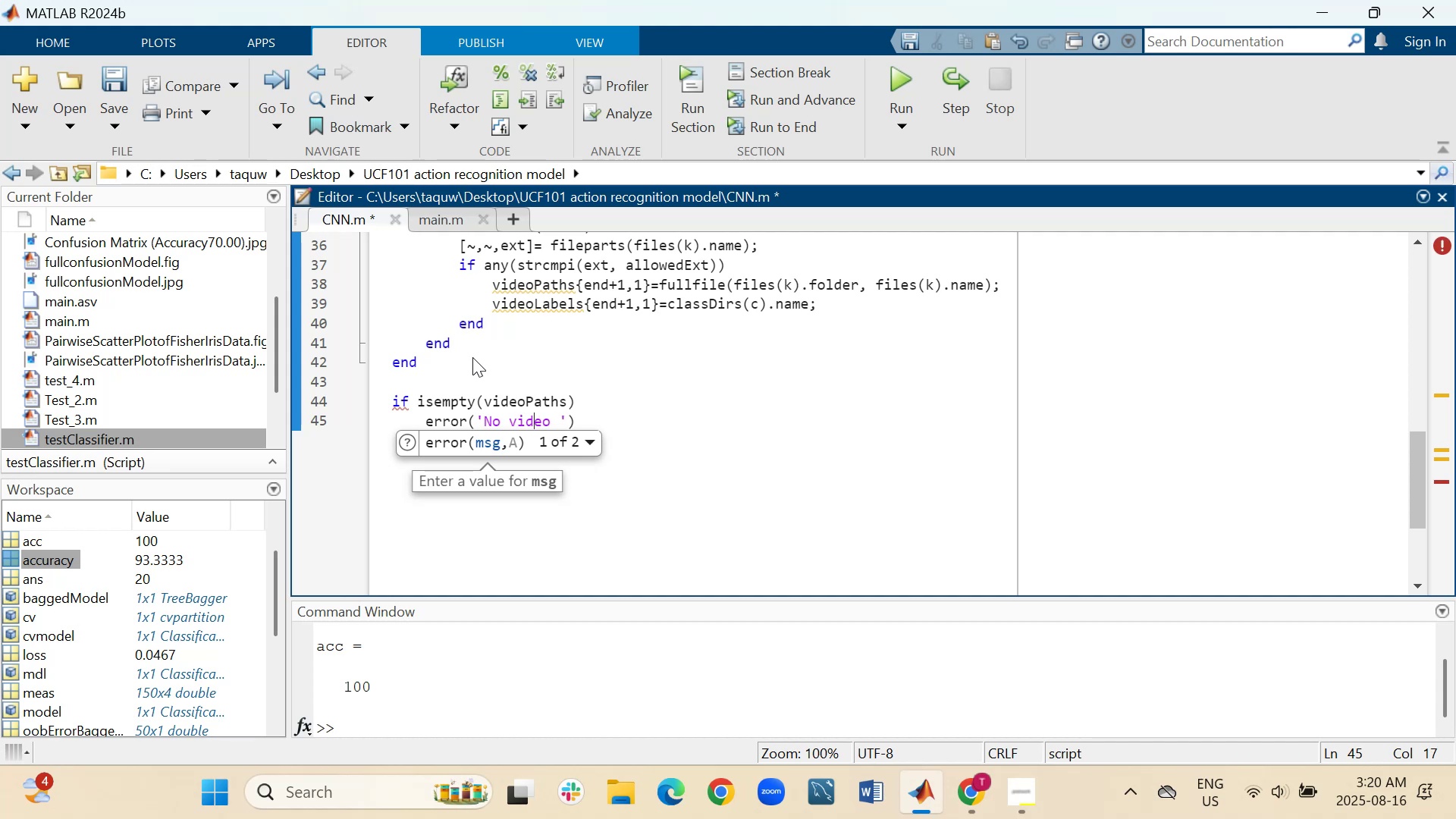 
key(ArrowRight)
 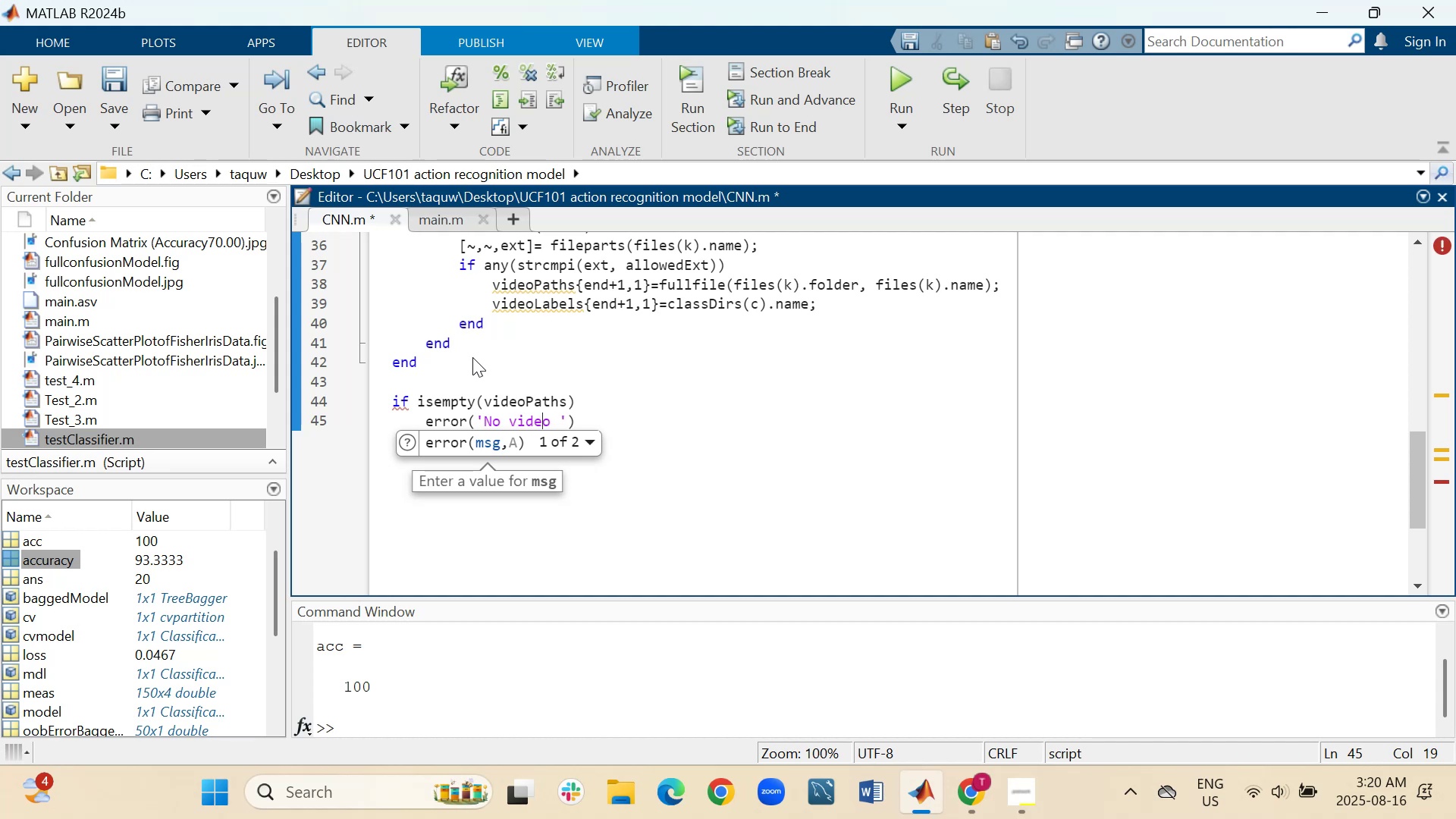 
key(ArrowRight)
 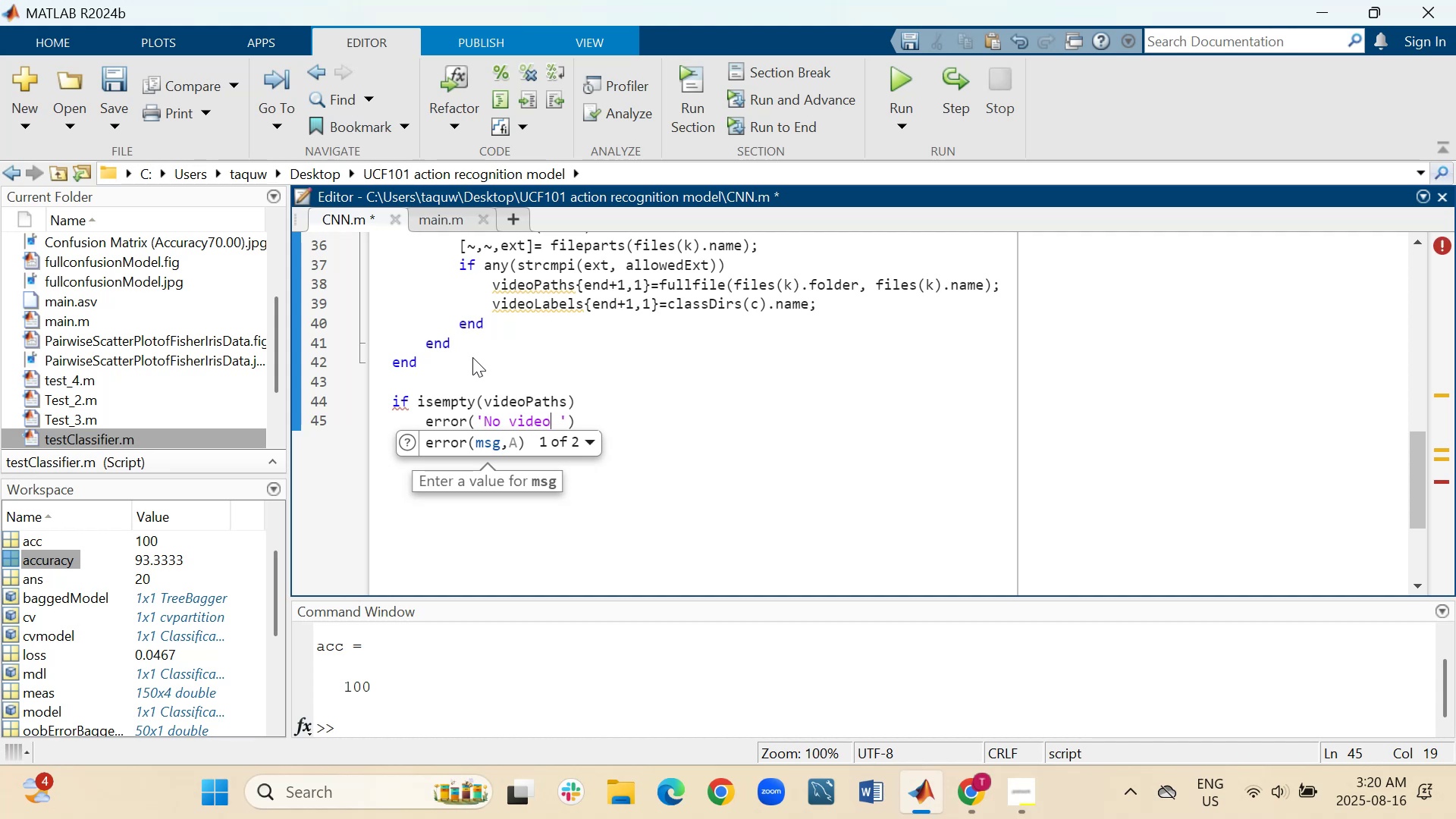 
key(ArrowRight)
 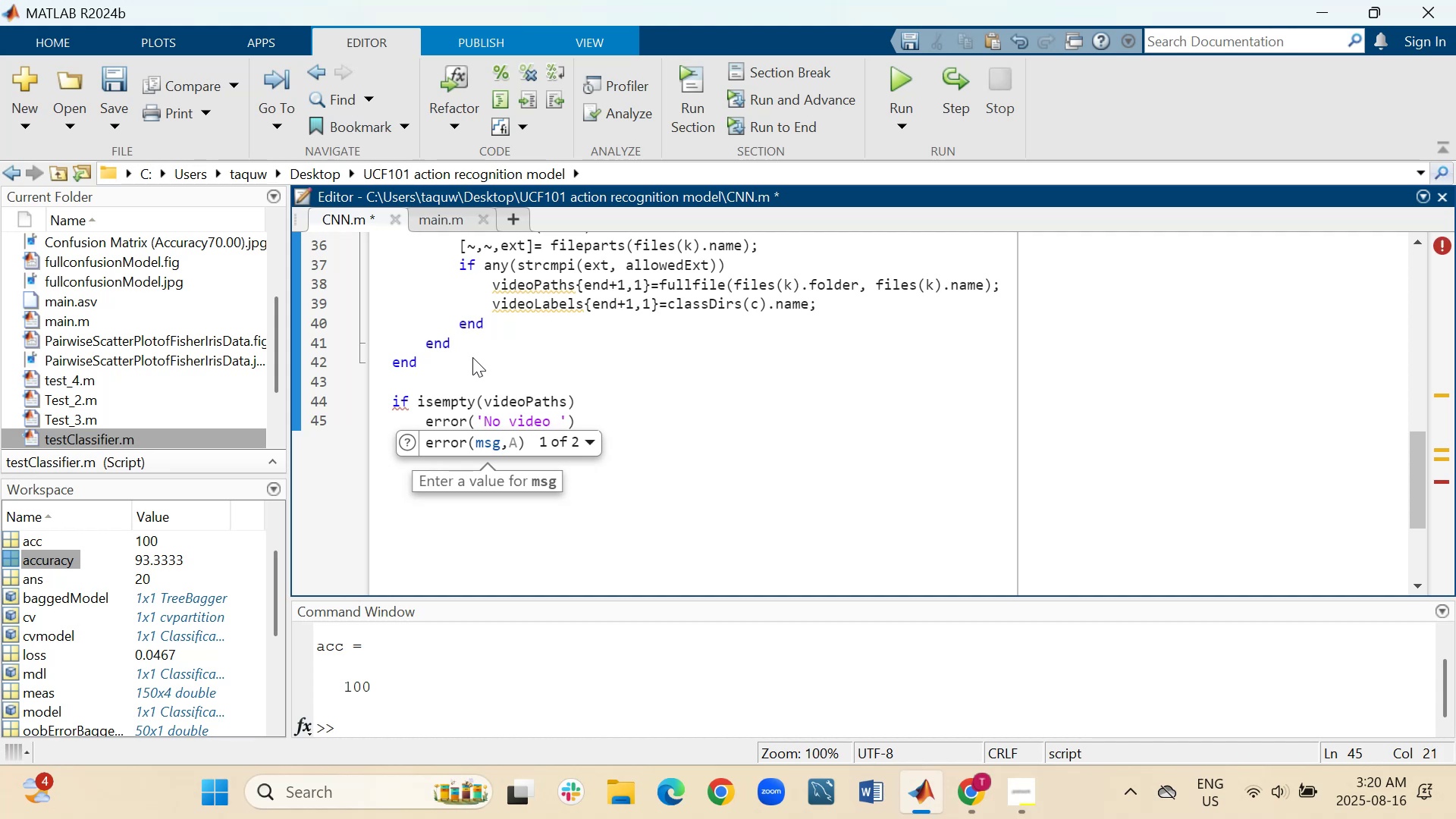 
type(files wir)
key(Backspace)
type(th extension %s found under %s)
 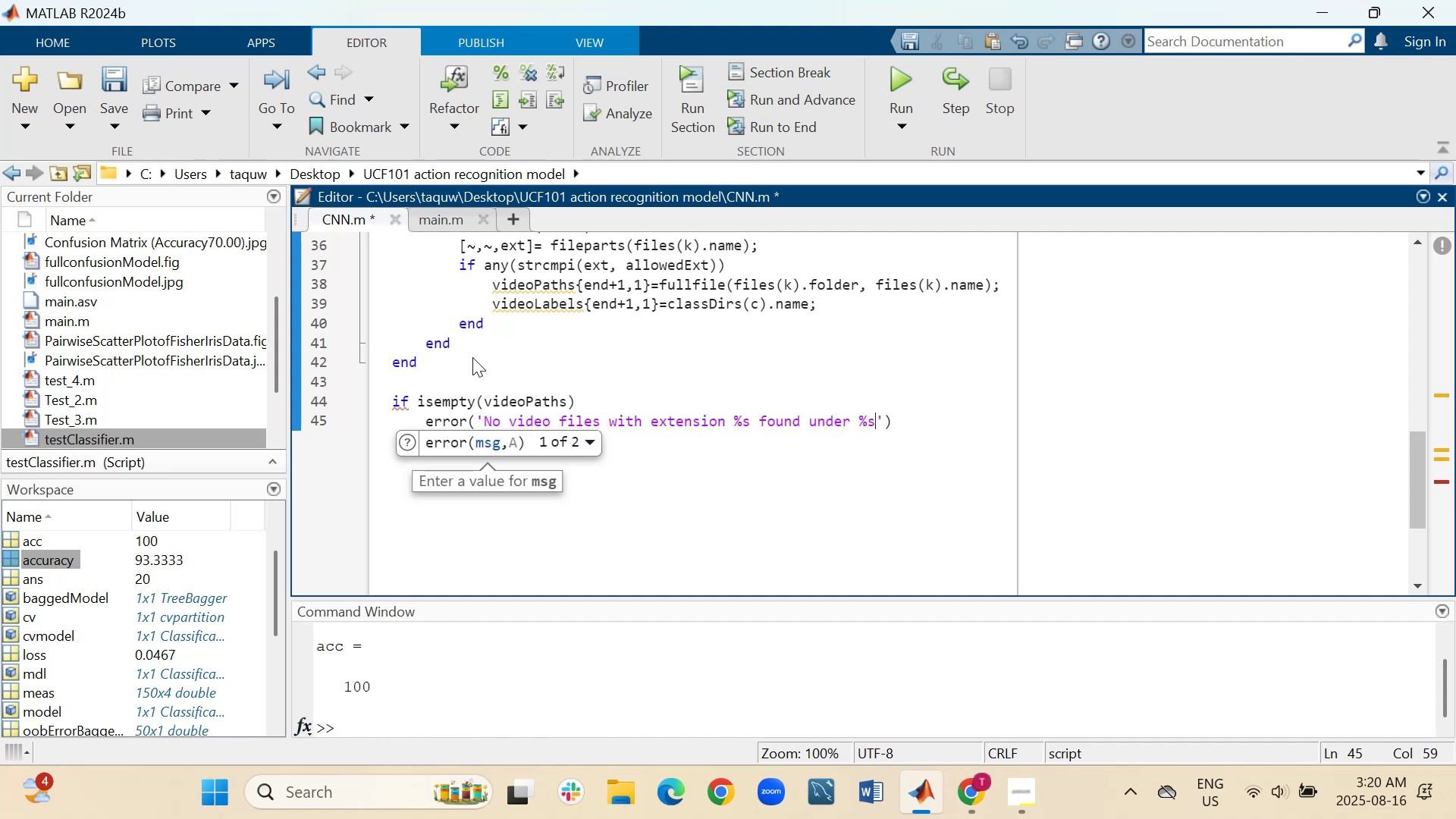 
key(ArrowRight)
 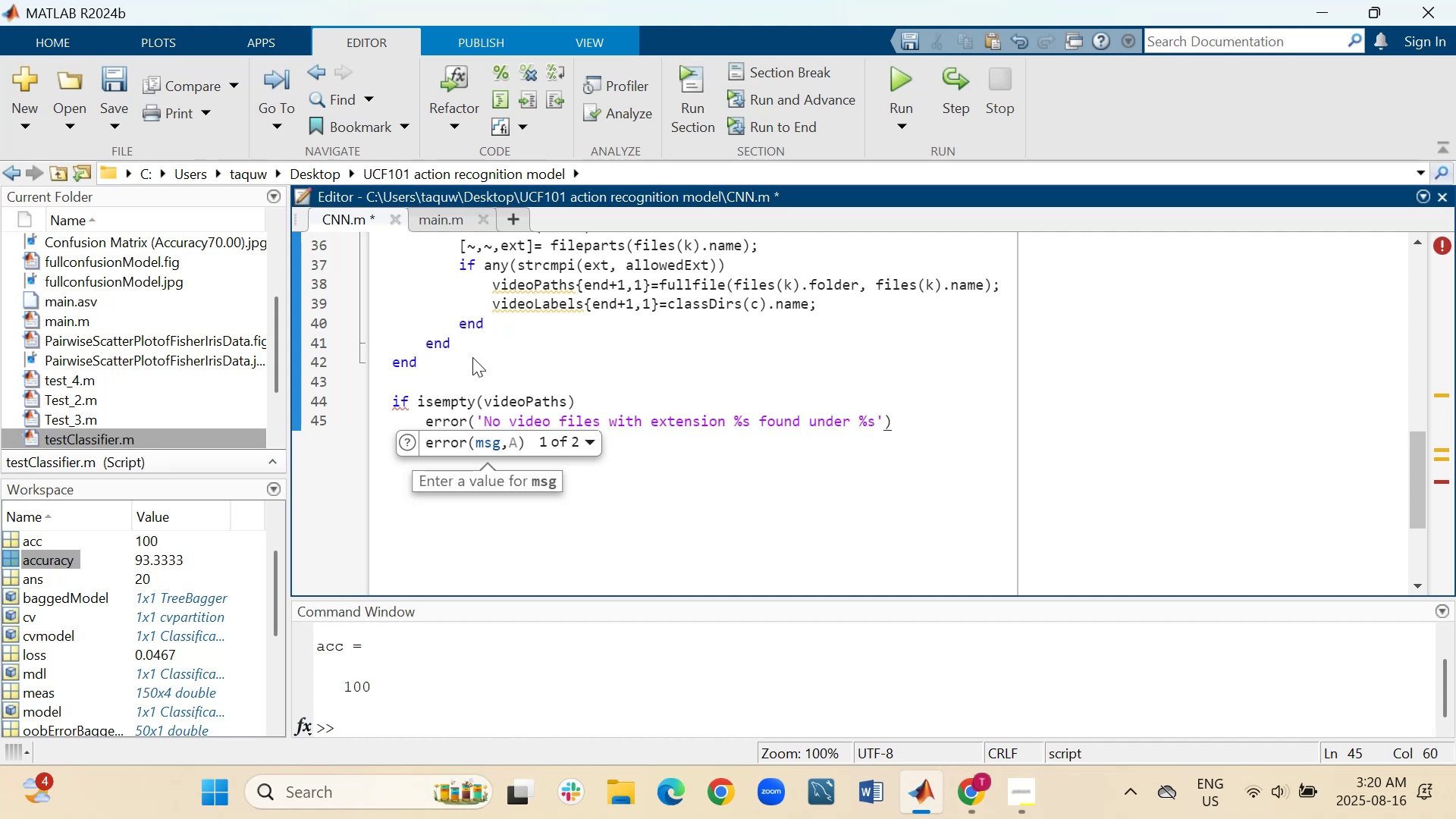 
type(, strjoin(all)
key(Tab)
type(,)
 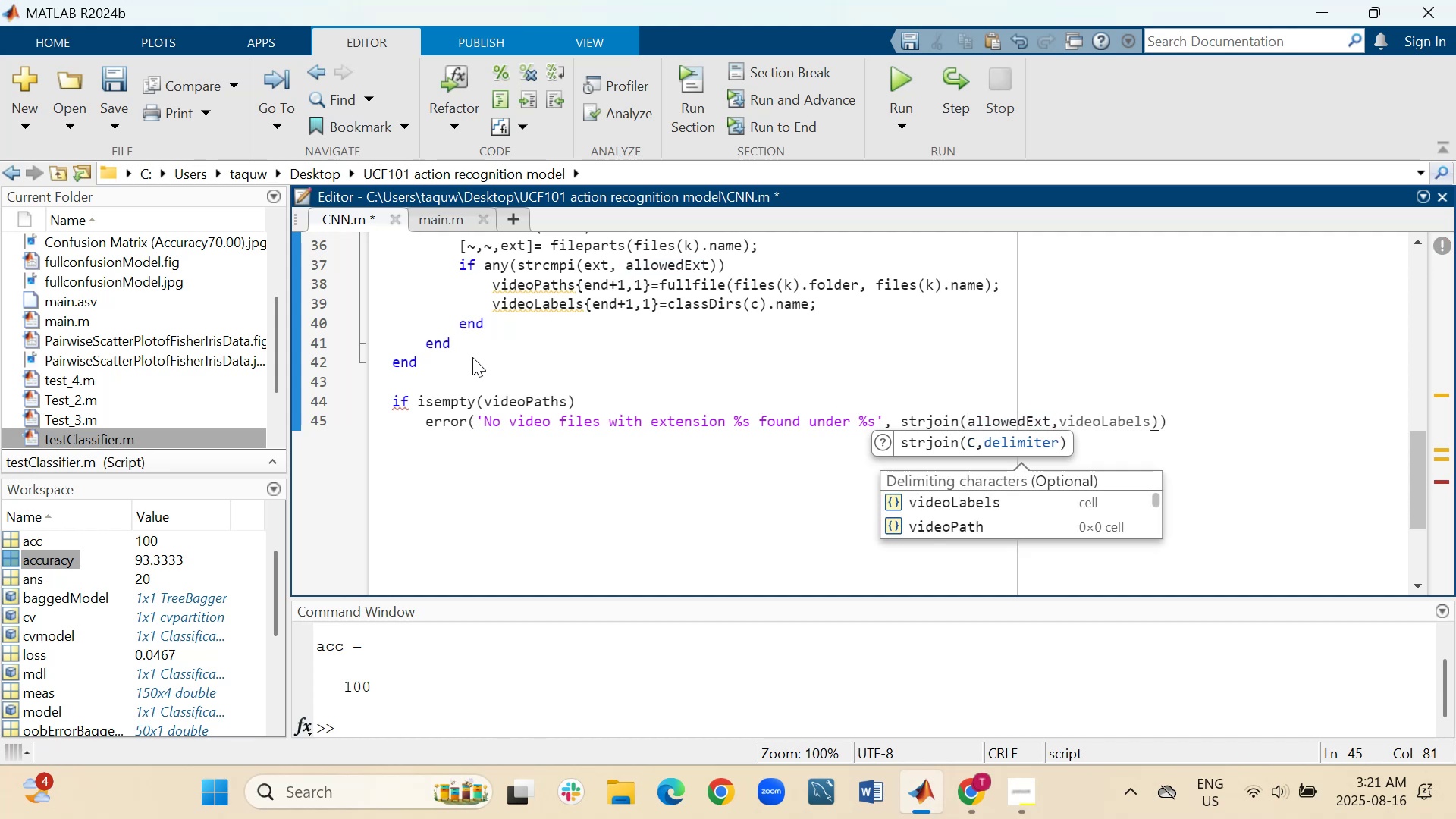 
key(Tab)
 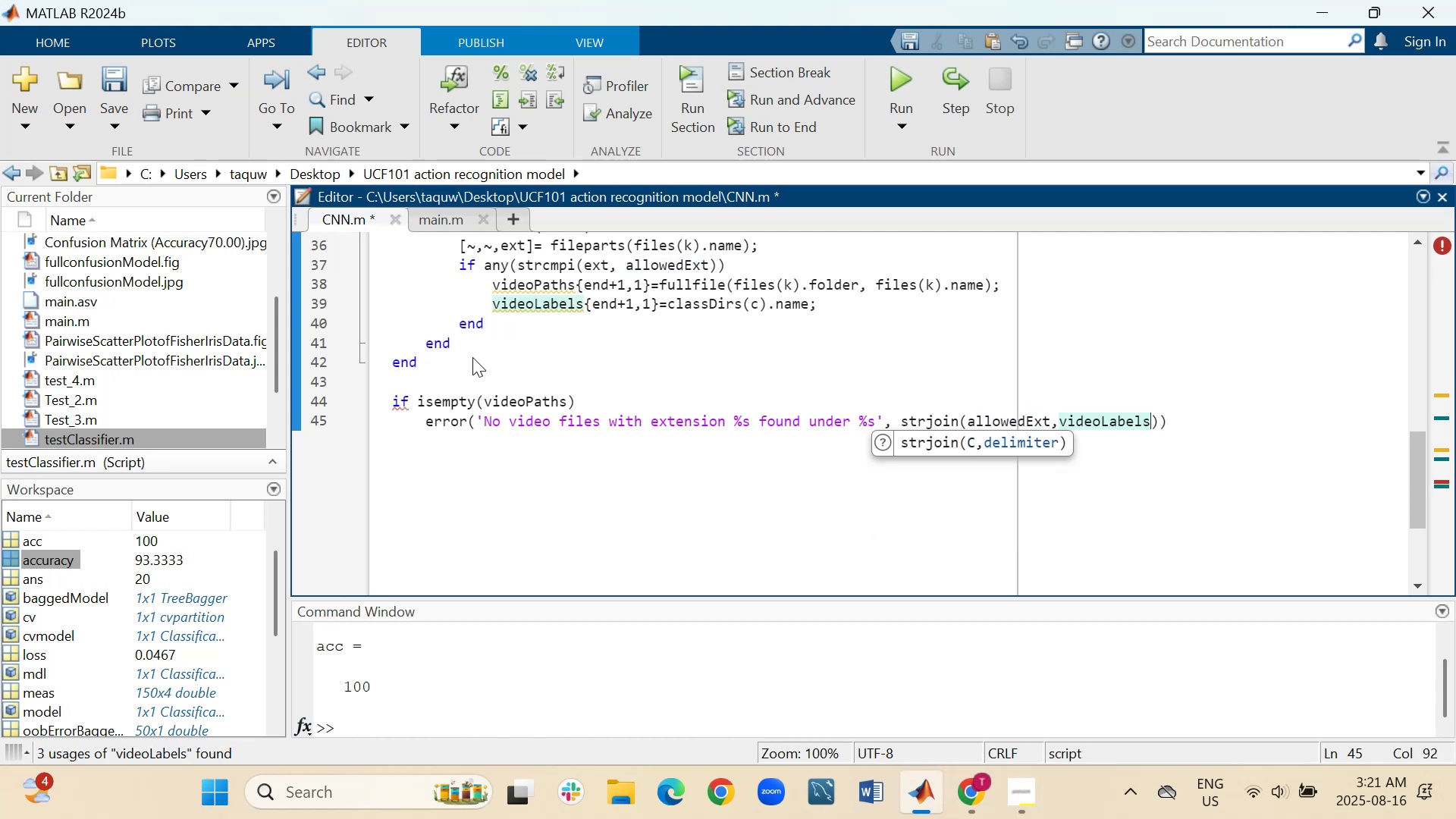 
key(ArrowRight)
 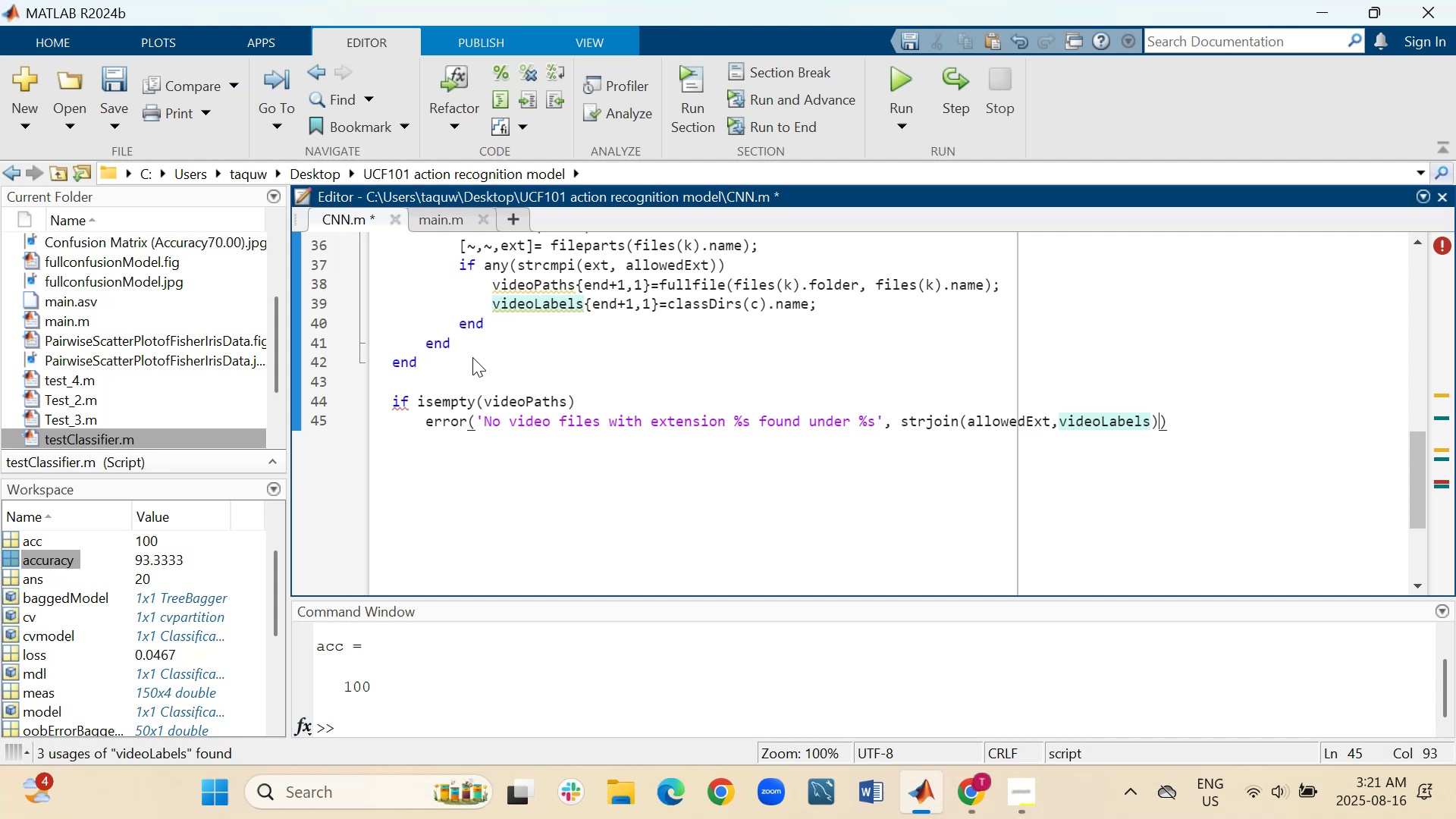 
key(ArrowRight)
 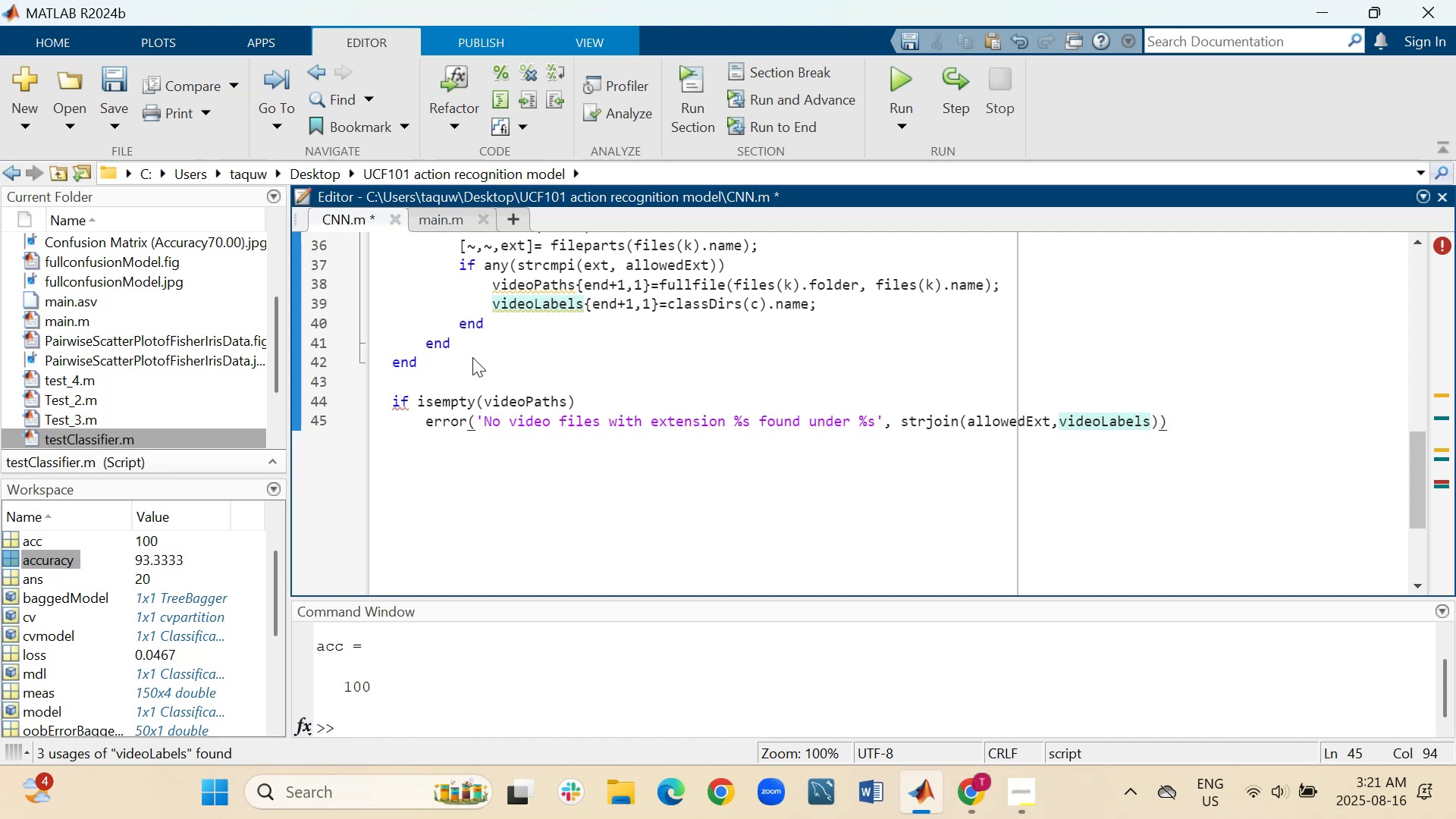 
key(Semicolon)
 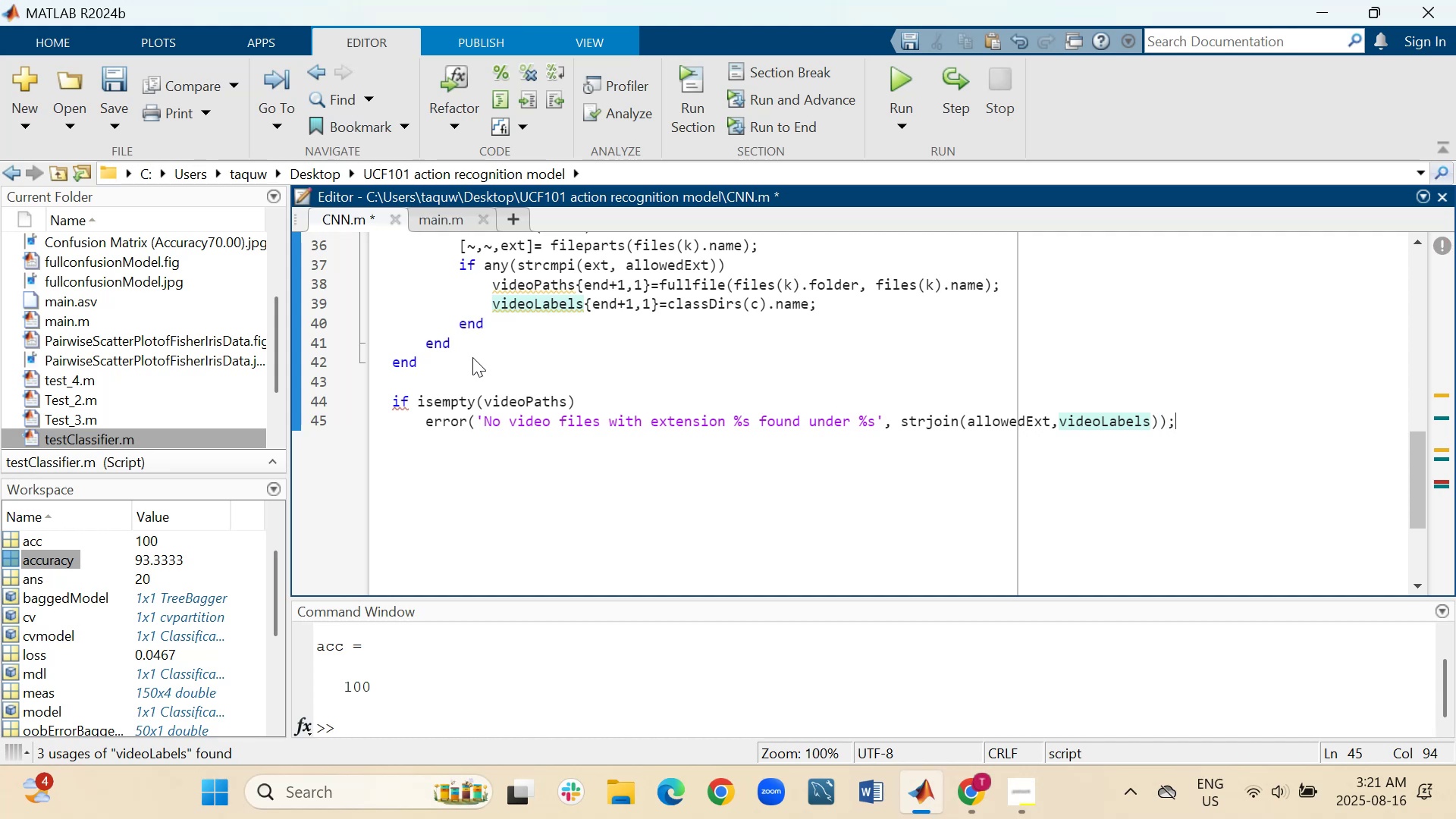 
key(Shift+ShiftRight)
 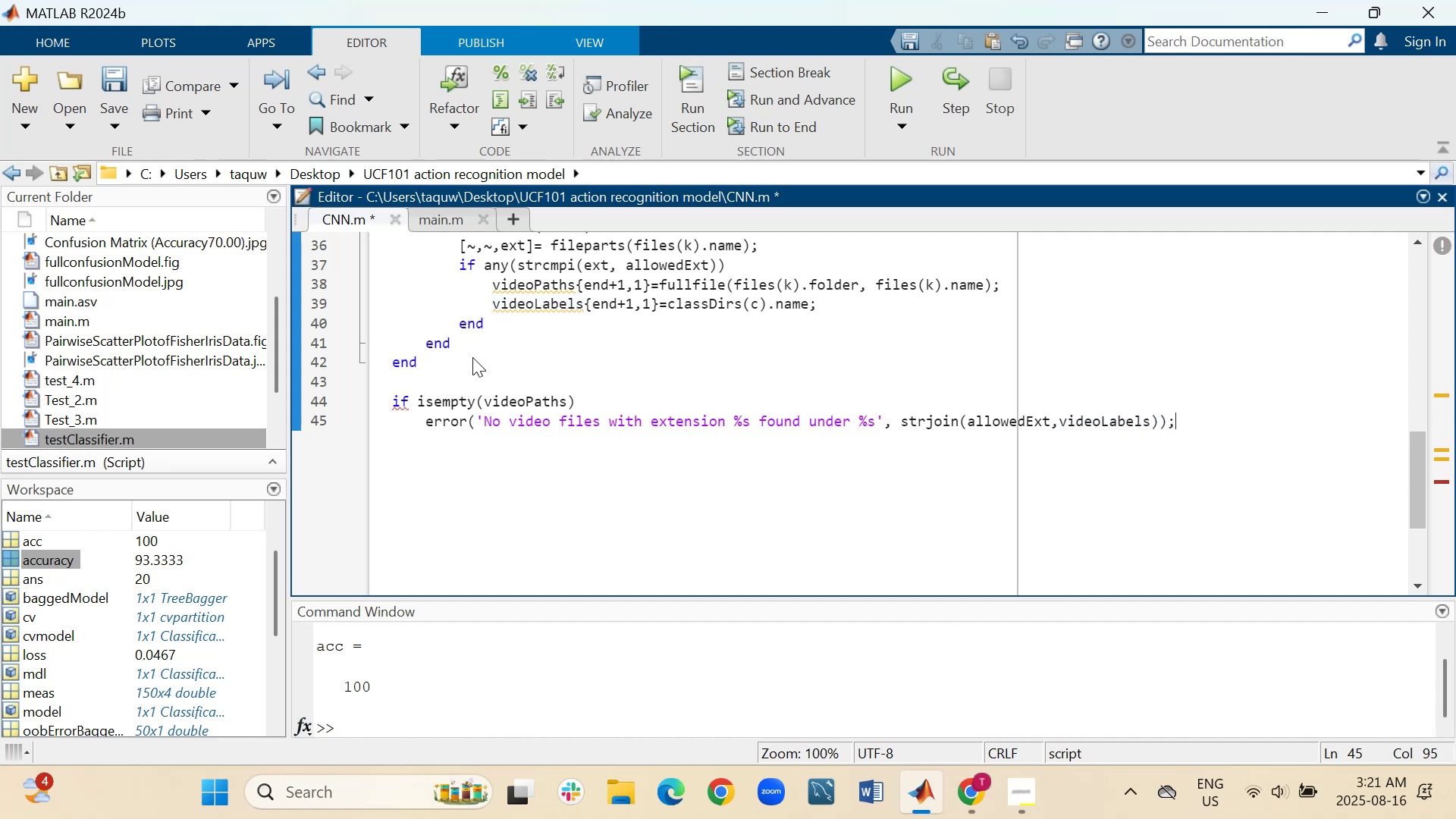 
key(Shift+Enter)
 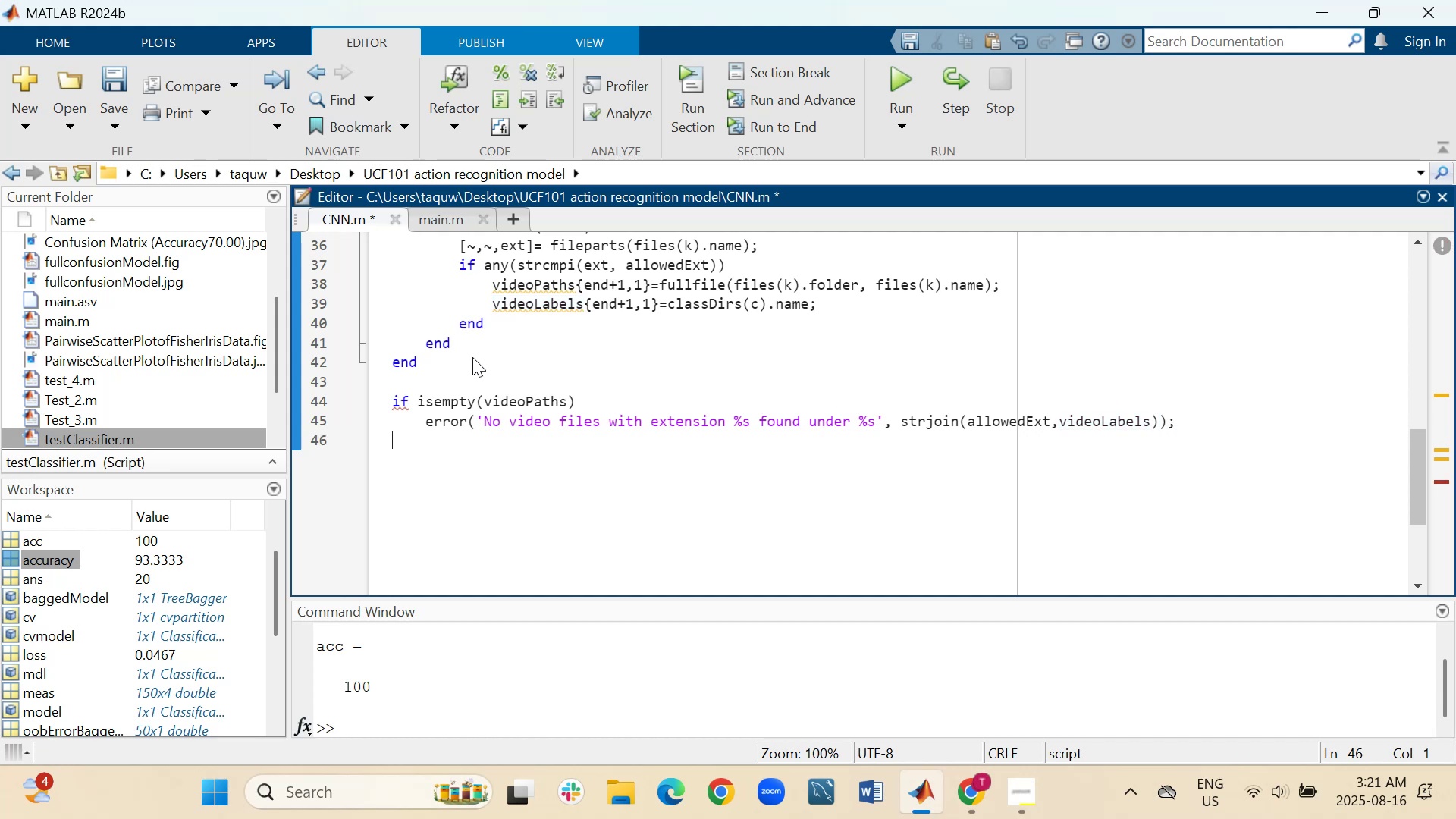 
type(end)
 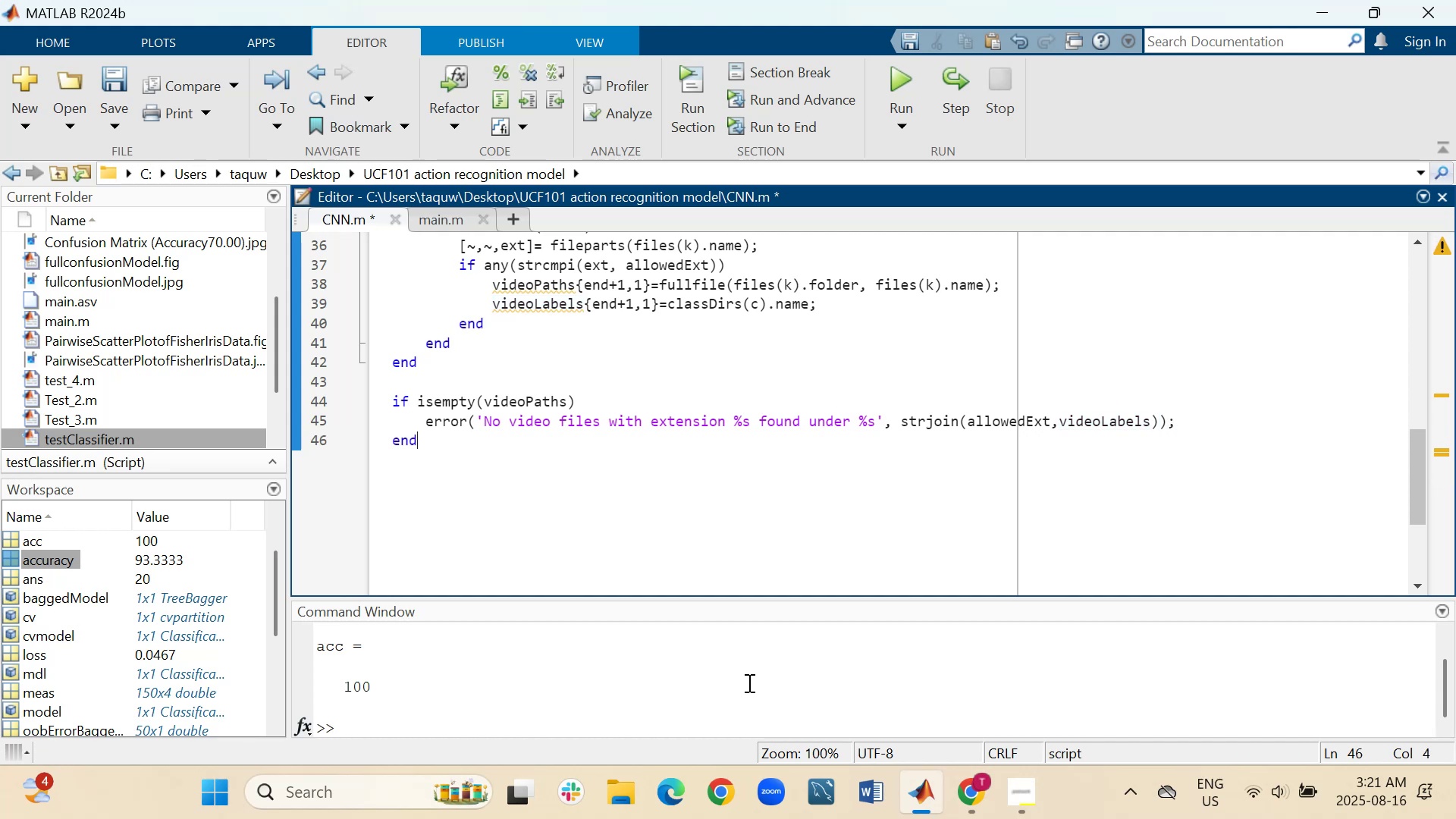 
wait(5.07)
 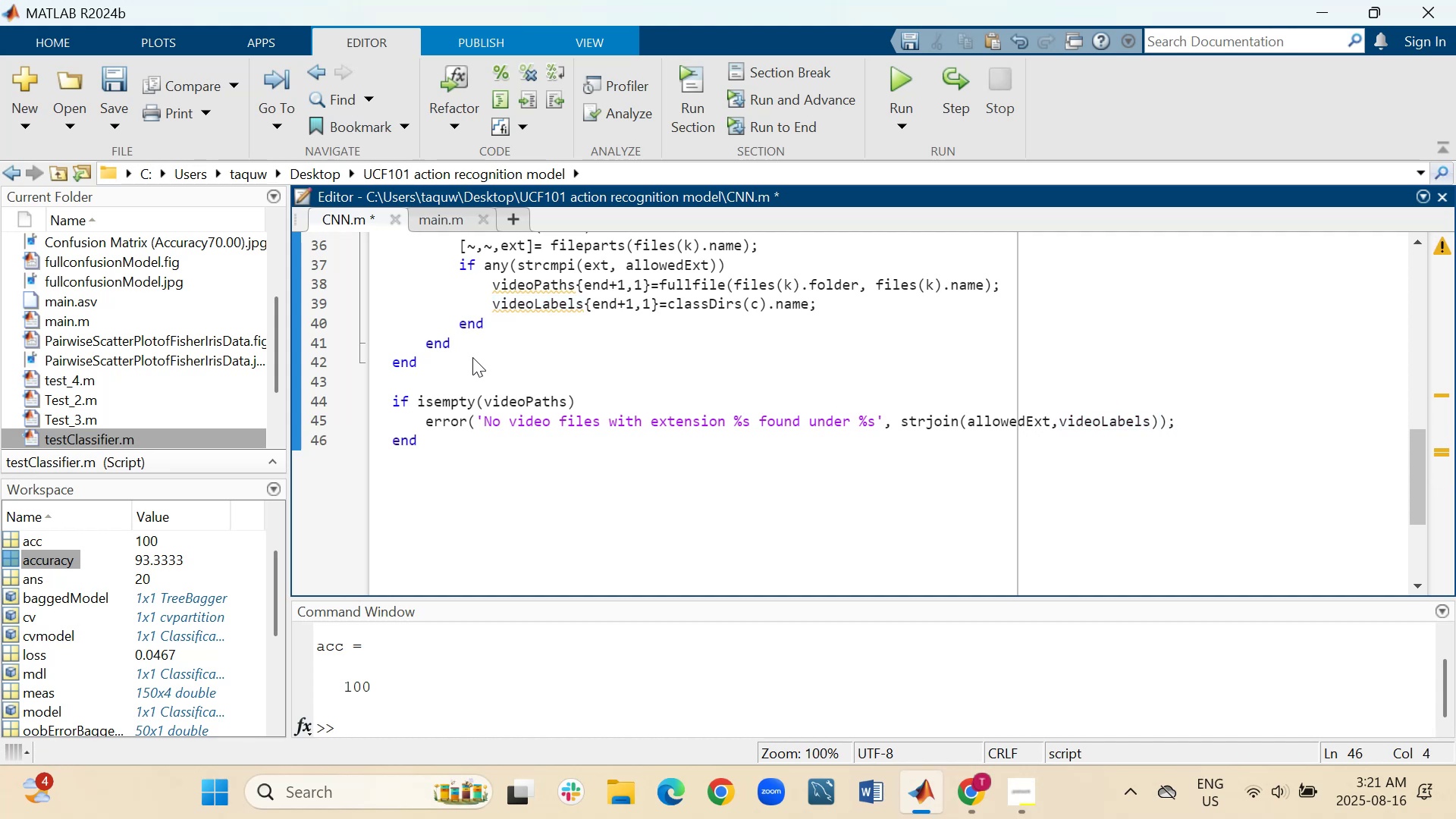 
left_click([871, 708])
 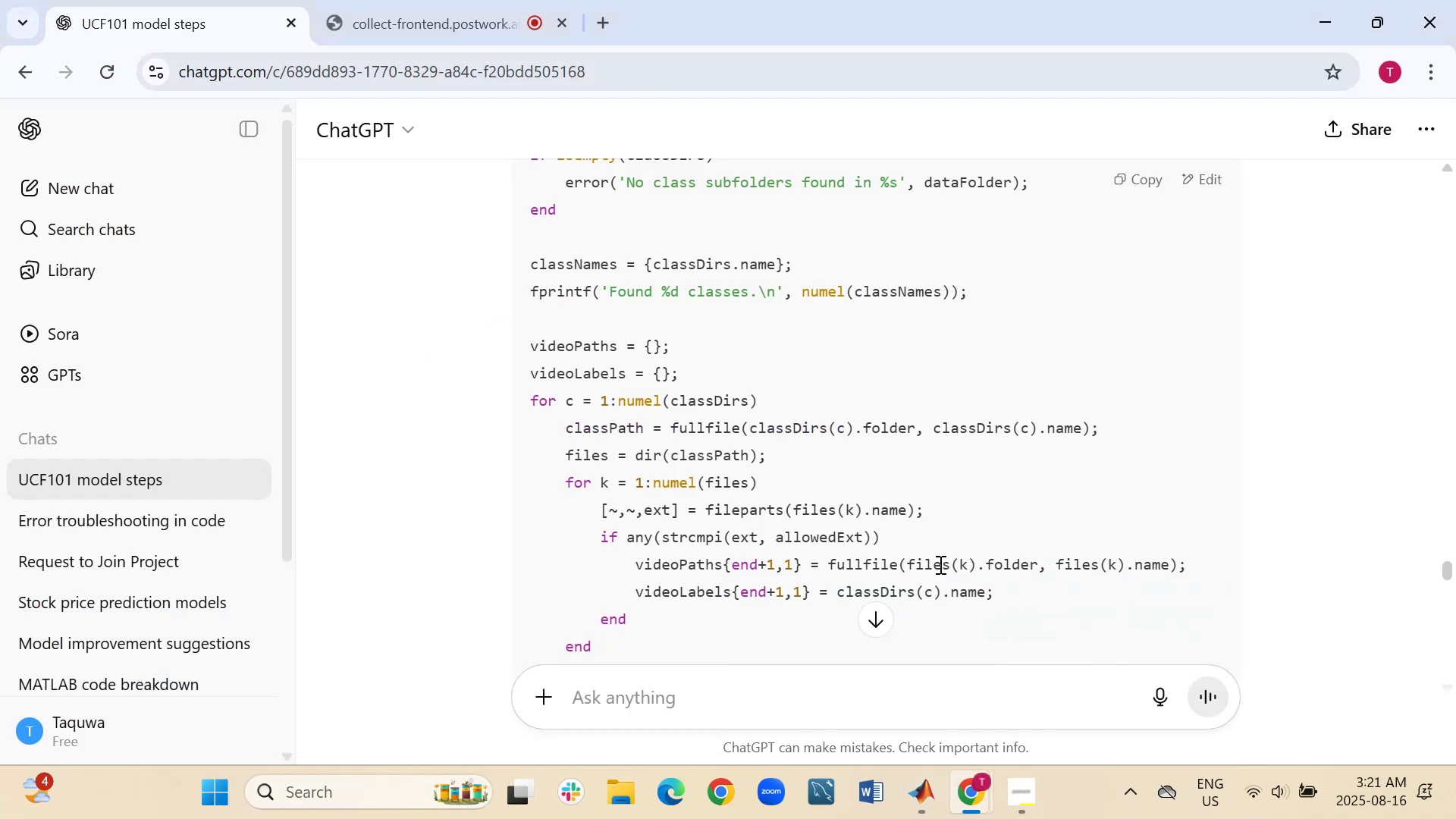 
scroll: coordinate [939, 564], scroll_direction: down, amount: 1.0
 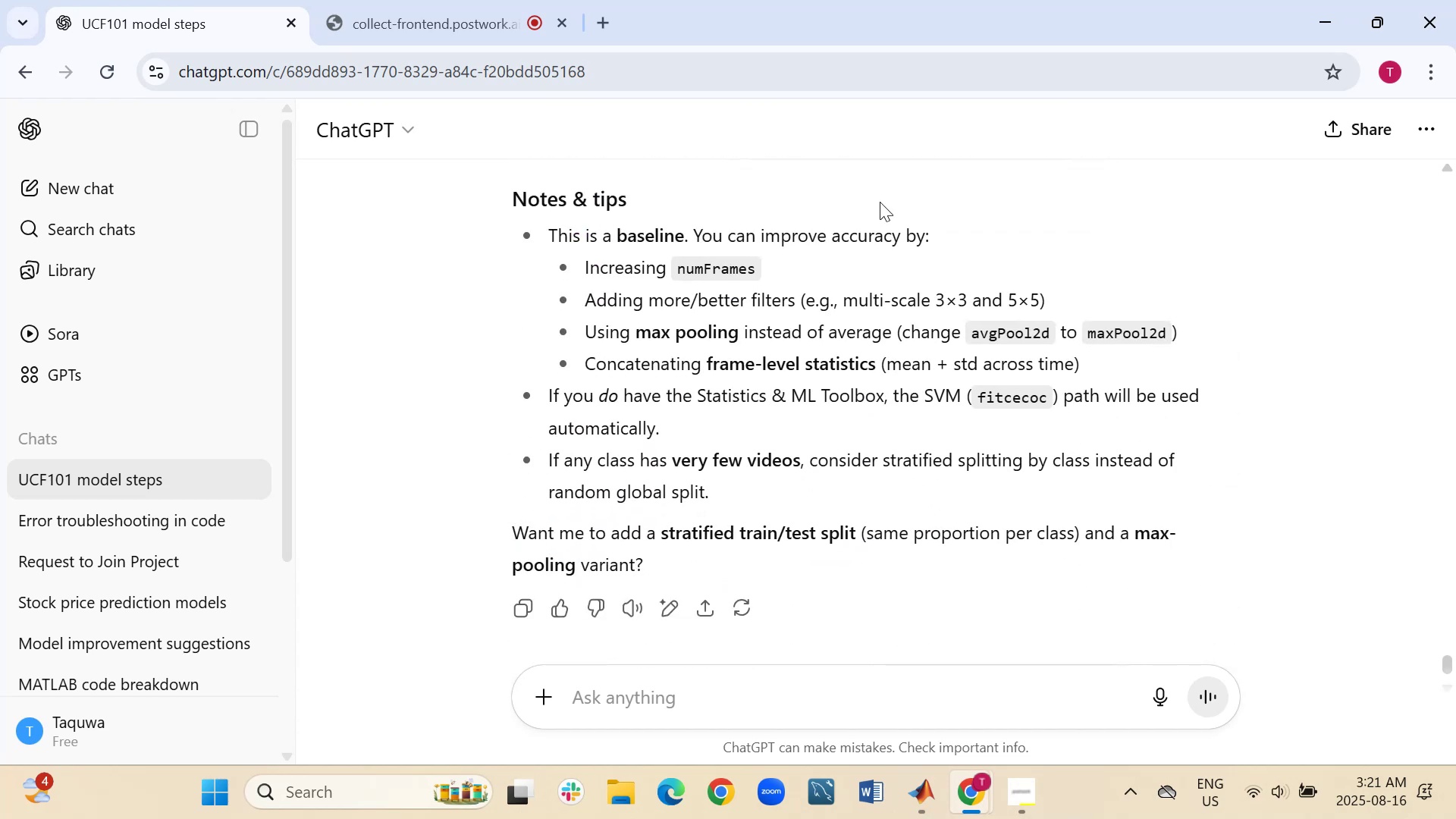 
scroll: coordinate [873, 366], scroll_direction: up, amount: 5.0
 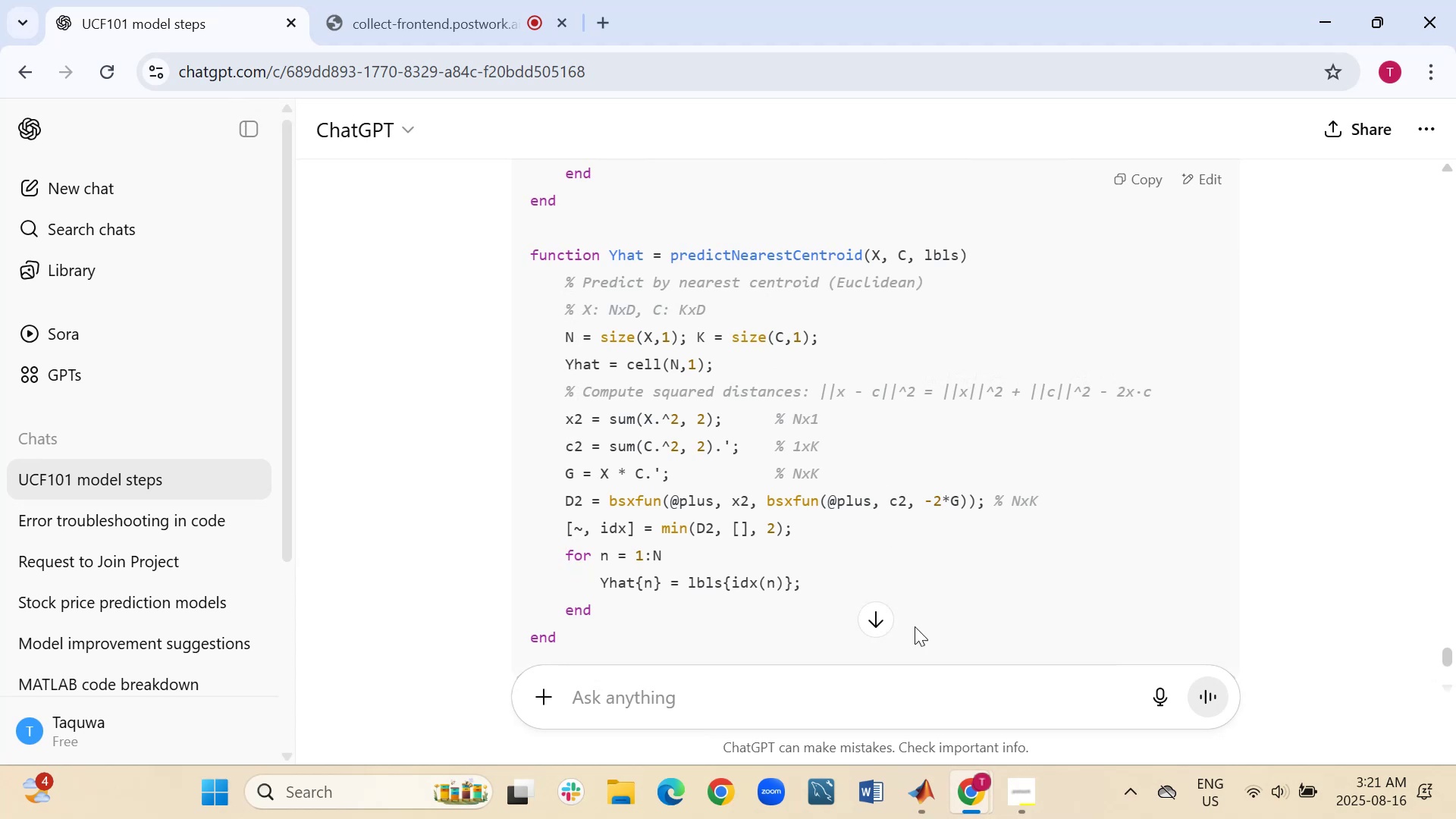 
scroll: coordinate [922, 579], scroll_direction: down, amount: 2.0
 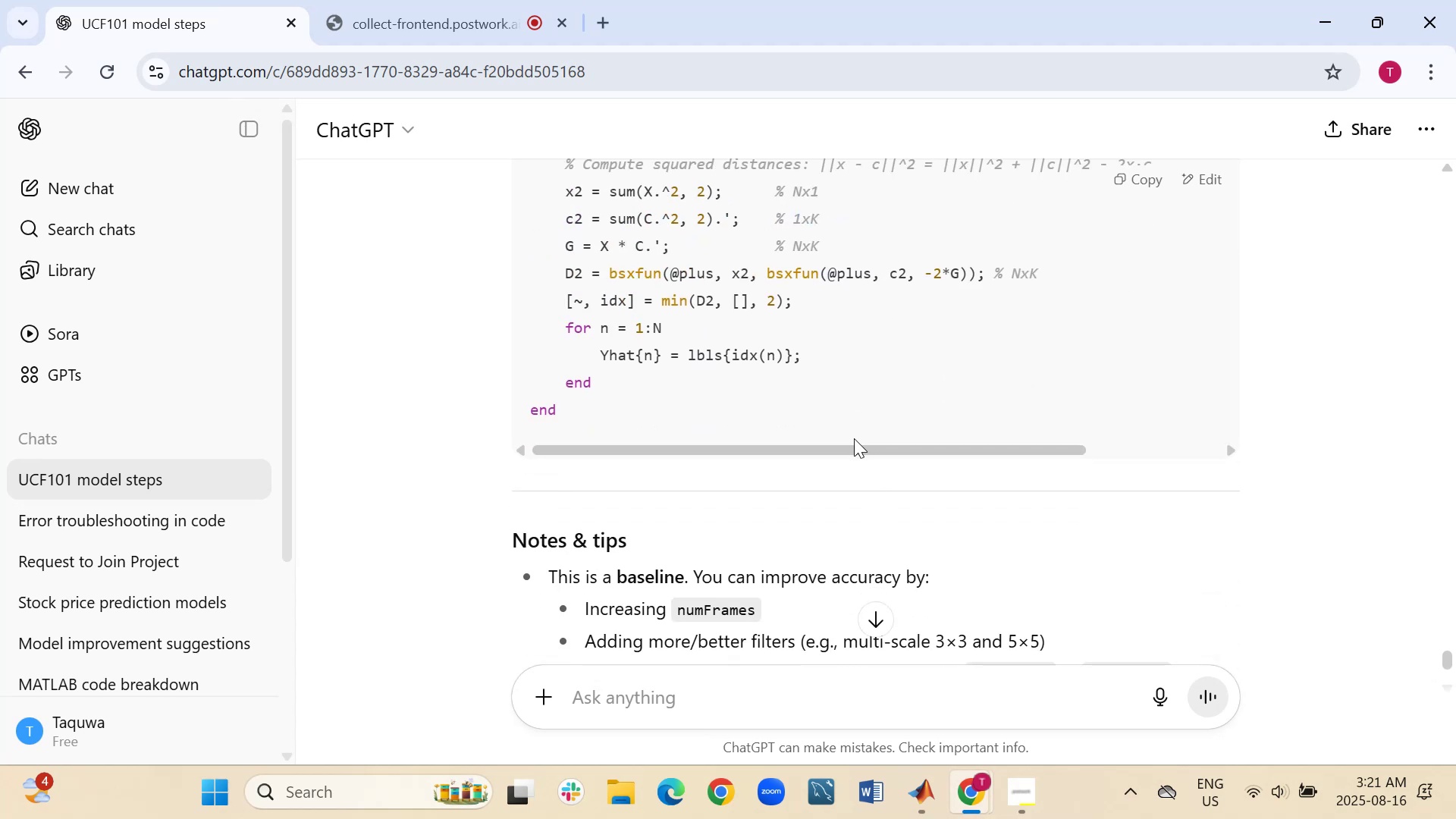 
left_click_drag(start_coordinate=[849, 446], to_coordinate=[1100, 475])
 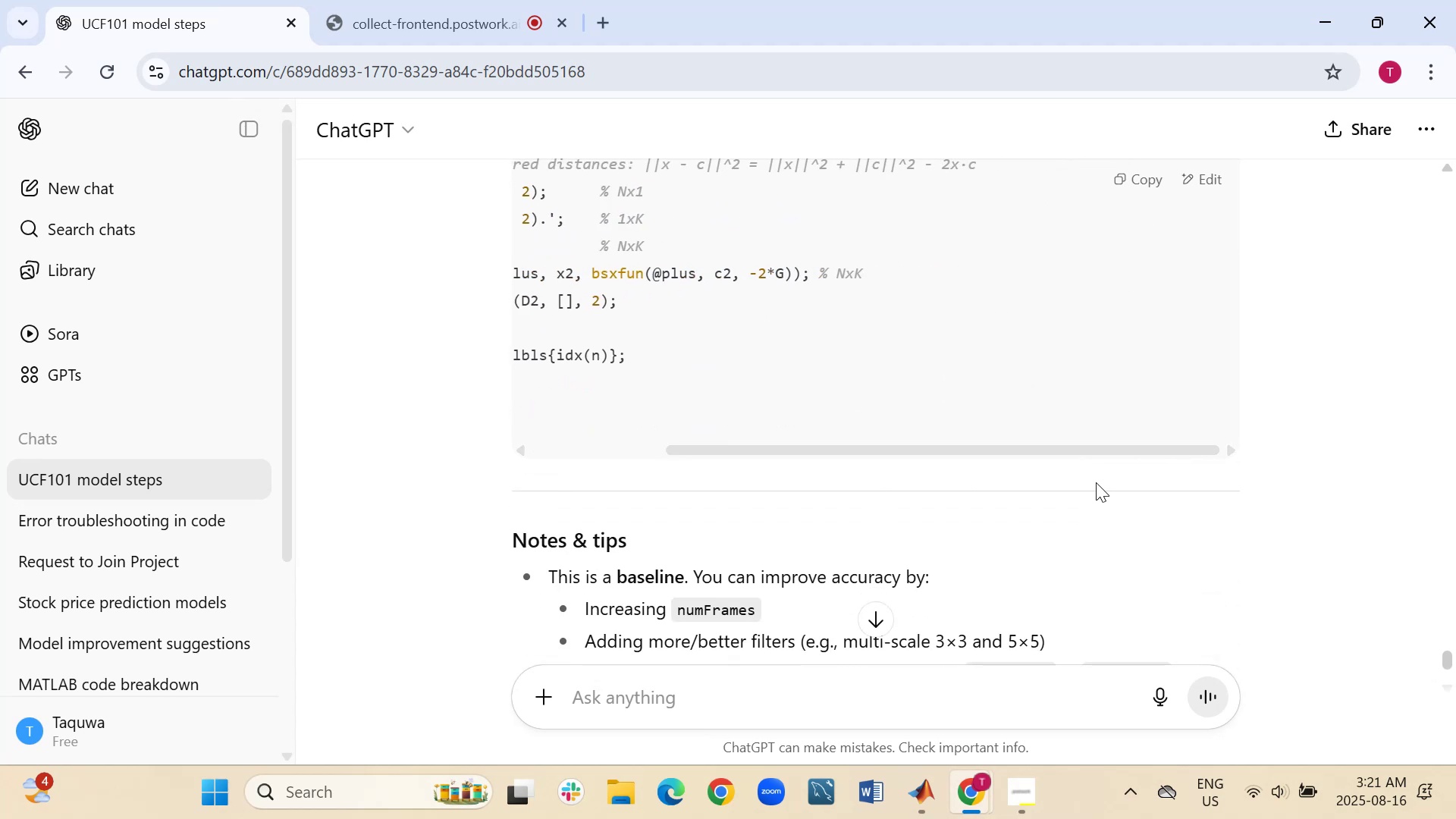 
scroll: coordinate [1094, 488], scroll_direction: up, amount: 33.0
 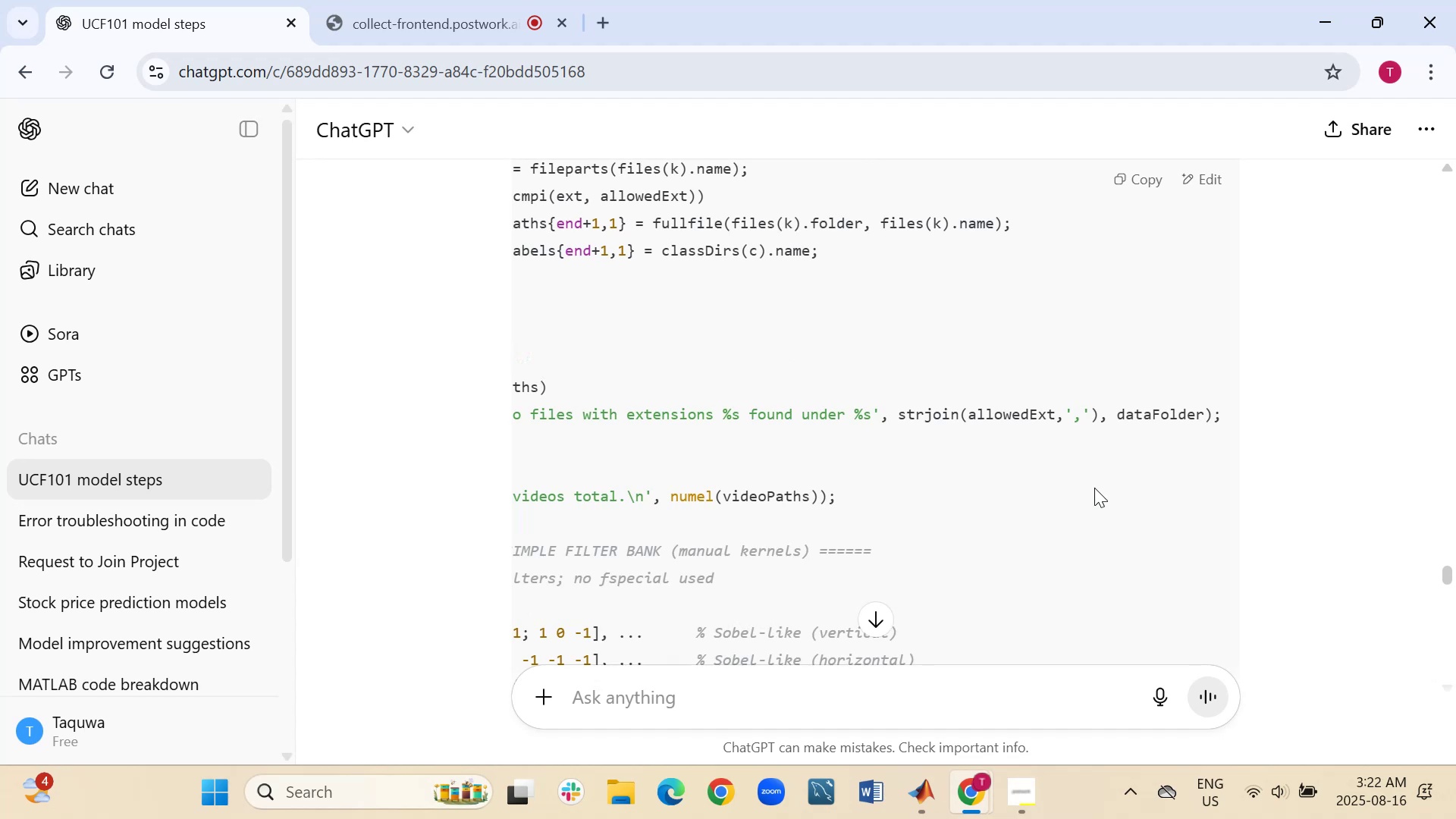 
wait(6.01)
 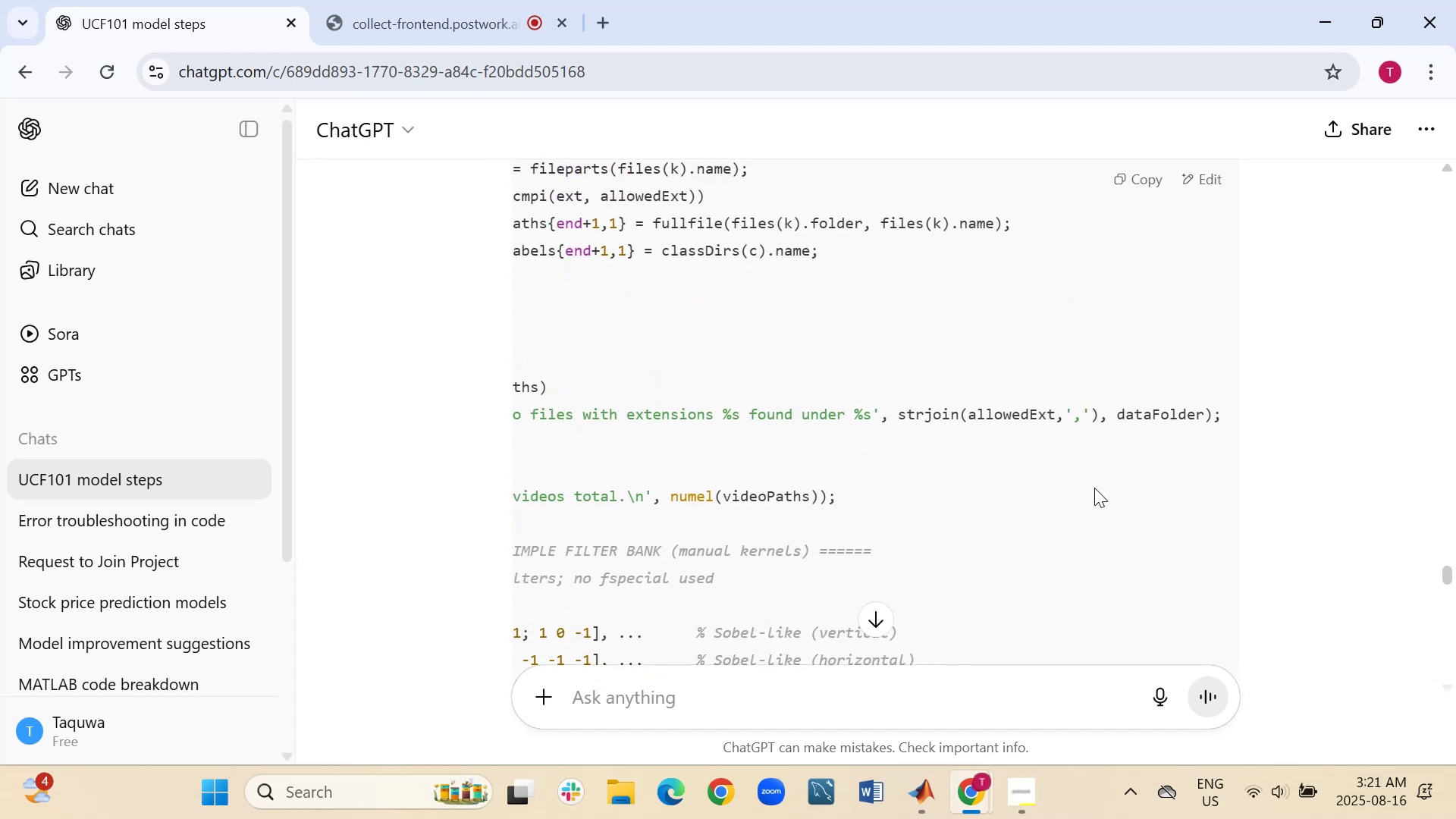 
scroll: coordinate [1094, 488], scroll_direction: up, amount: 4.0
 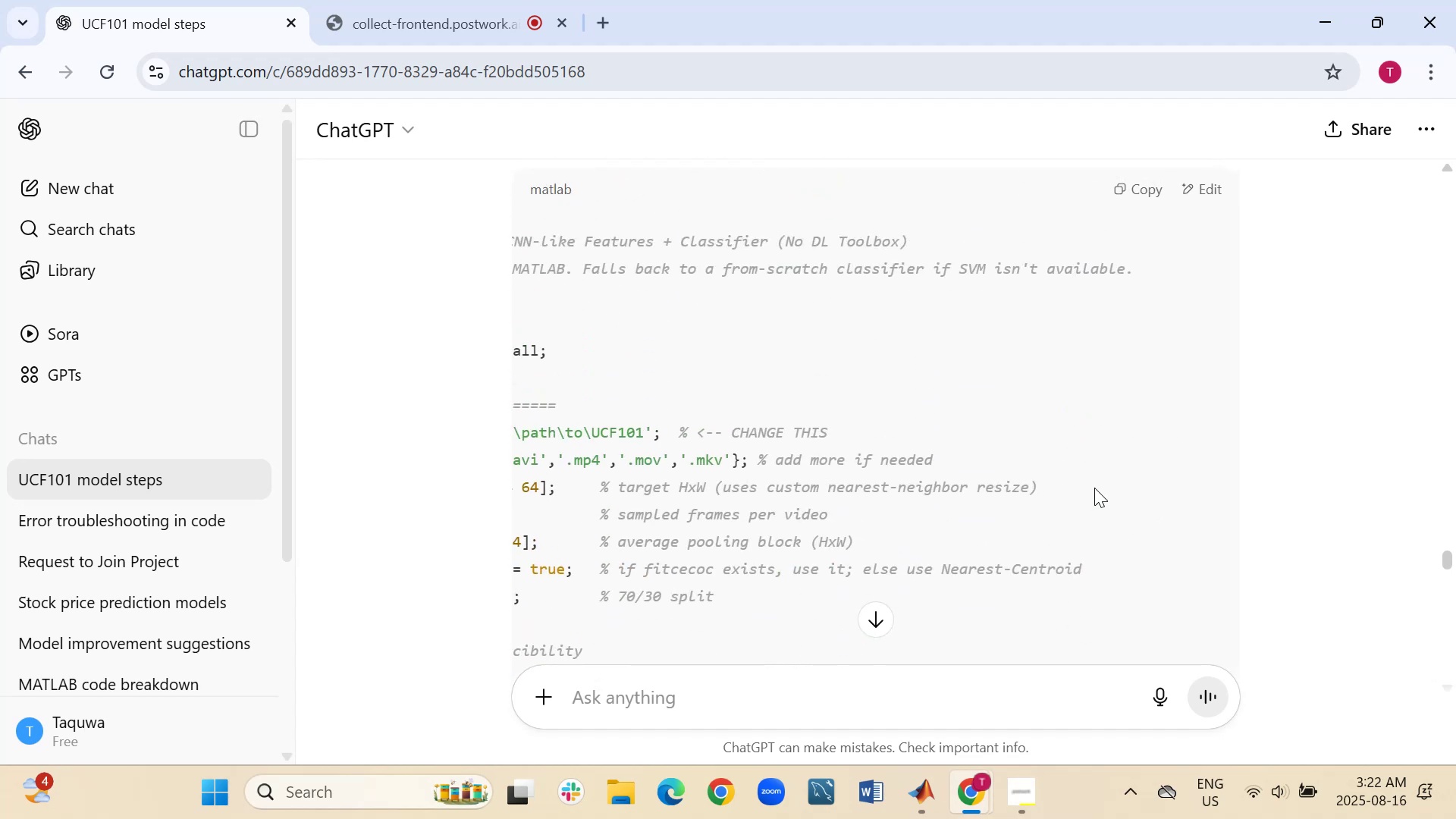 
scroll: coordinate [1094, 488], scroll_direction: down, amount: 3.0
 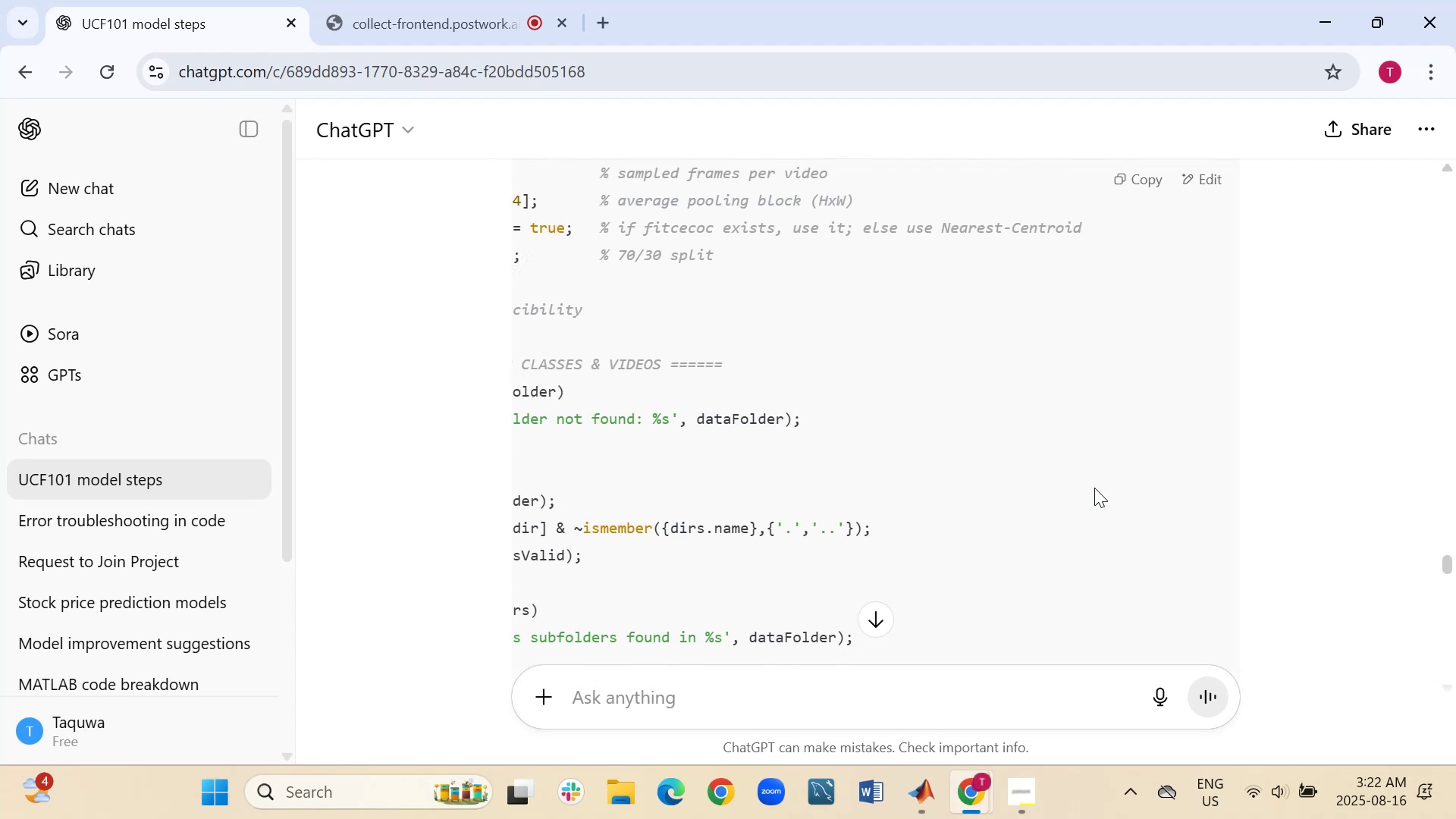 
wait(12.15)
 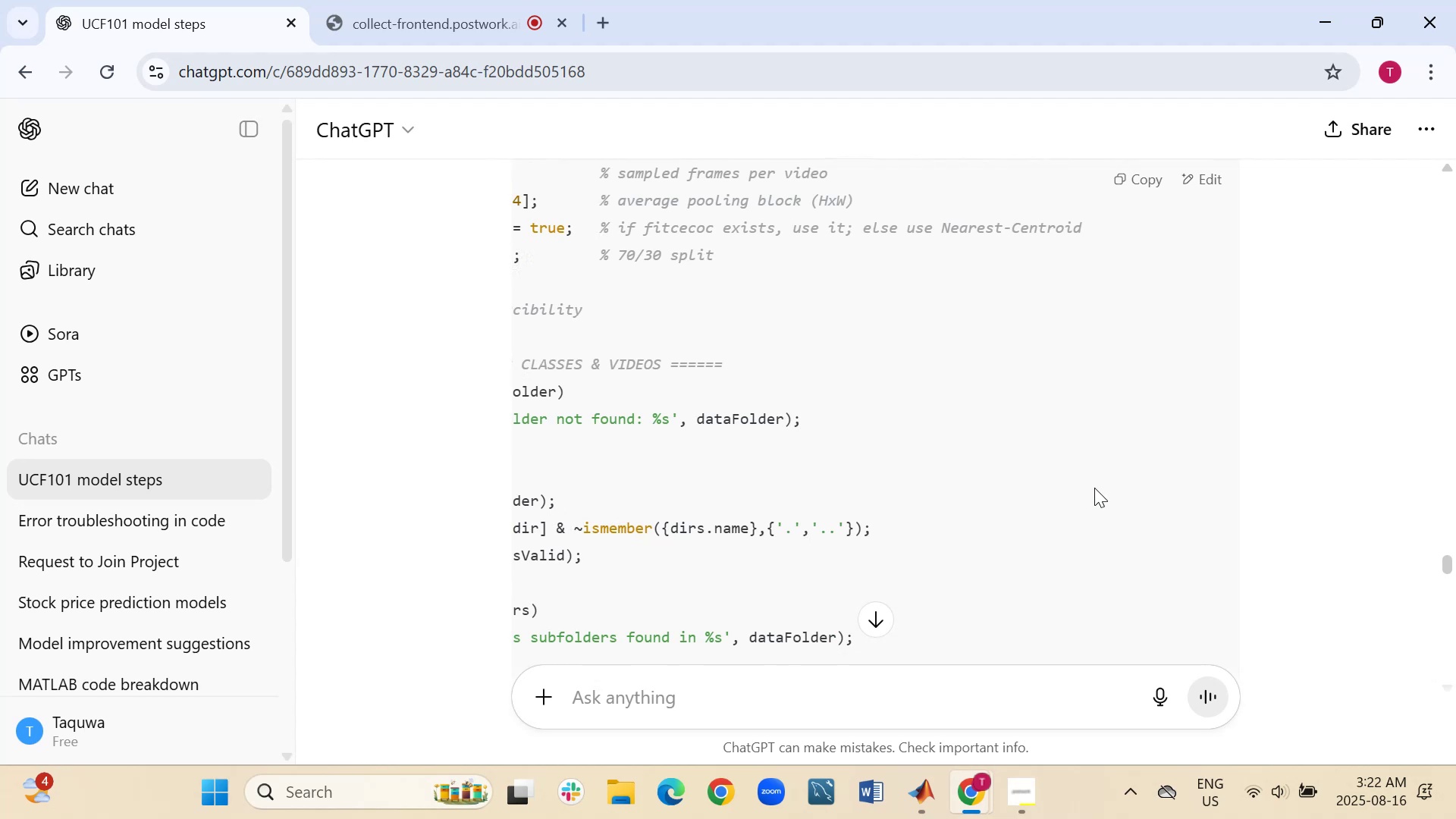 
scroll: coordinate [846, 480], scroll_direction: up, amount: 3.0
 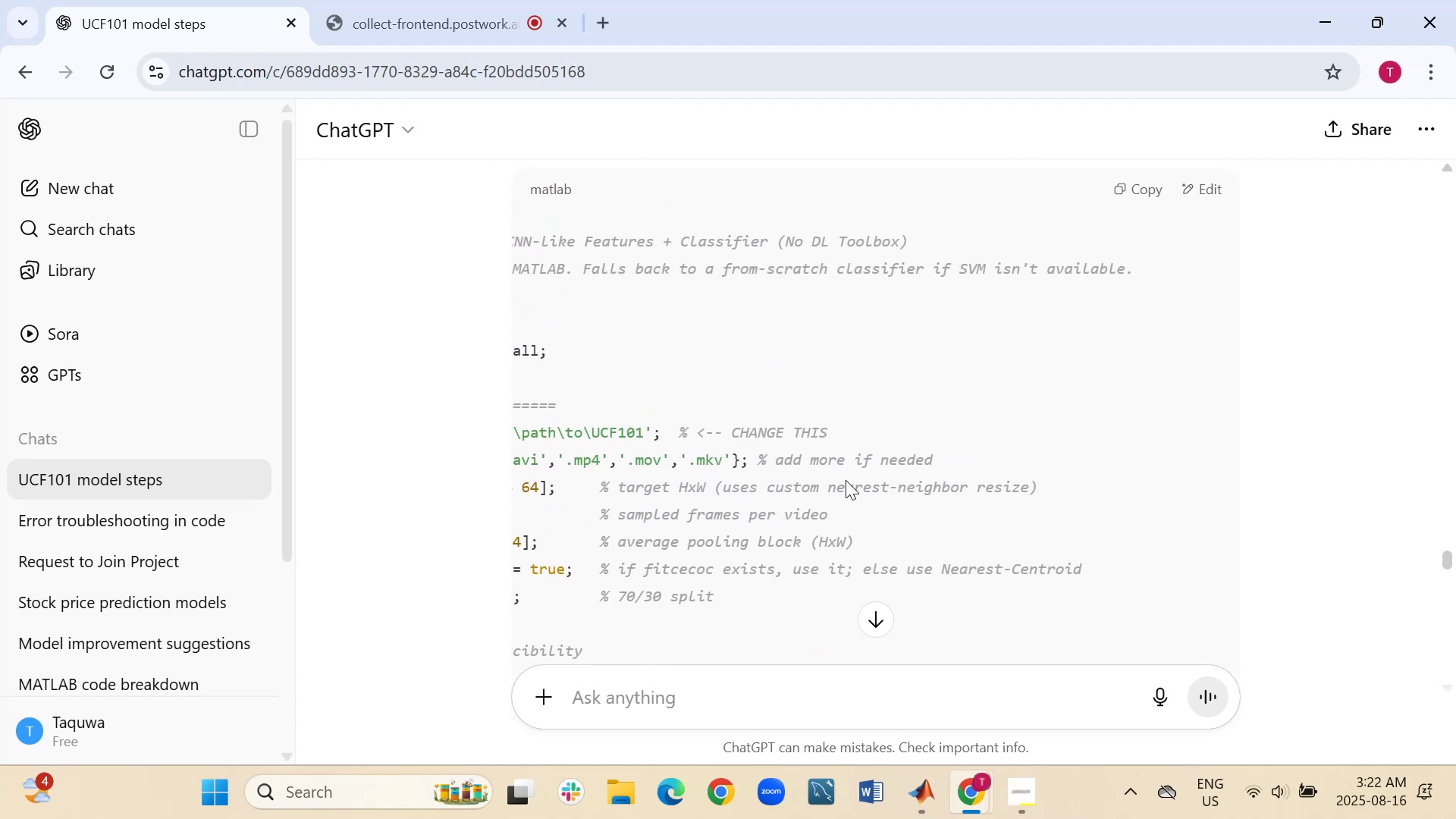 
scroll: coordinate [846, 480], scroll_direction: down, amount: 9.0
 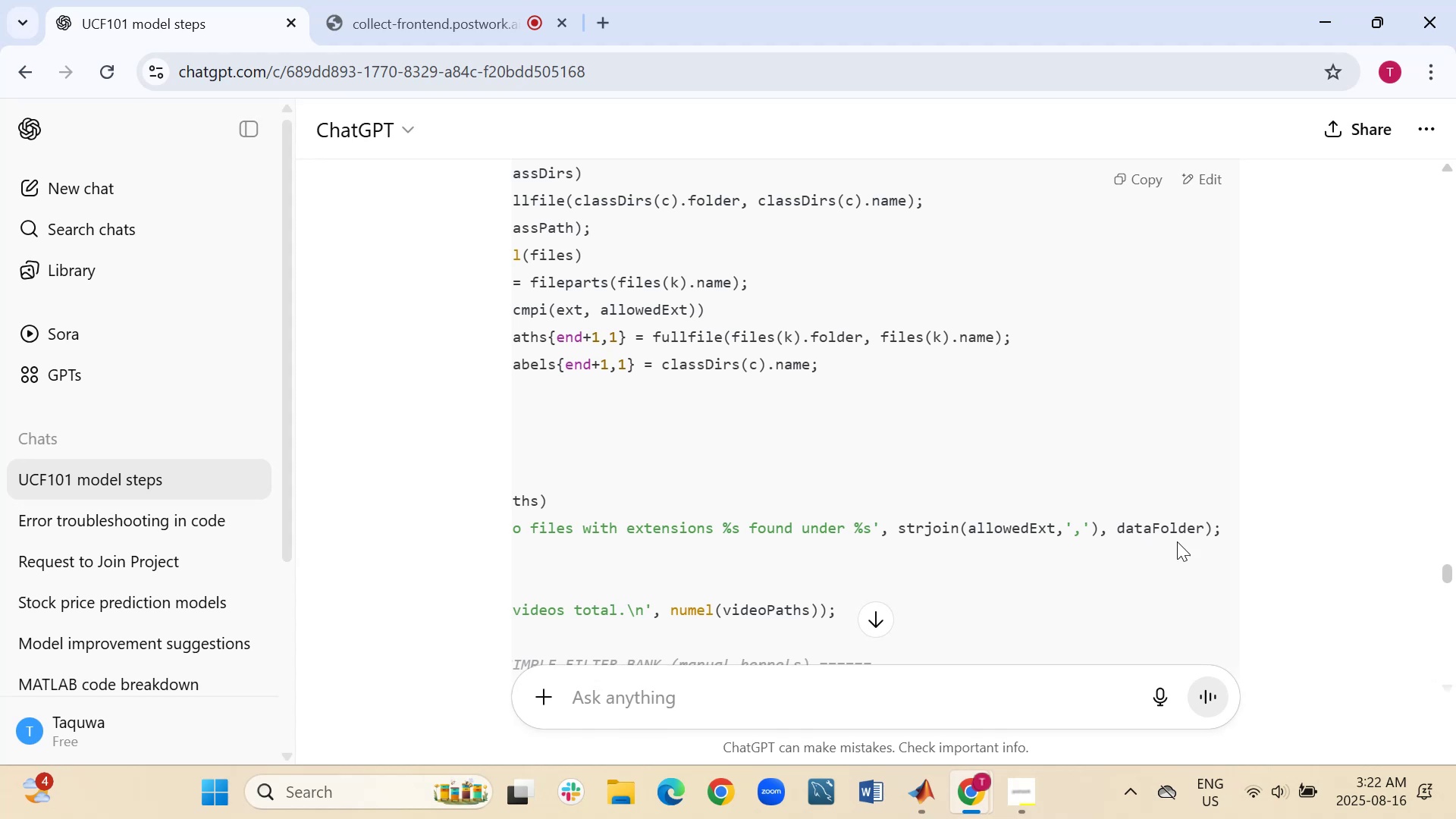 
wait(12.28)
 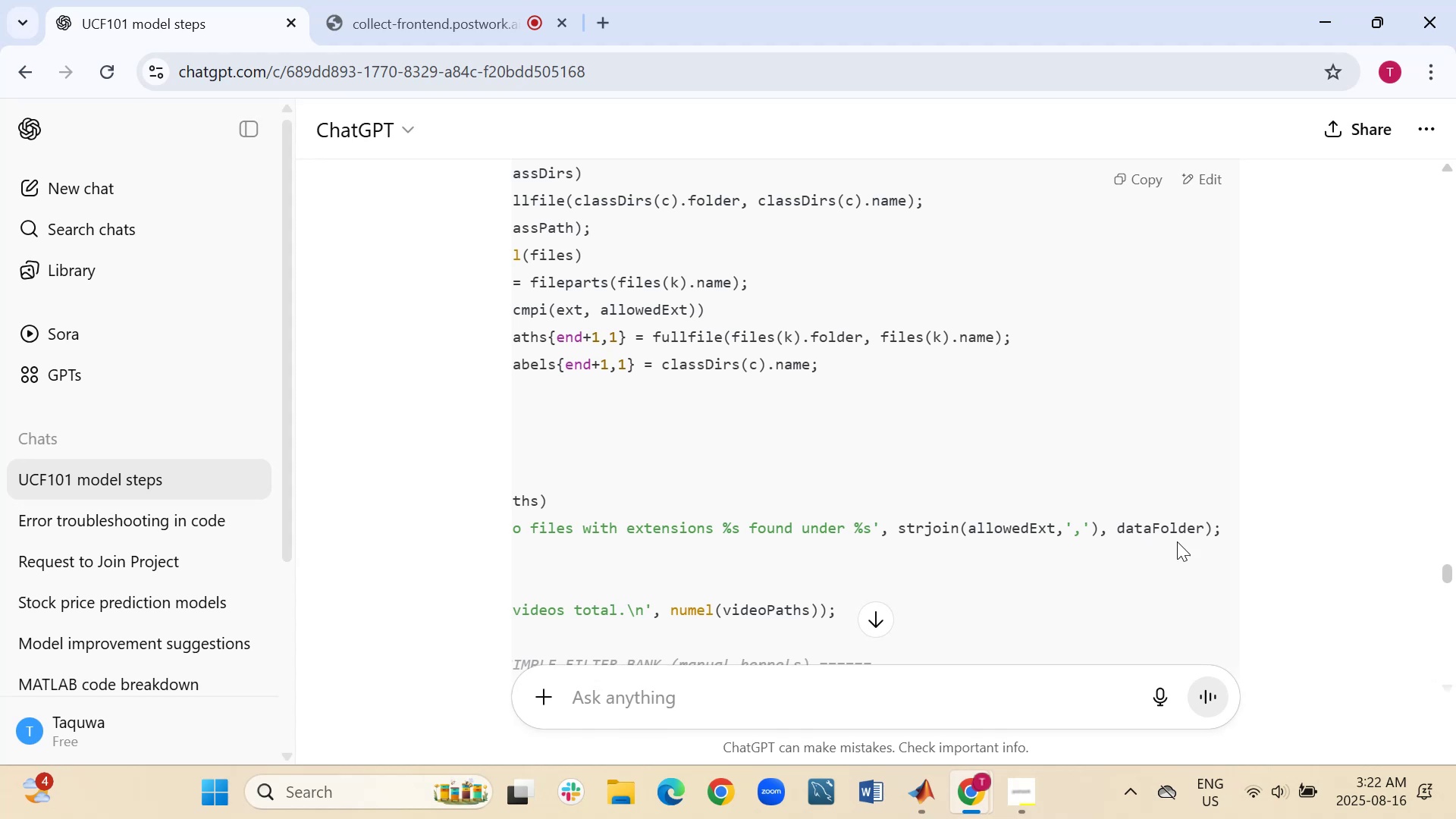 
left_click([918, 795])
 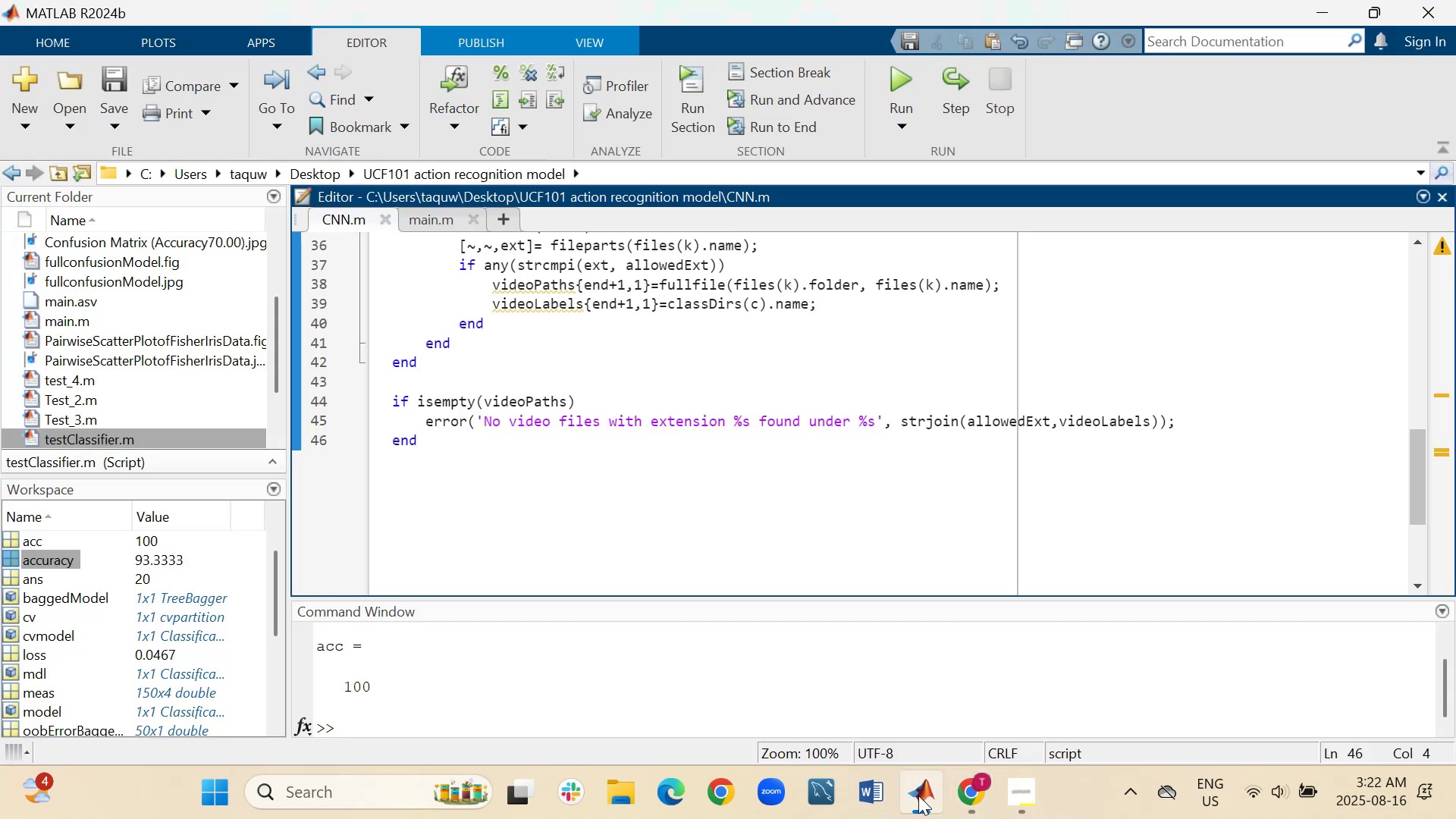 
left_click([918, 795])
 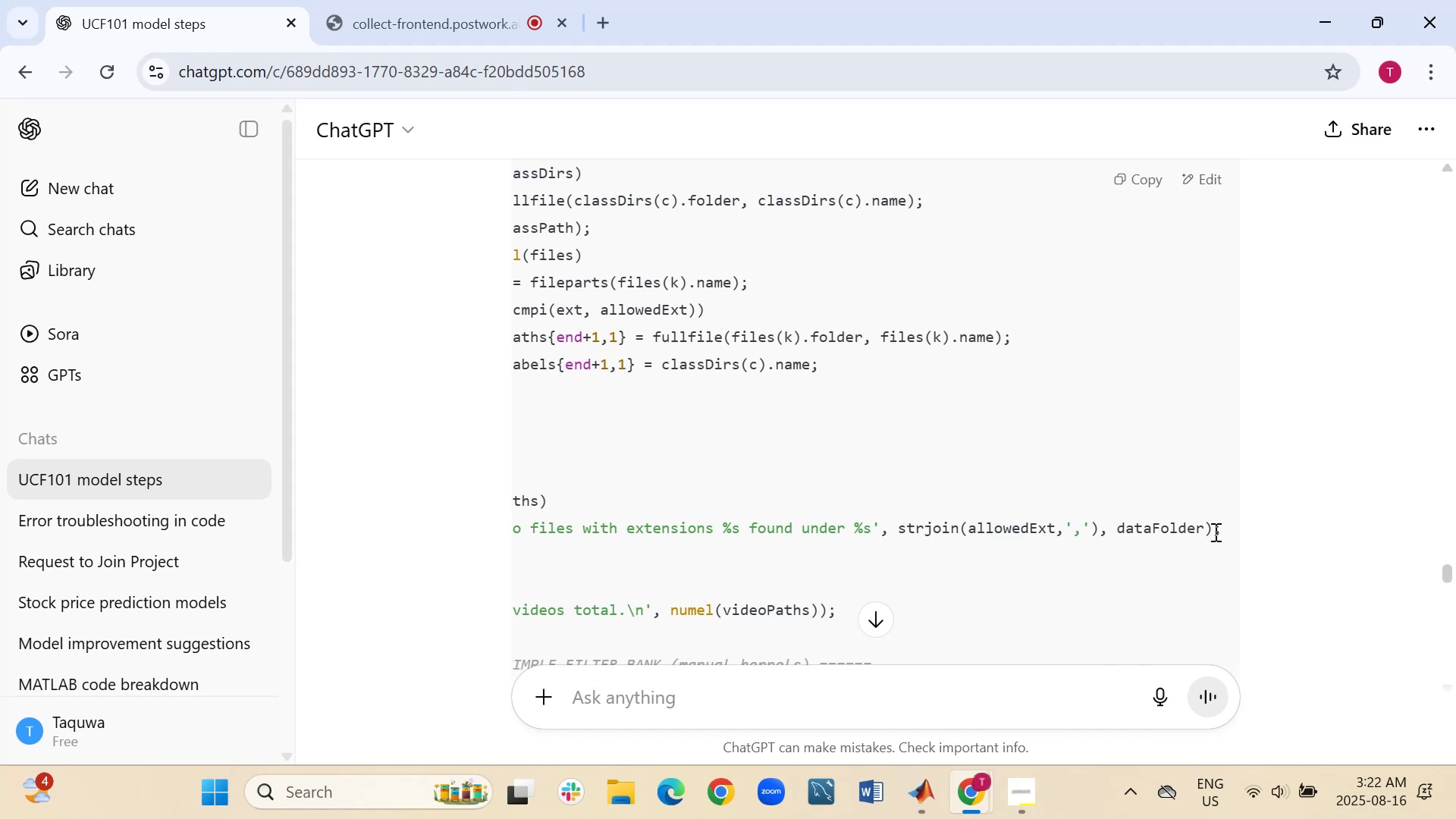 
left_click_drag(start_coordinate=[1221, 532], to_coordinate=[1068, 526])
 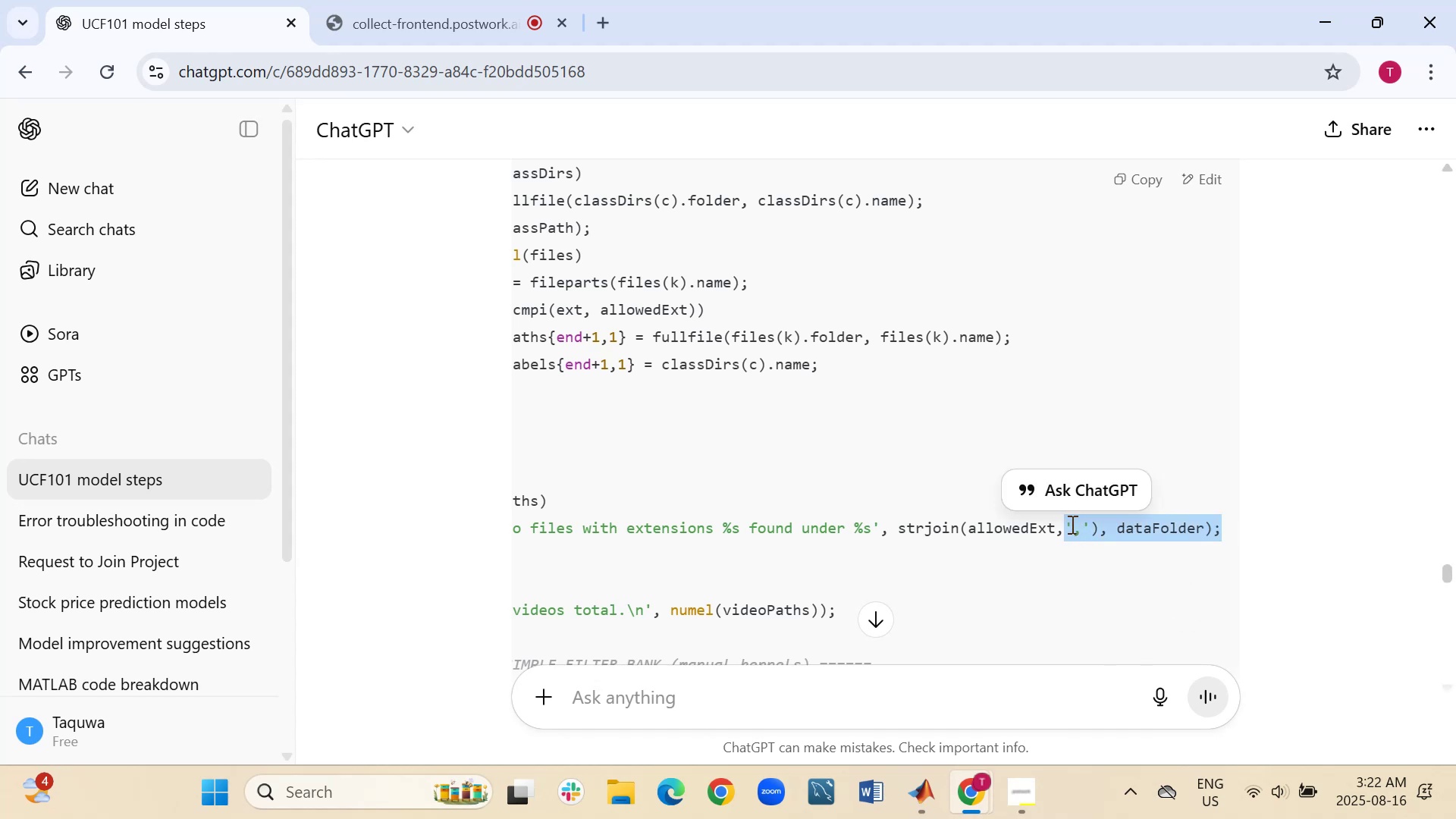 
right_click([1071, 524])
 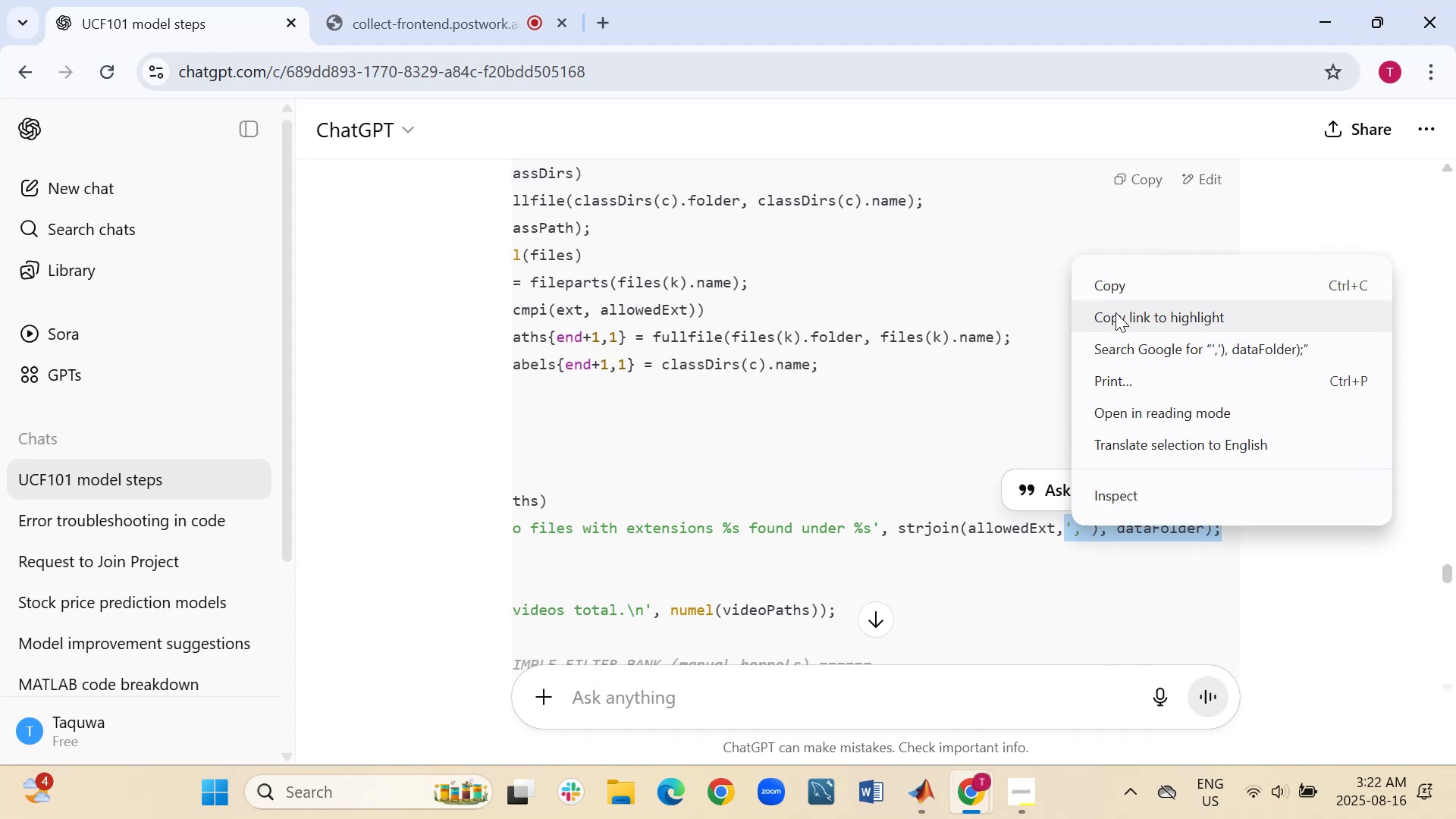 
left_click([1114, 293])
 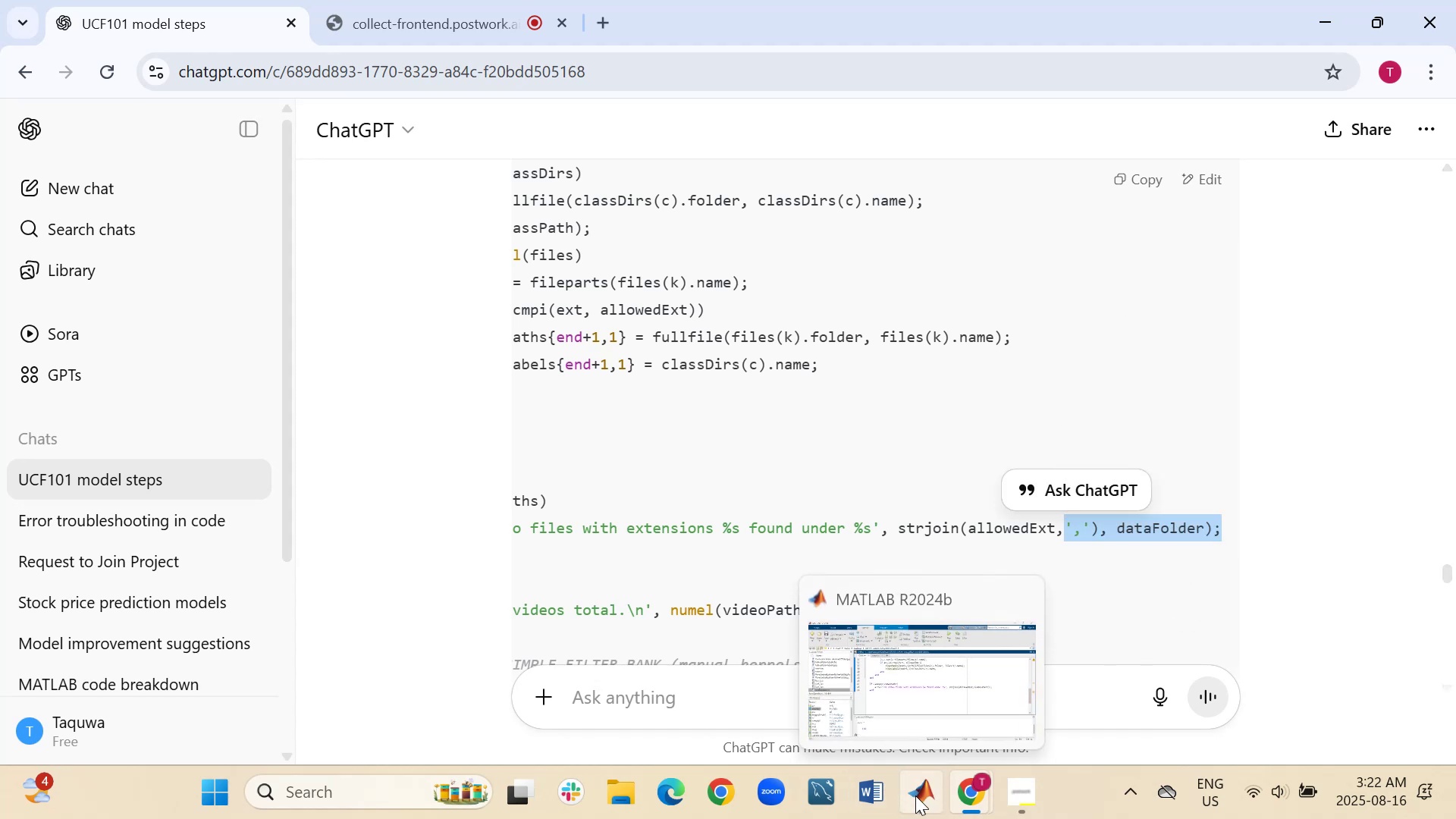 
left_click([915, 795])
 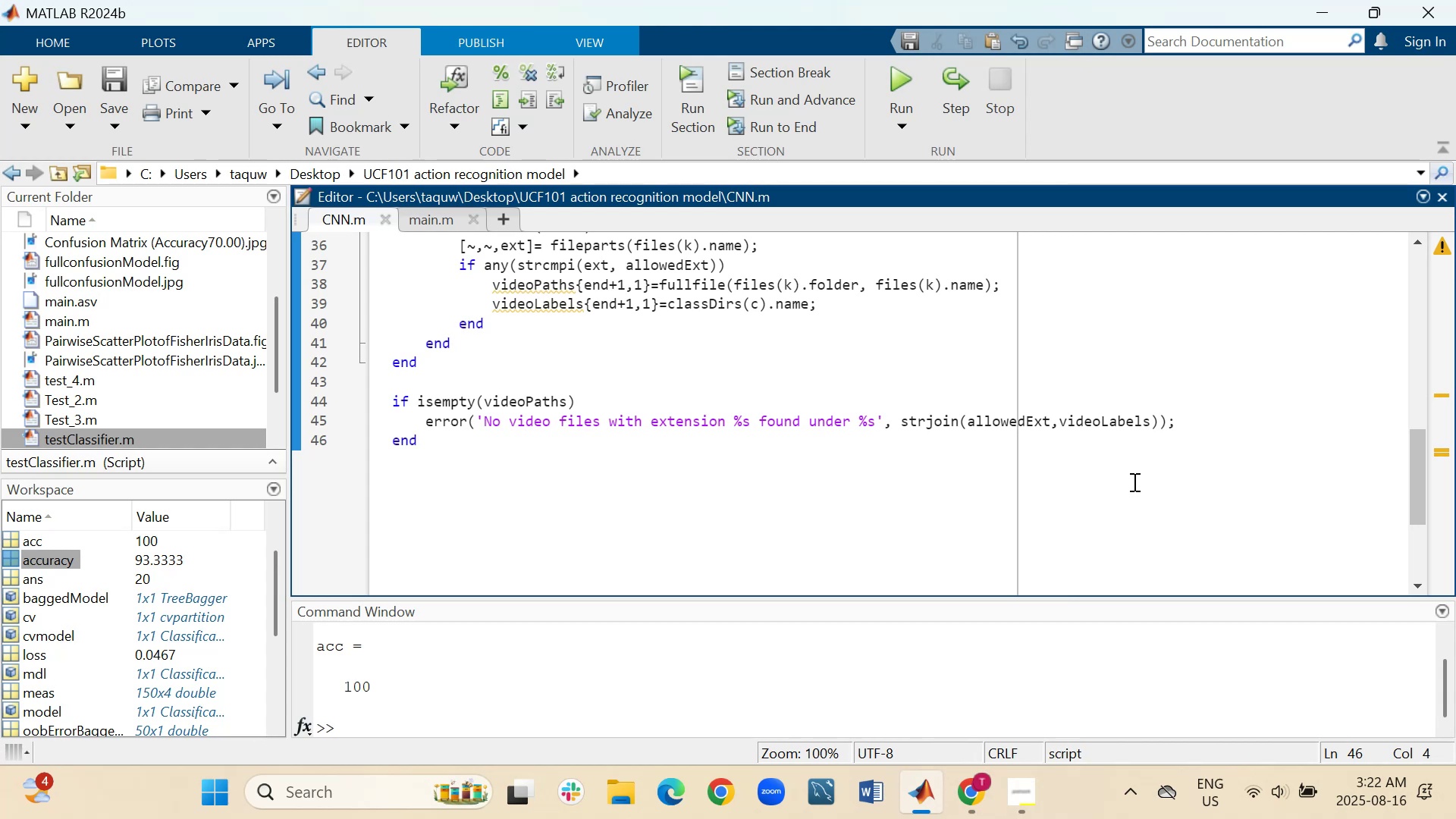 
left_click_drag(start_coordinate=[1185, 426], to_coordinate=[1063, 422])
 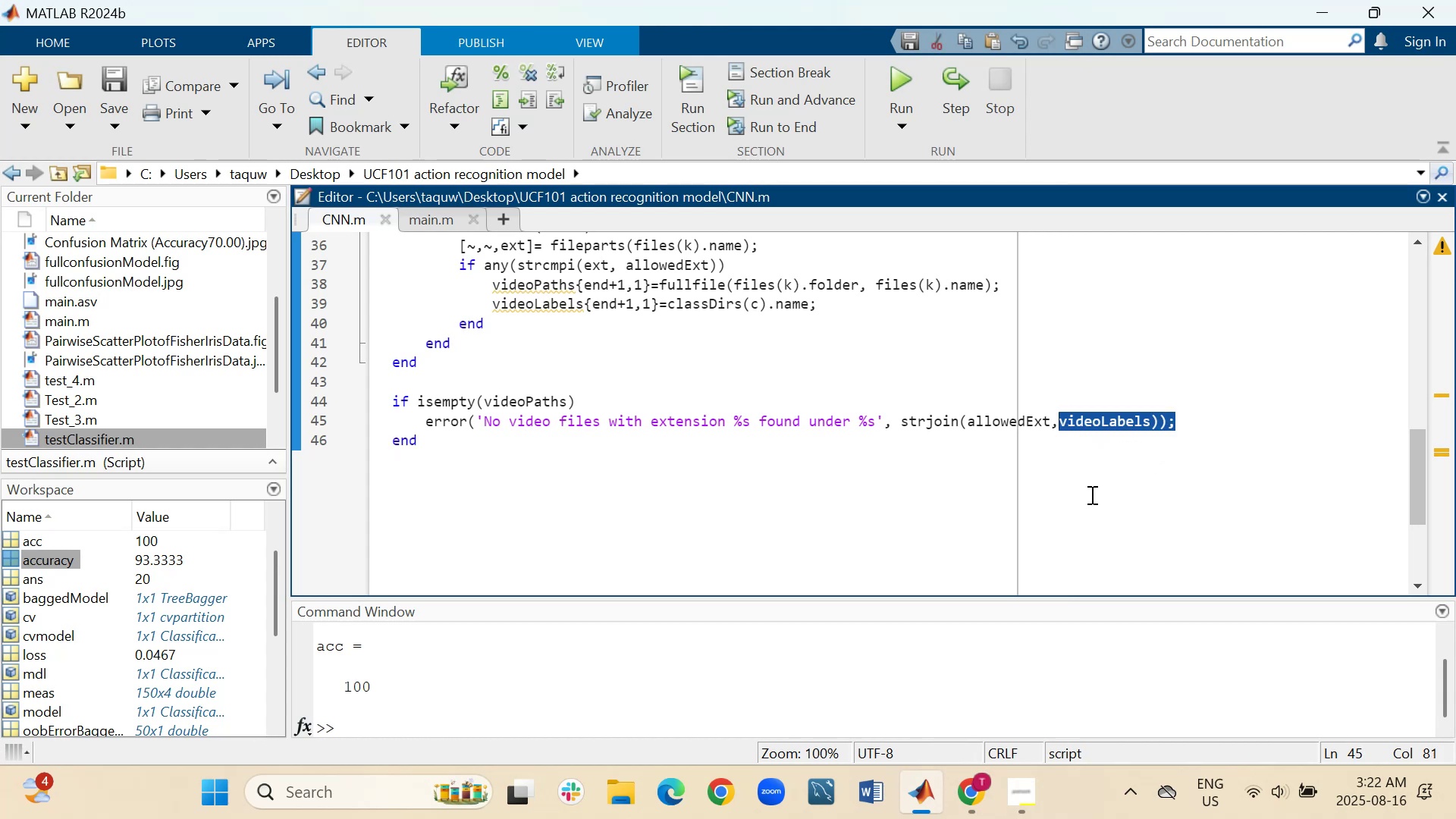 
key(Control+V)
 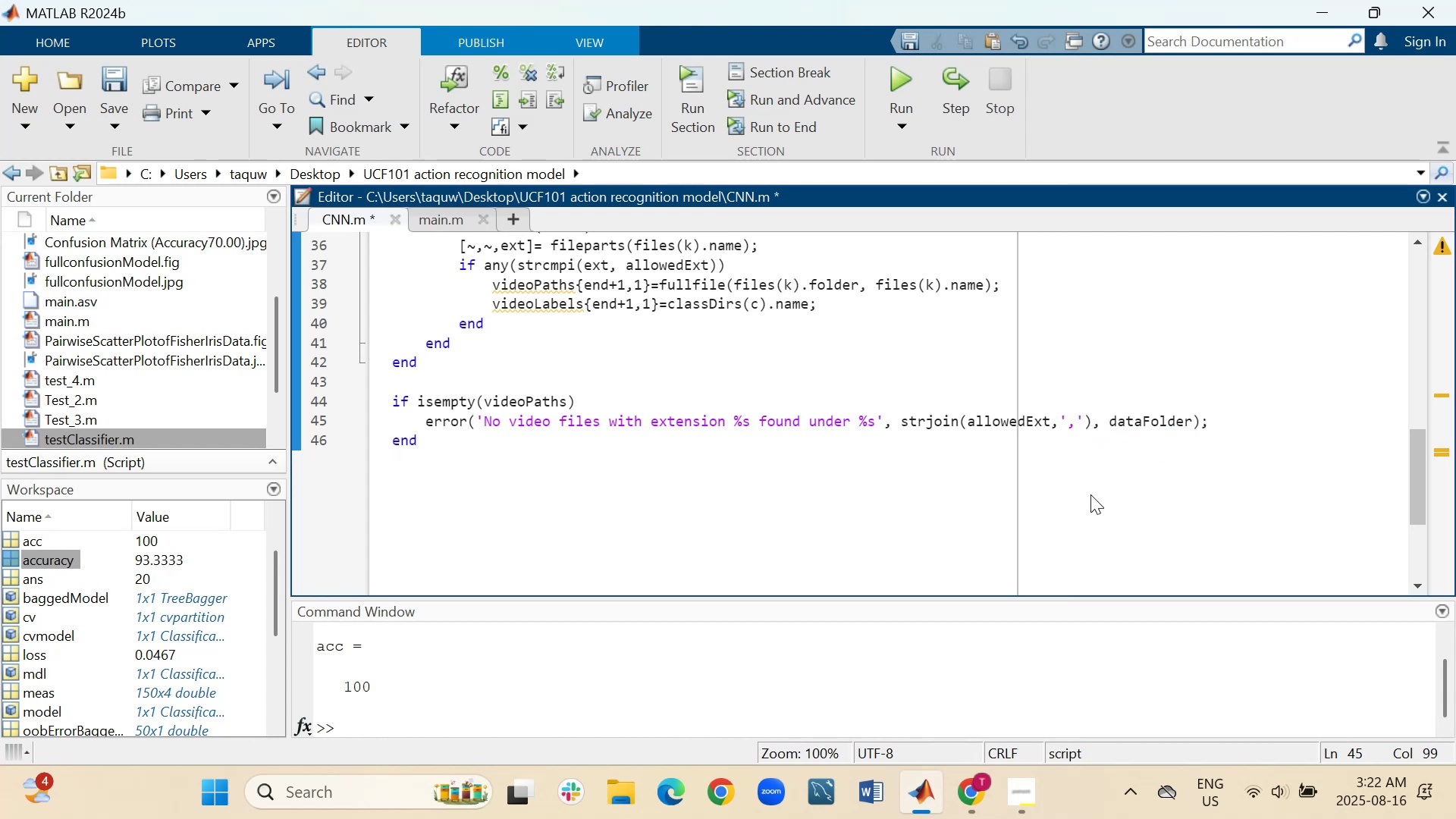 
key(Control+S)
 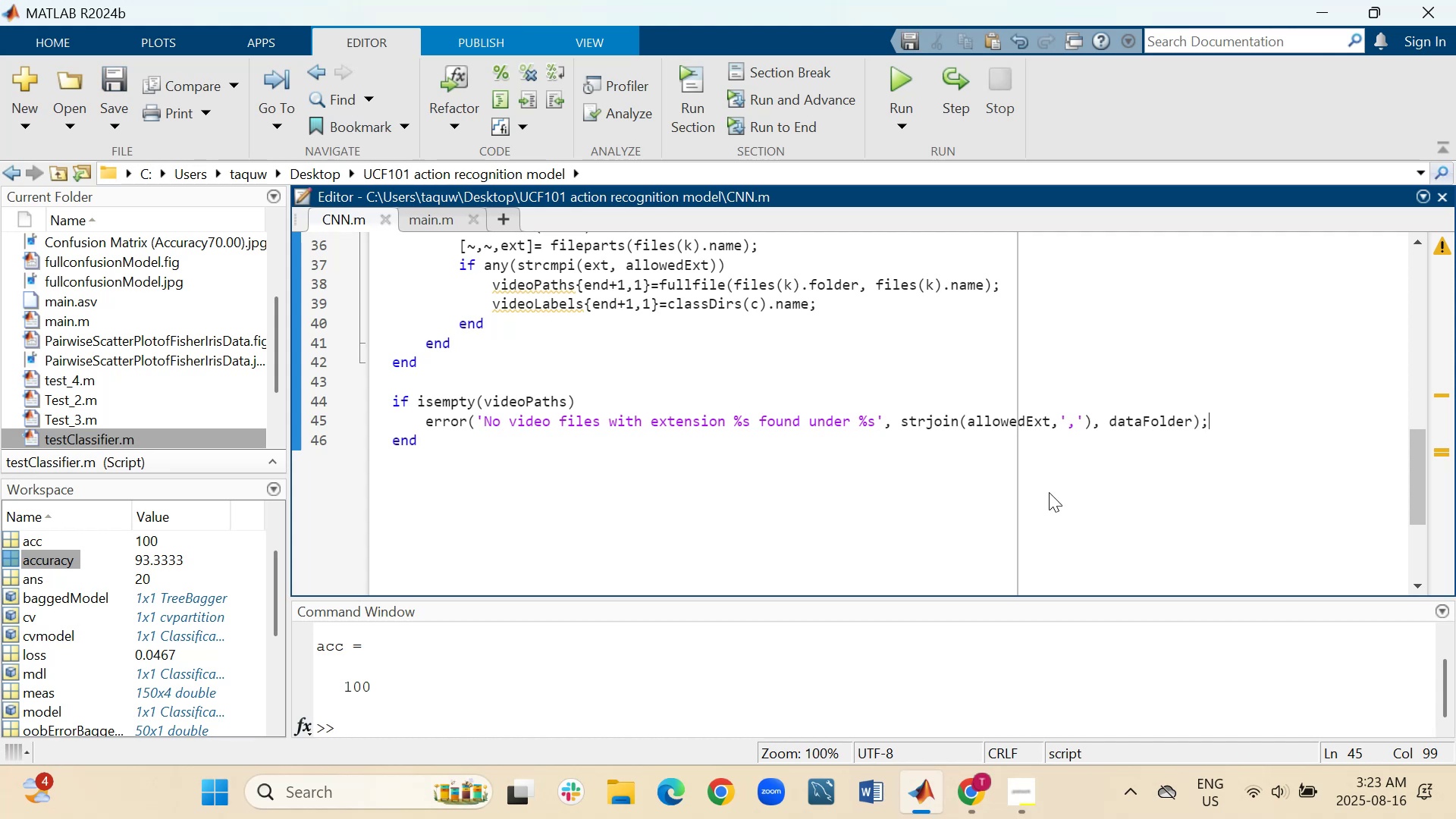 
left_click([1006, 488])
 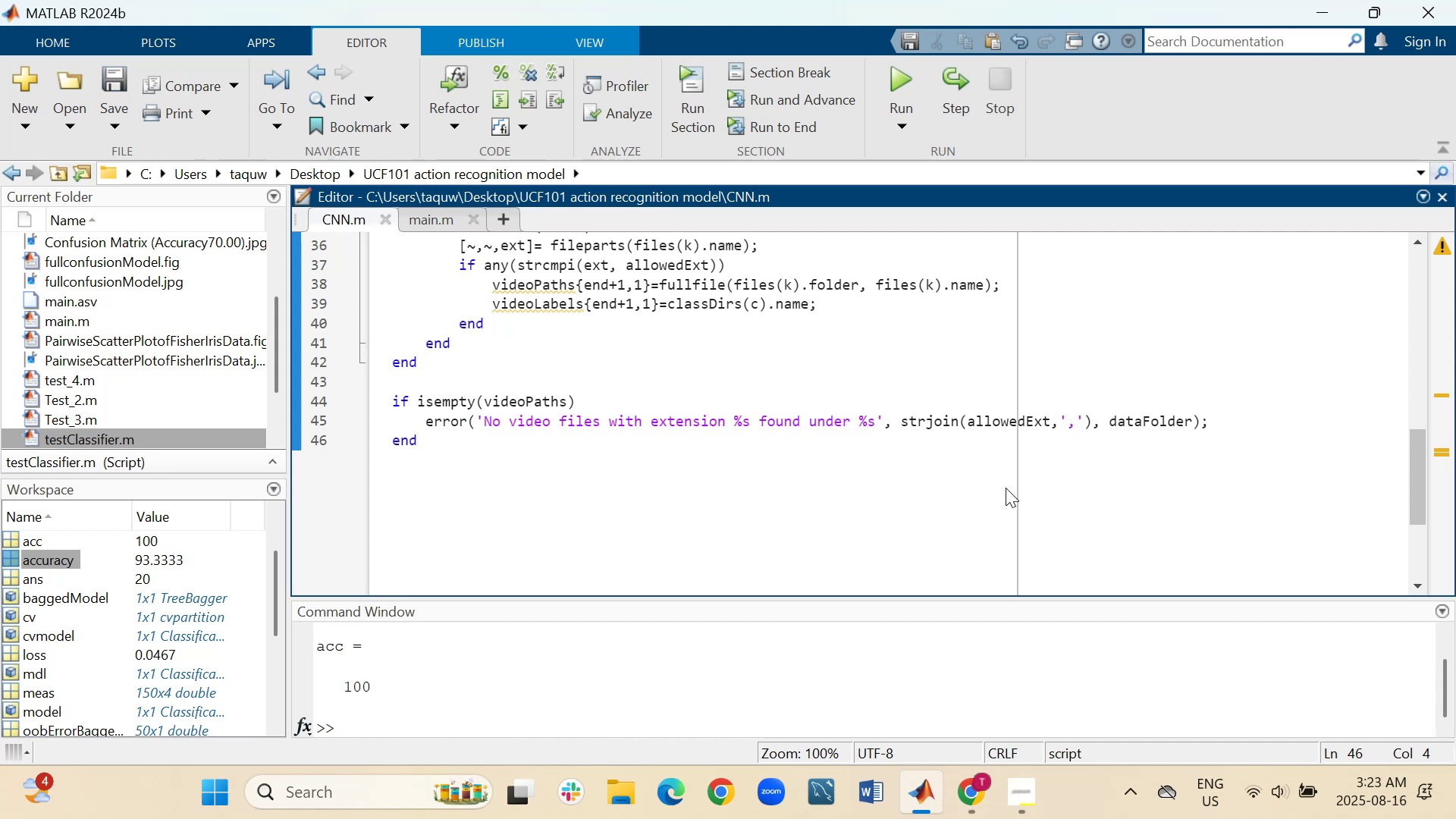 
key(Shift+Enter)
 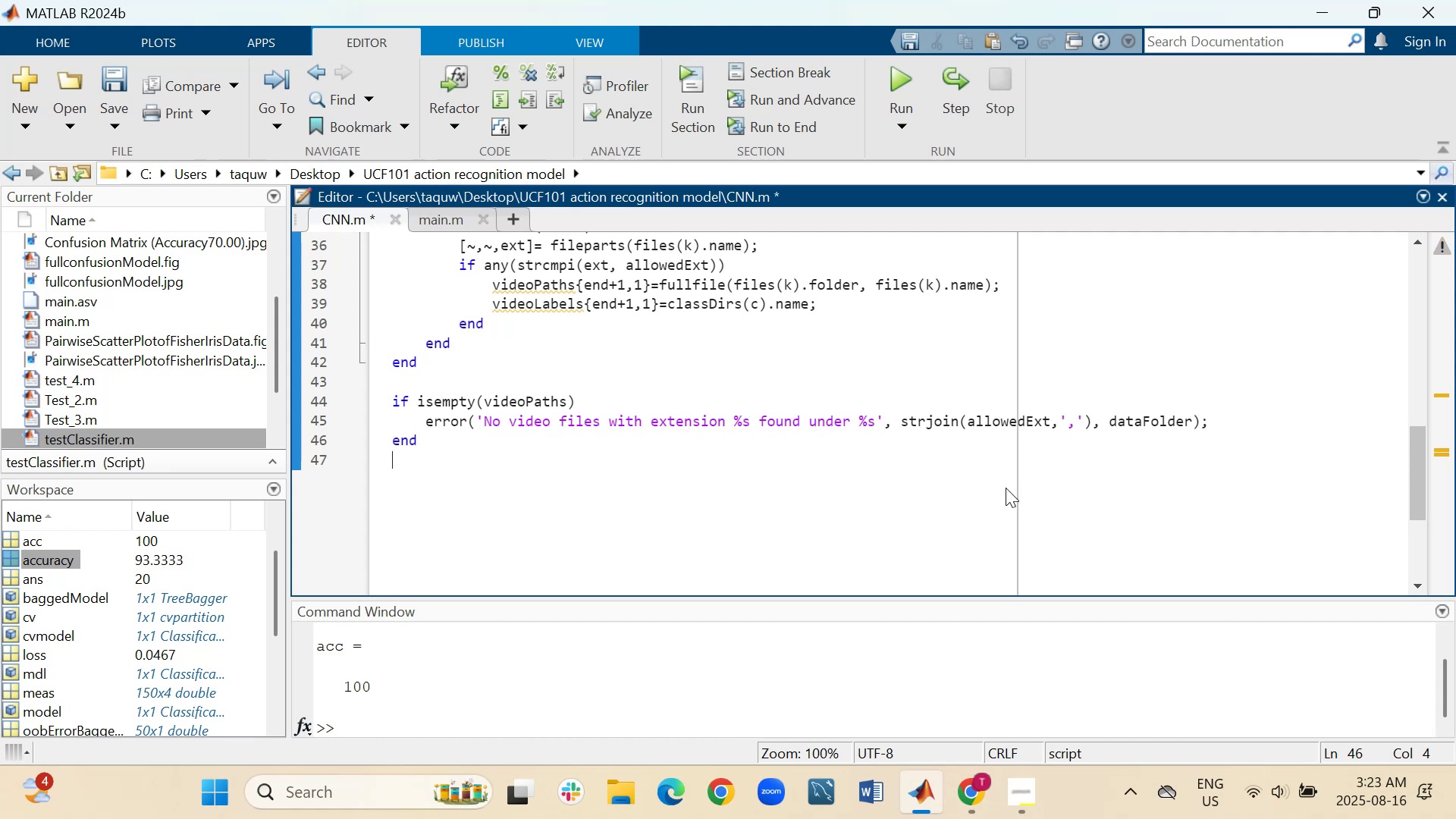 
key(Shift+Enter)
 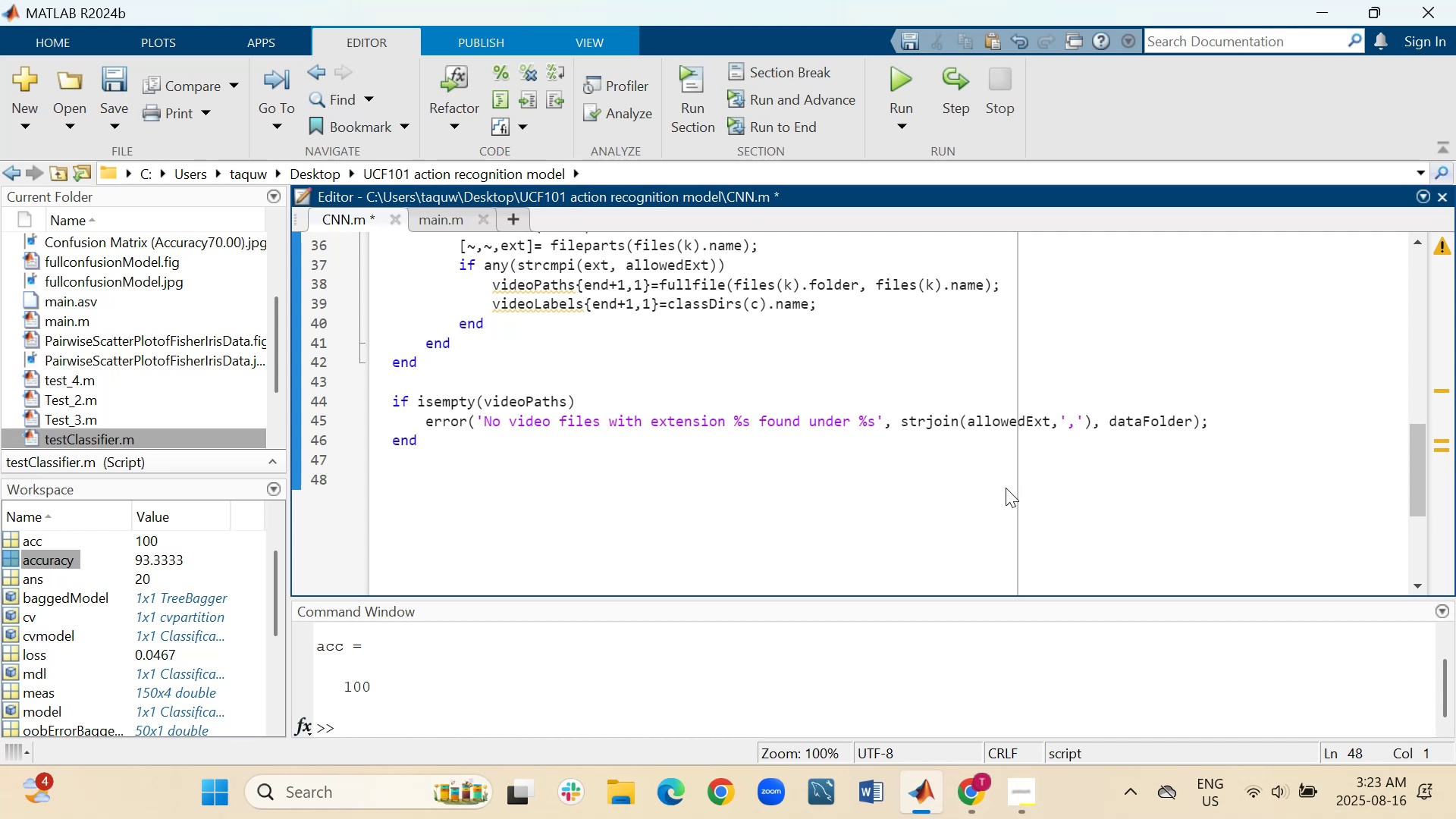 
type(fprib)
key(Backspace)
type(ntf('Found %d videos total)
 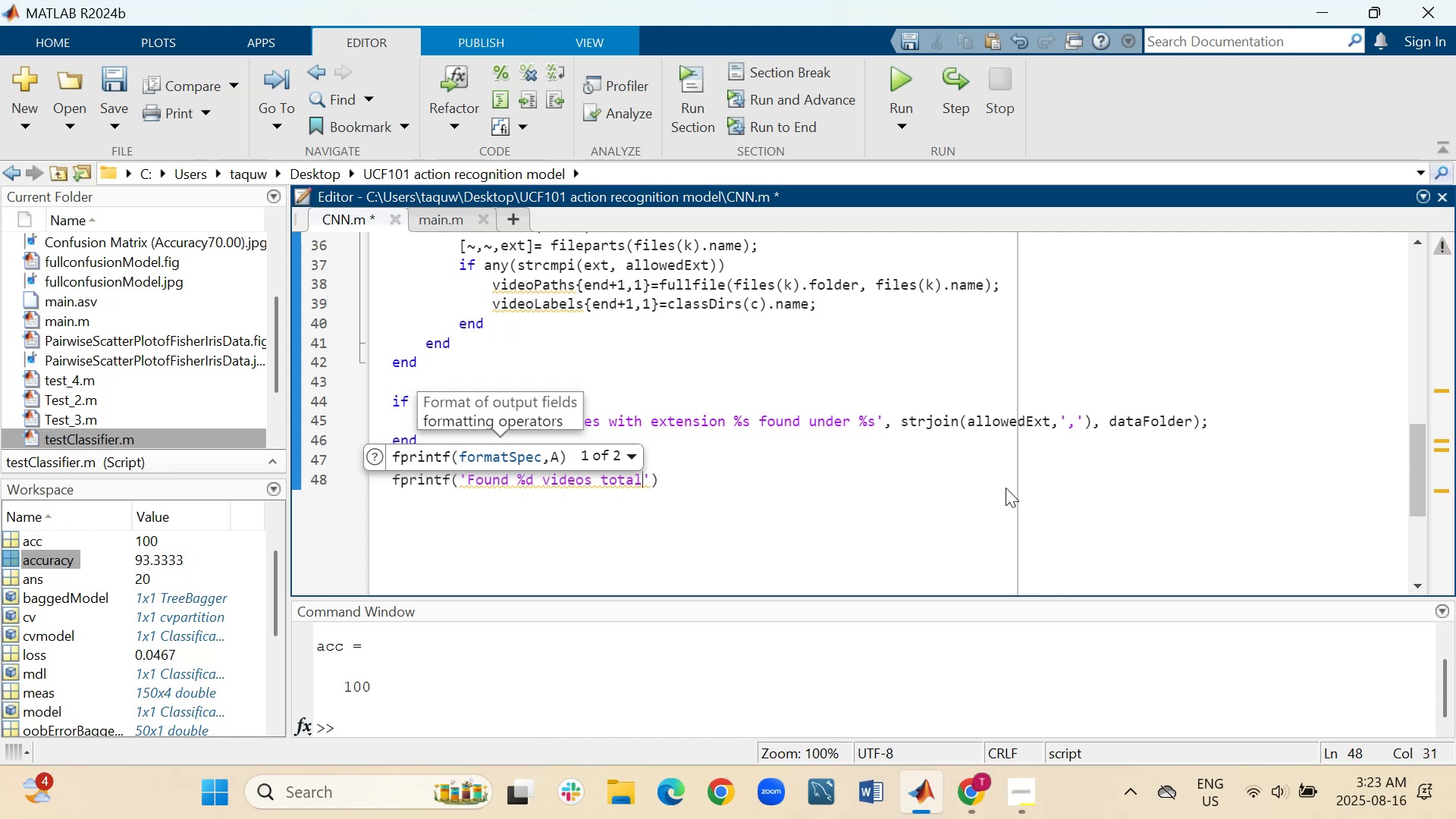 
wait(5.98)
 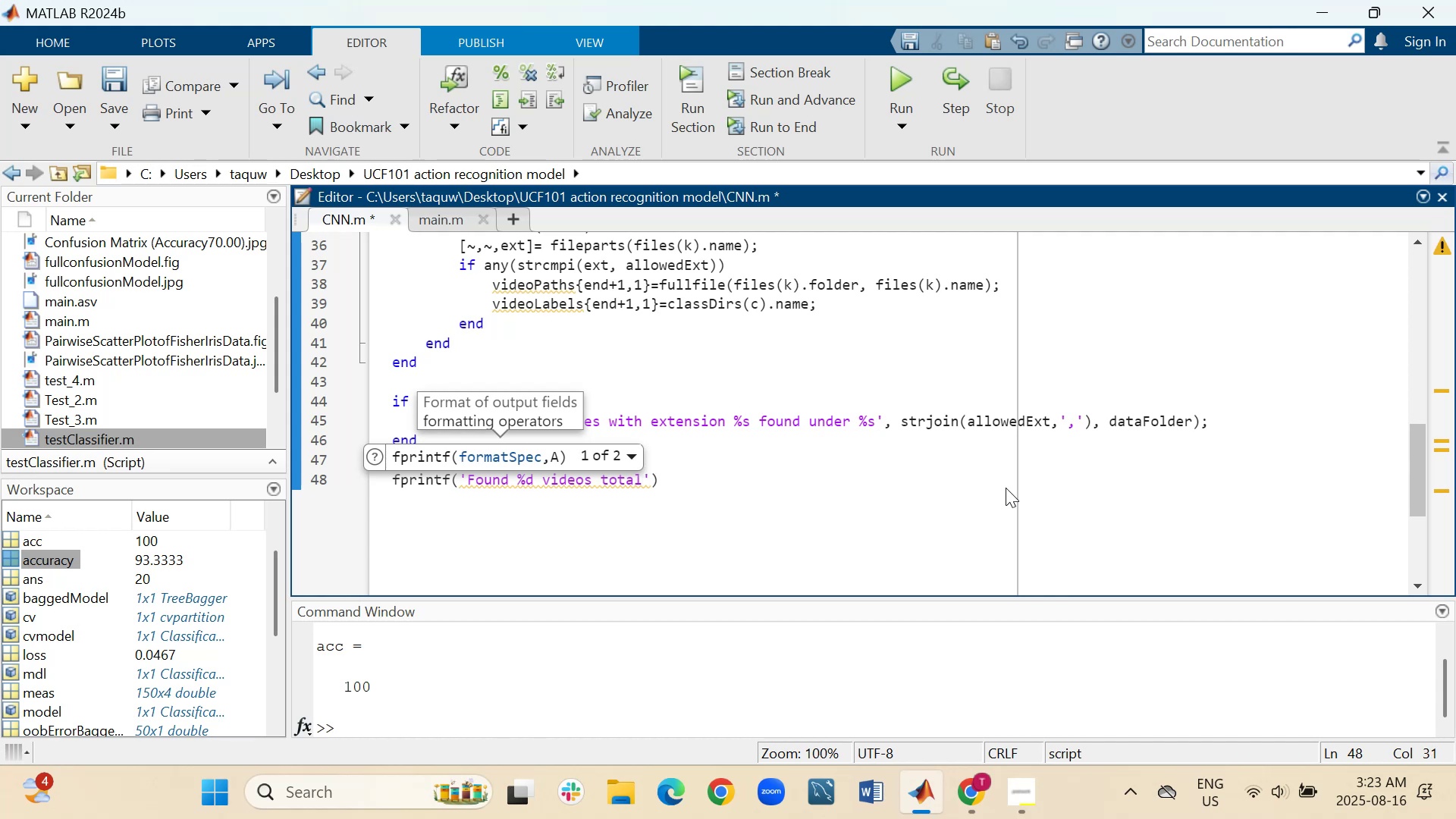 
key(Period)
 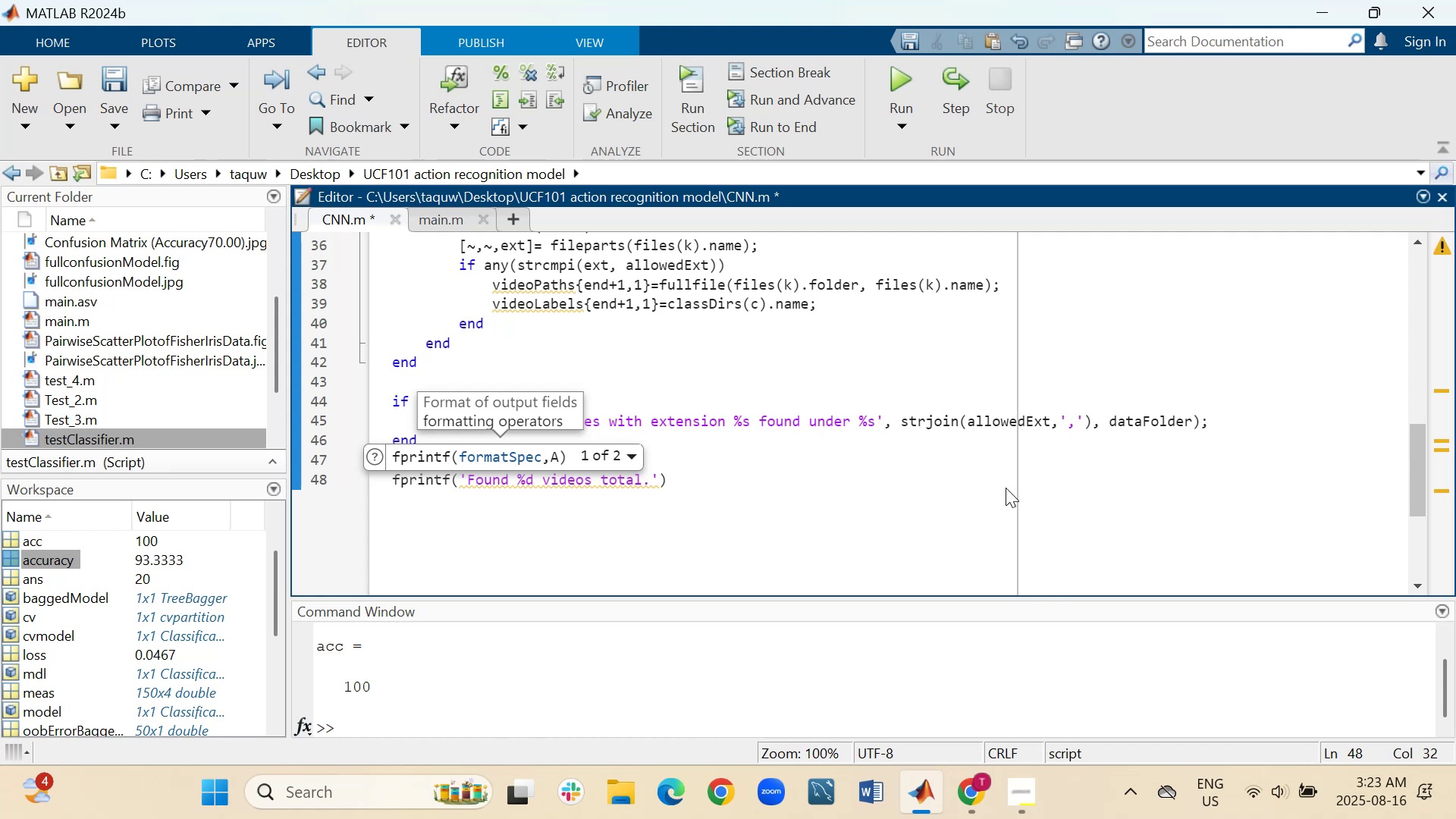 
key(Backslash)
 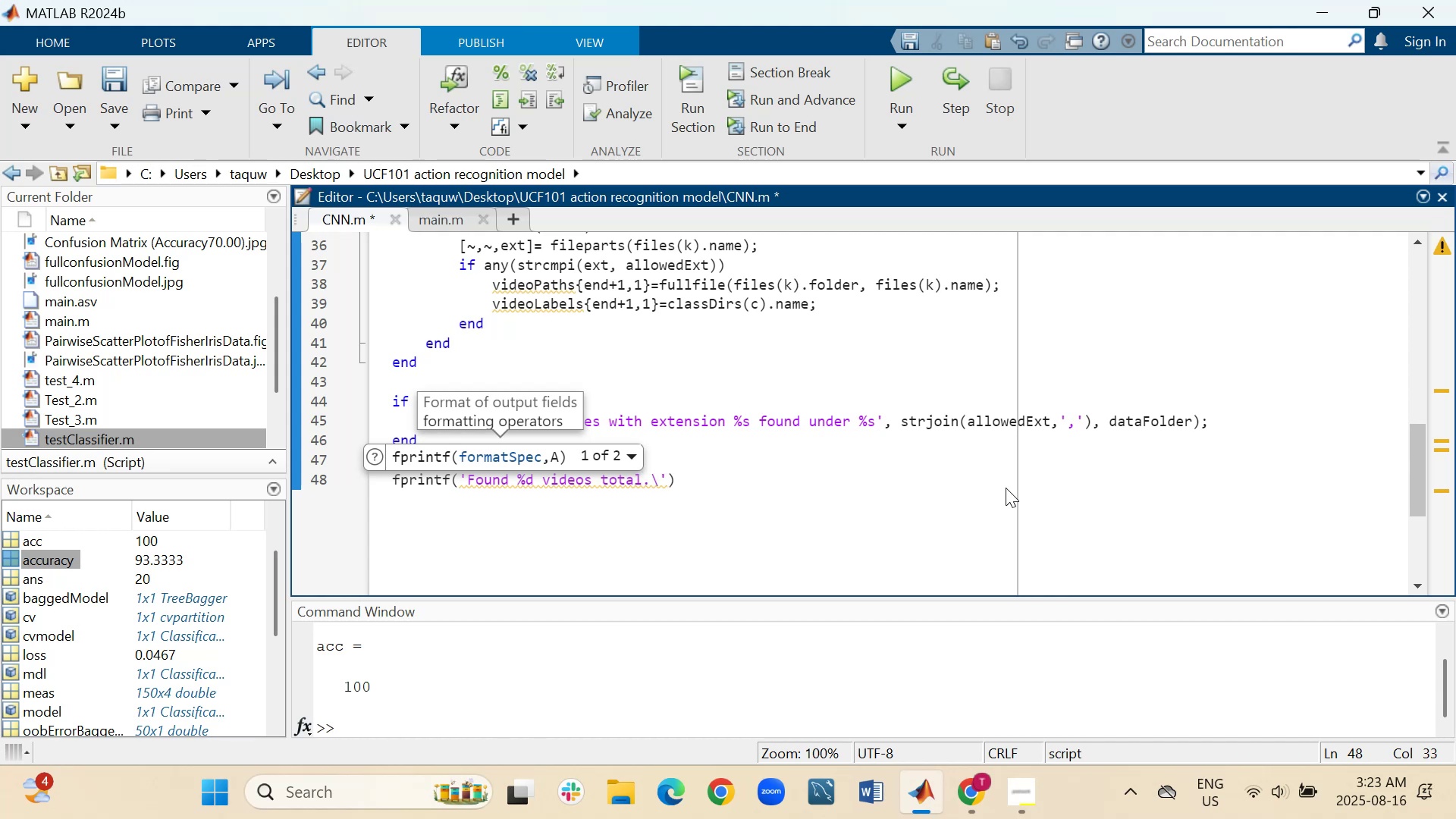 
key(N)
 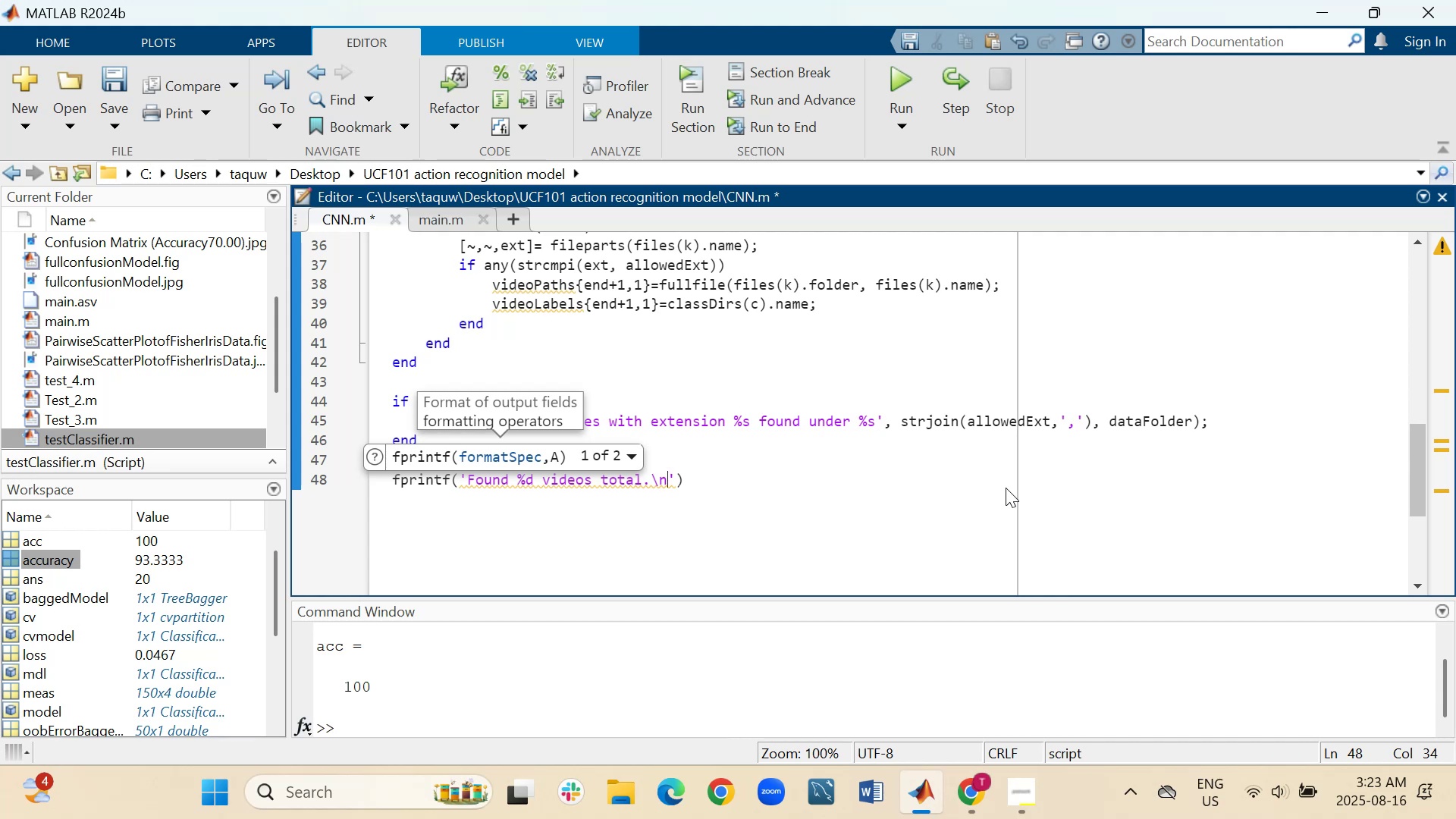 
key(ArrowRight)
 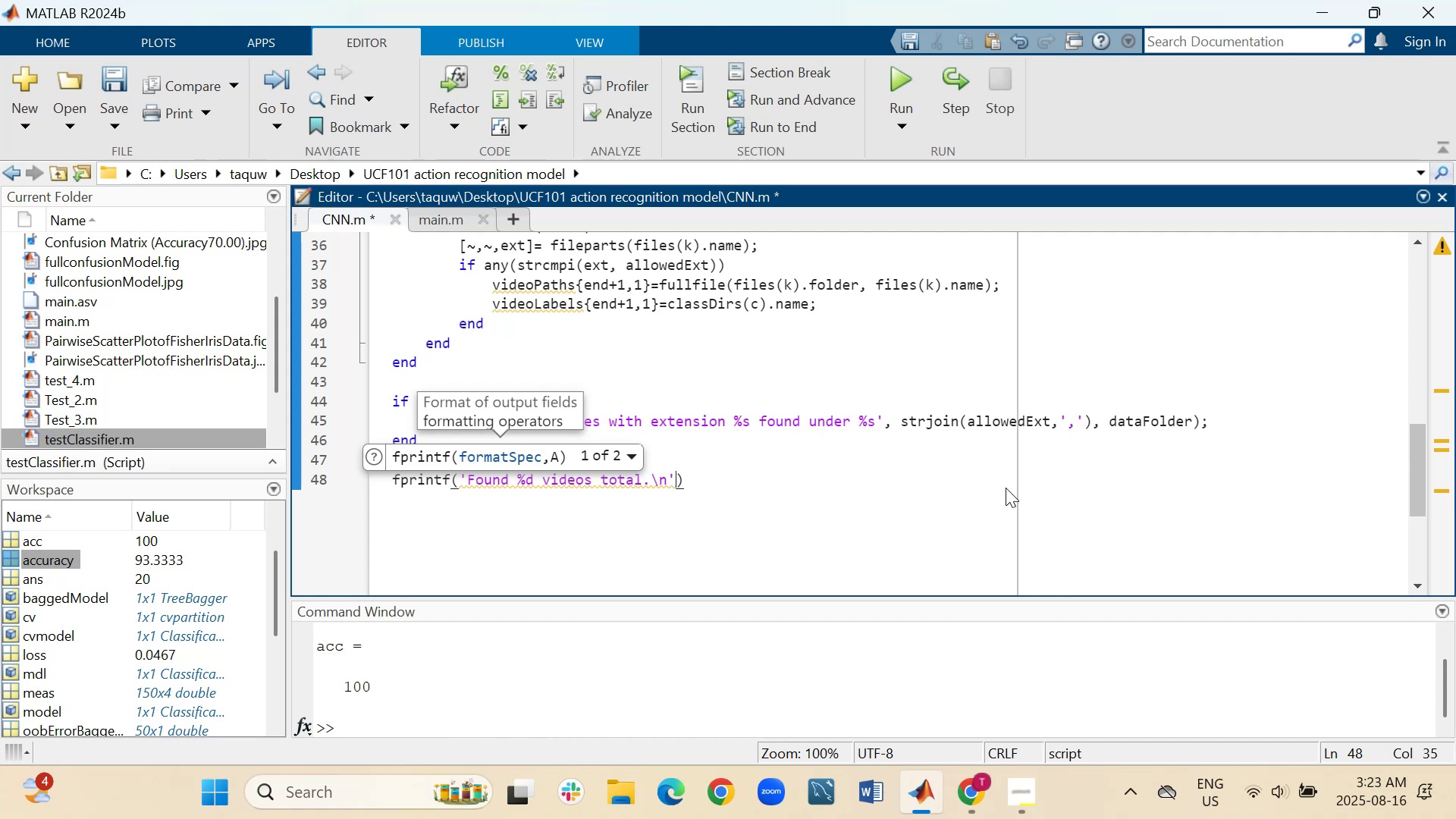 
type(, numel(VideoPaths)
 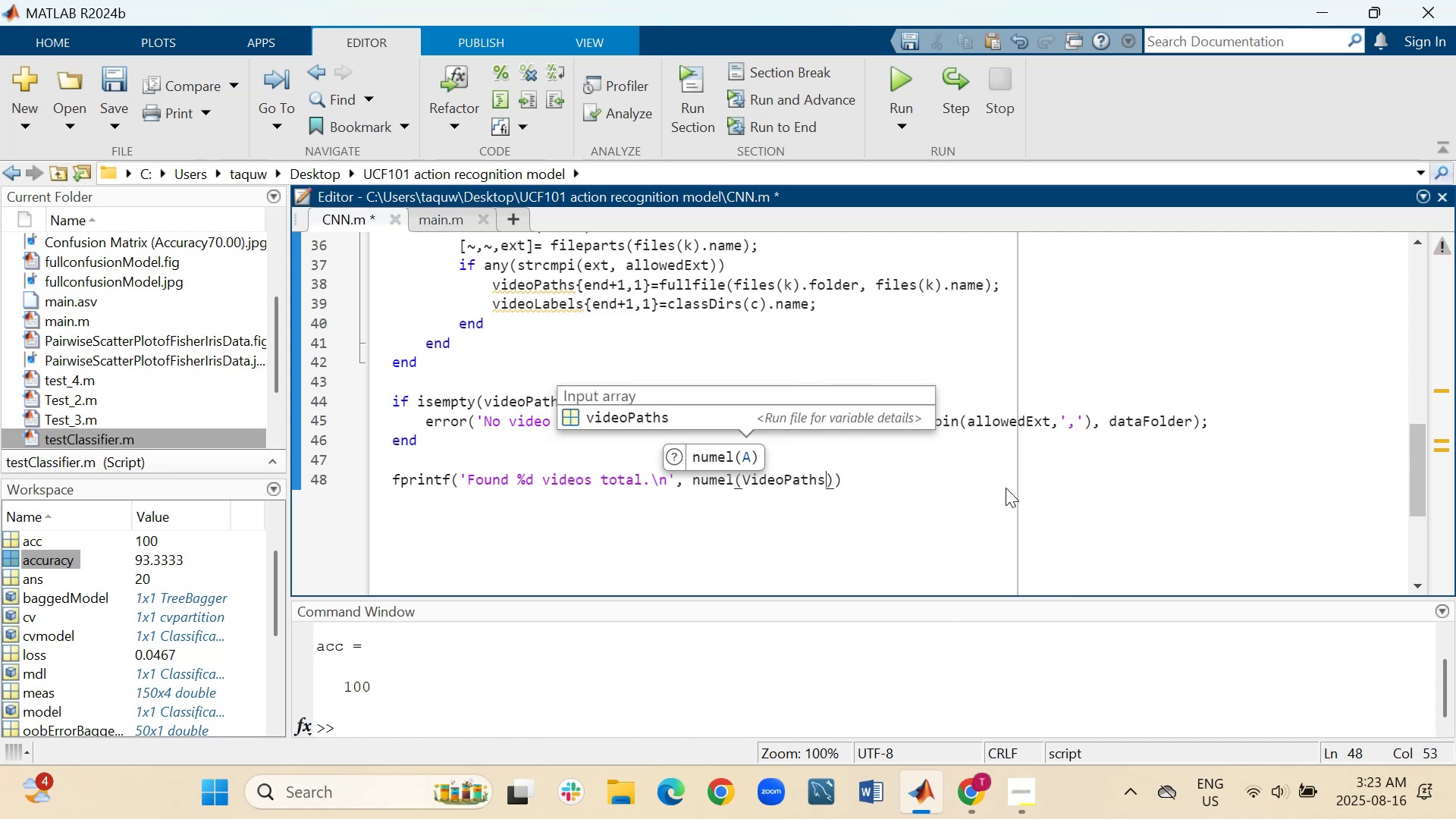 
key(ArrowRight)
 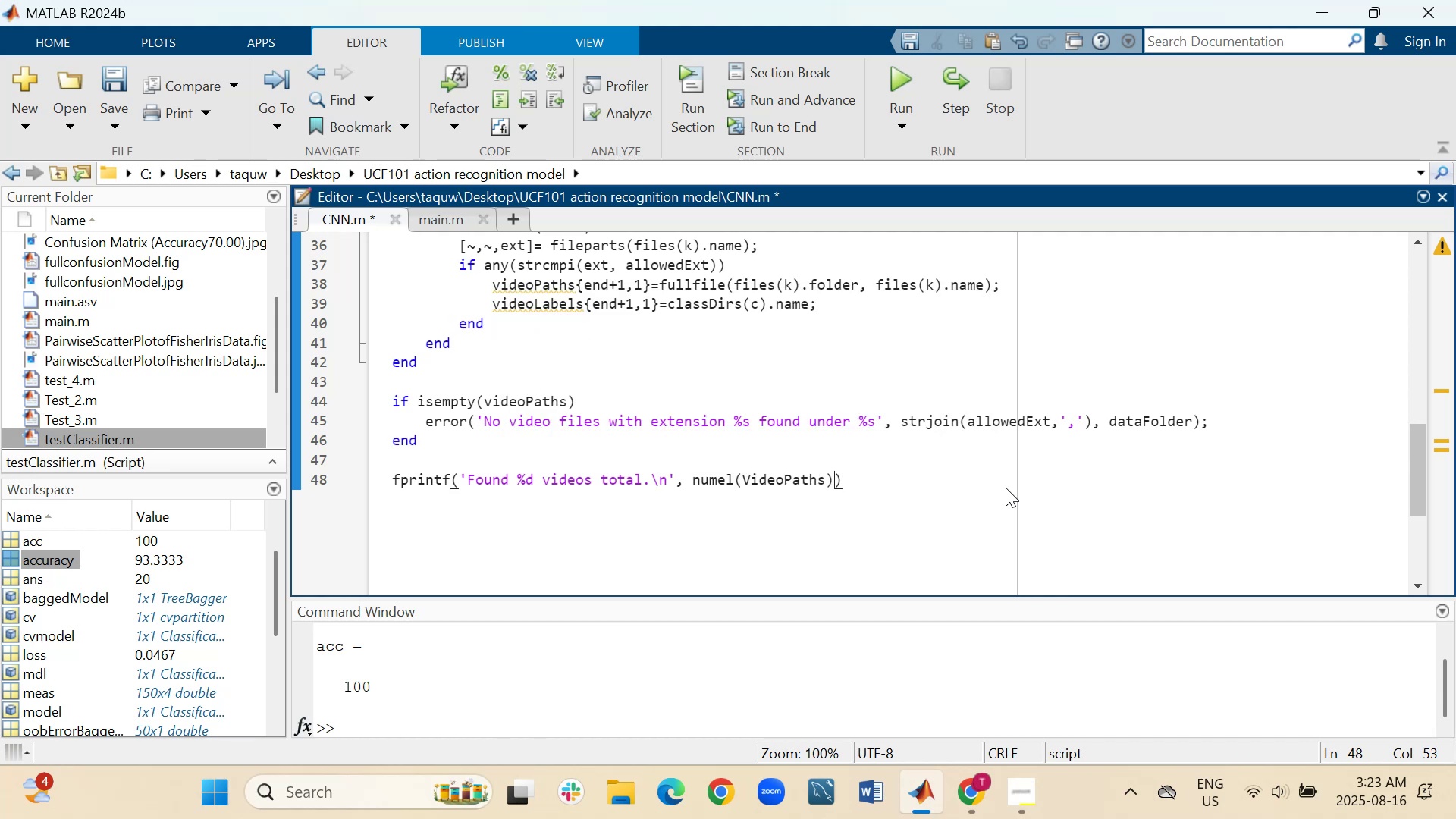 
key(ArrowRight)
 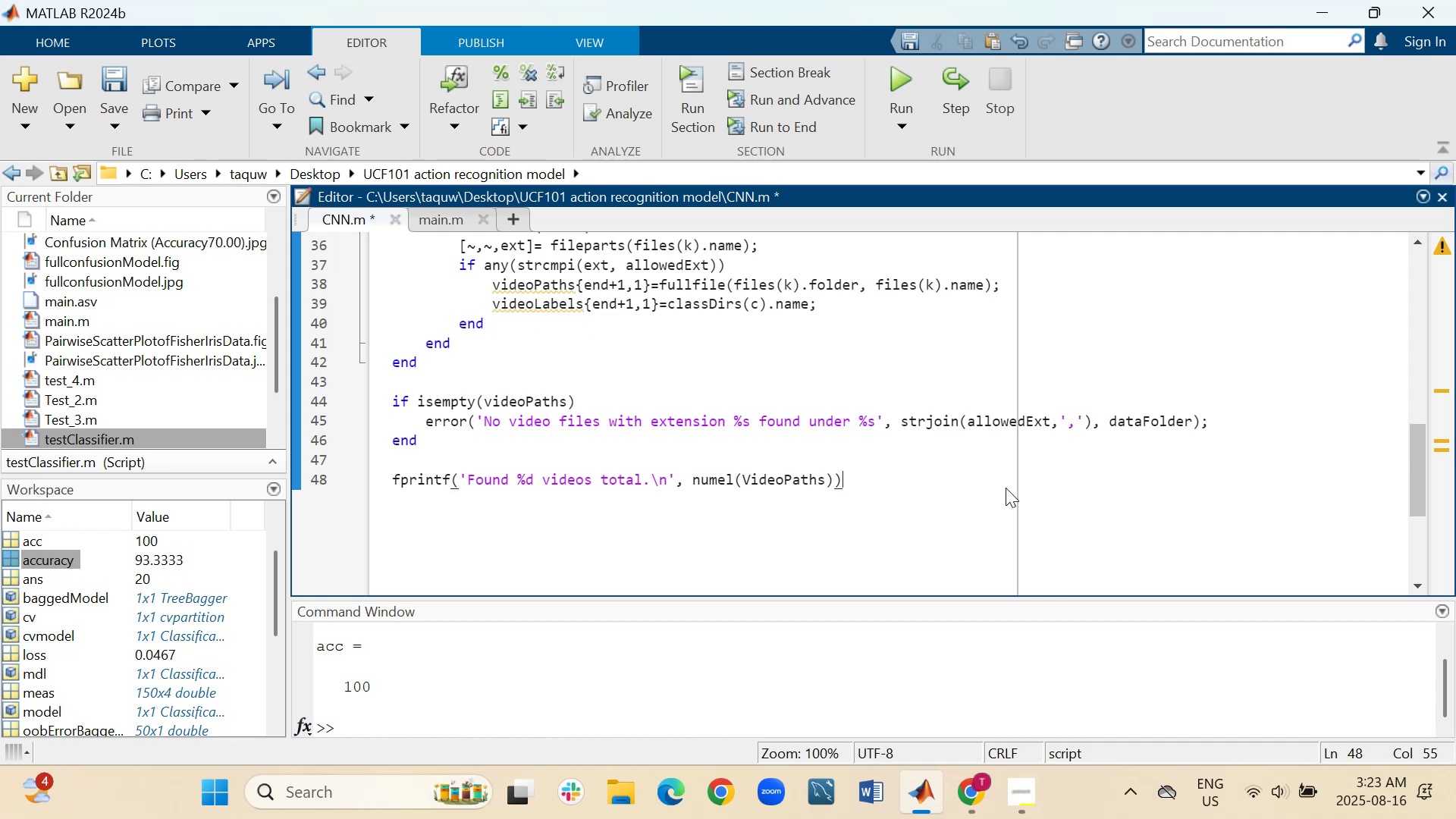 
key(Semicolon)
 